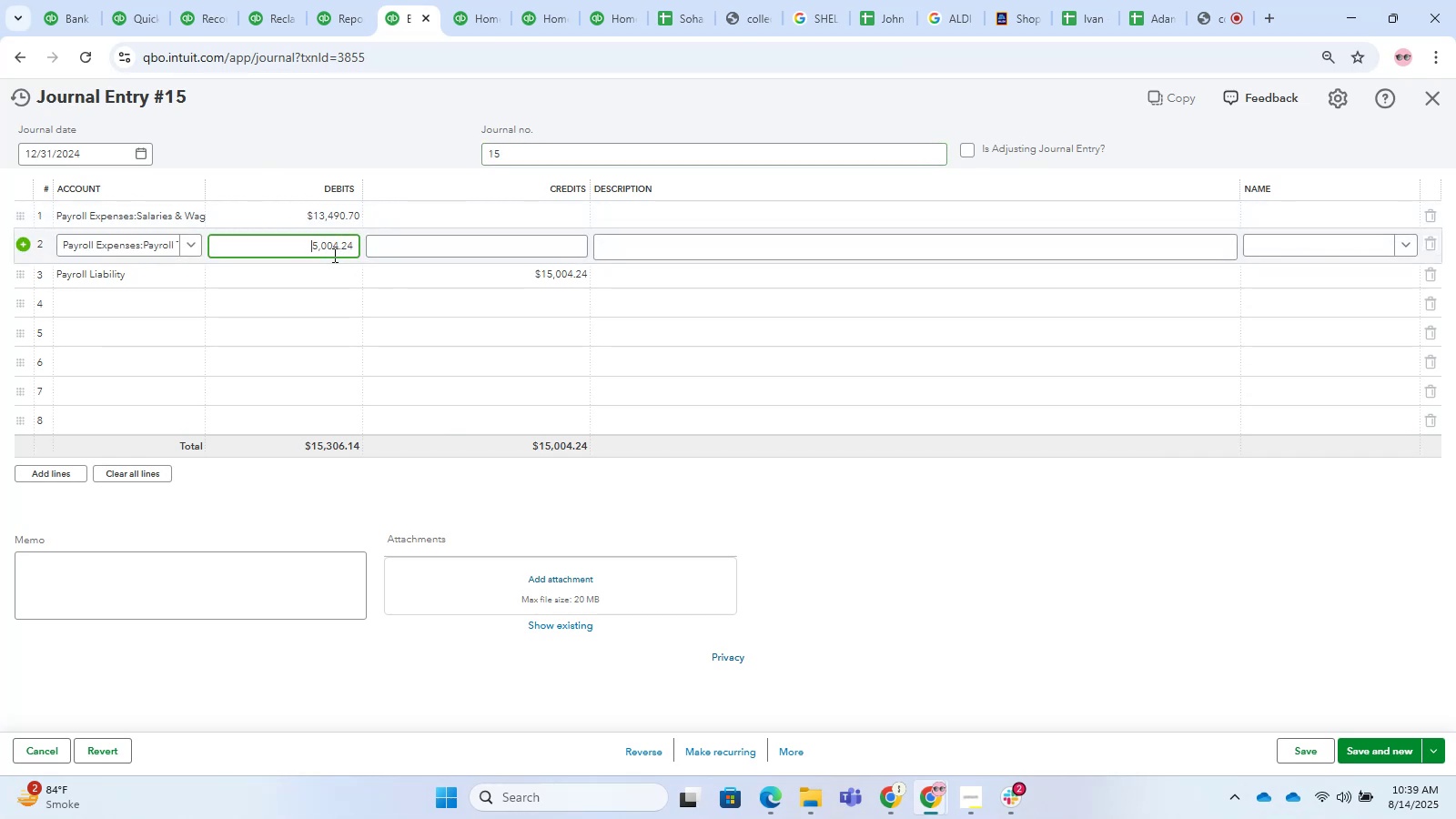 
key(Numpad1)
 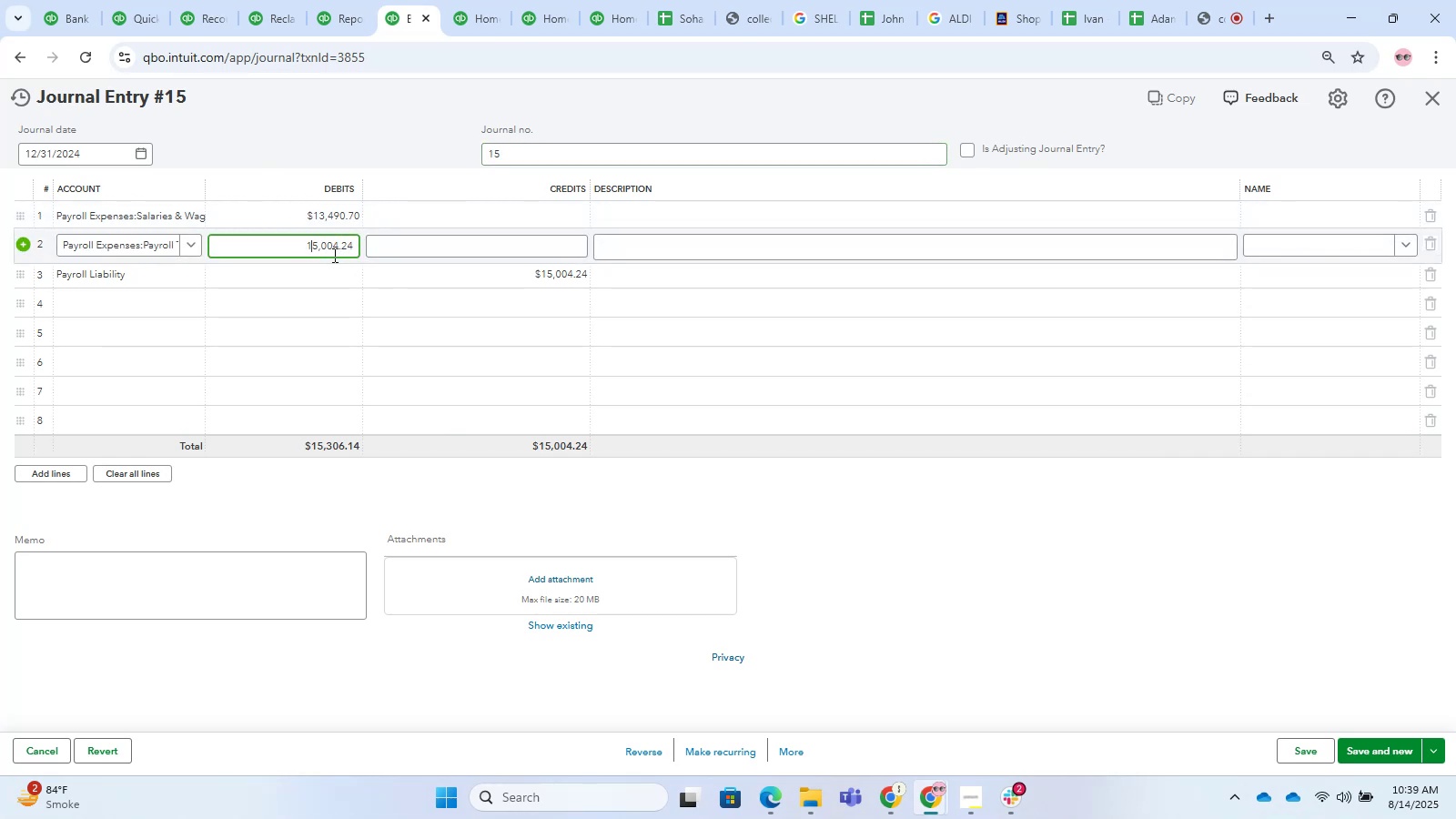 
hold_key(key=ArrowRight, duration=1.08)
 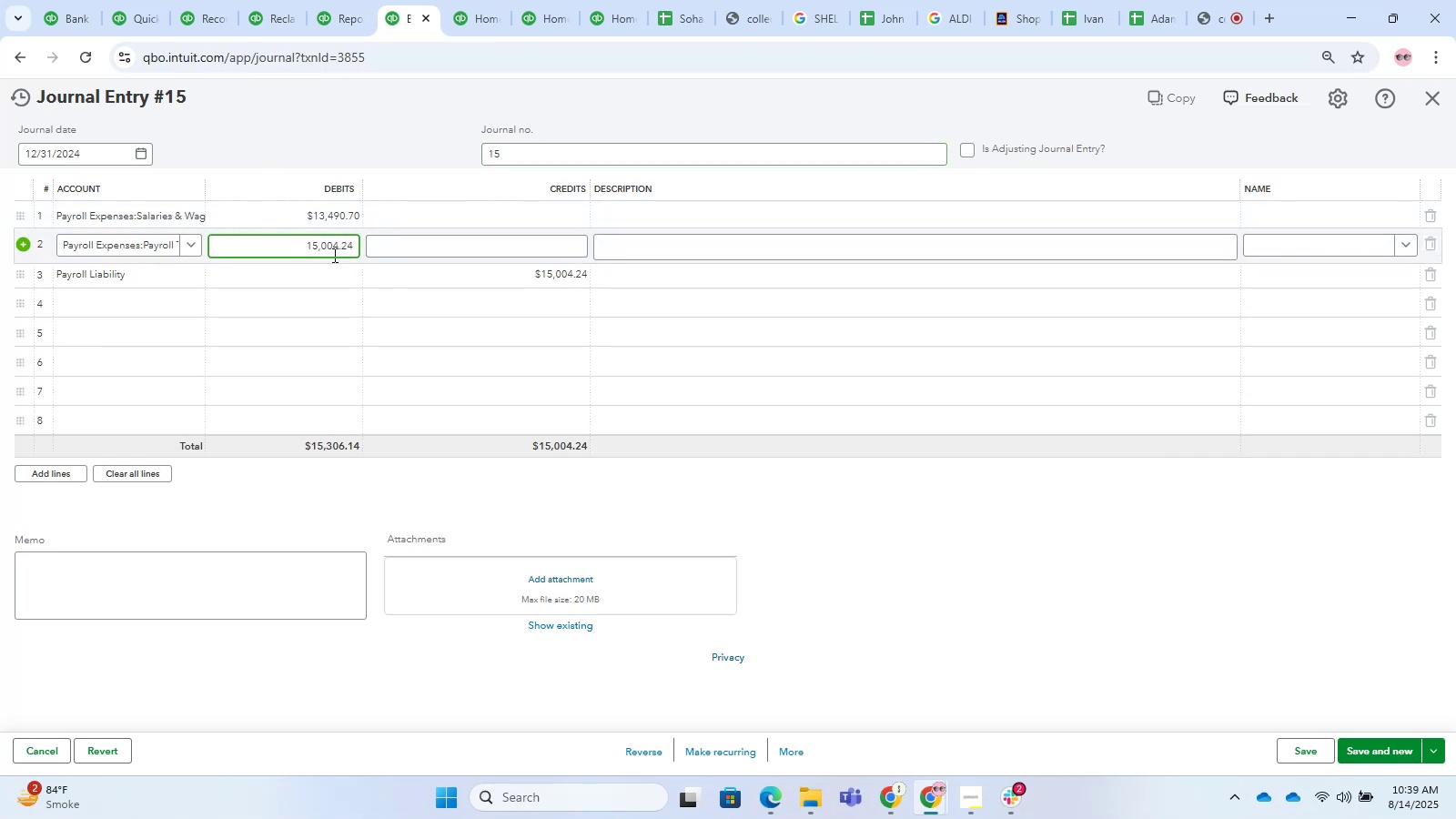 
key(NumpadSubtract)
 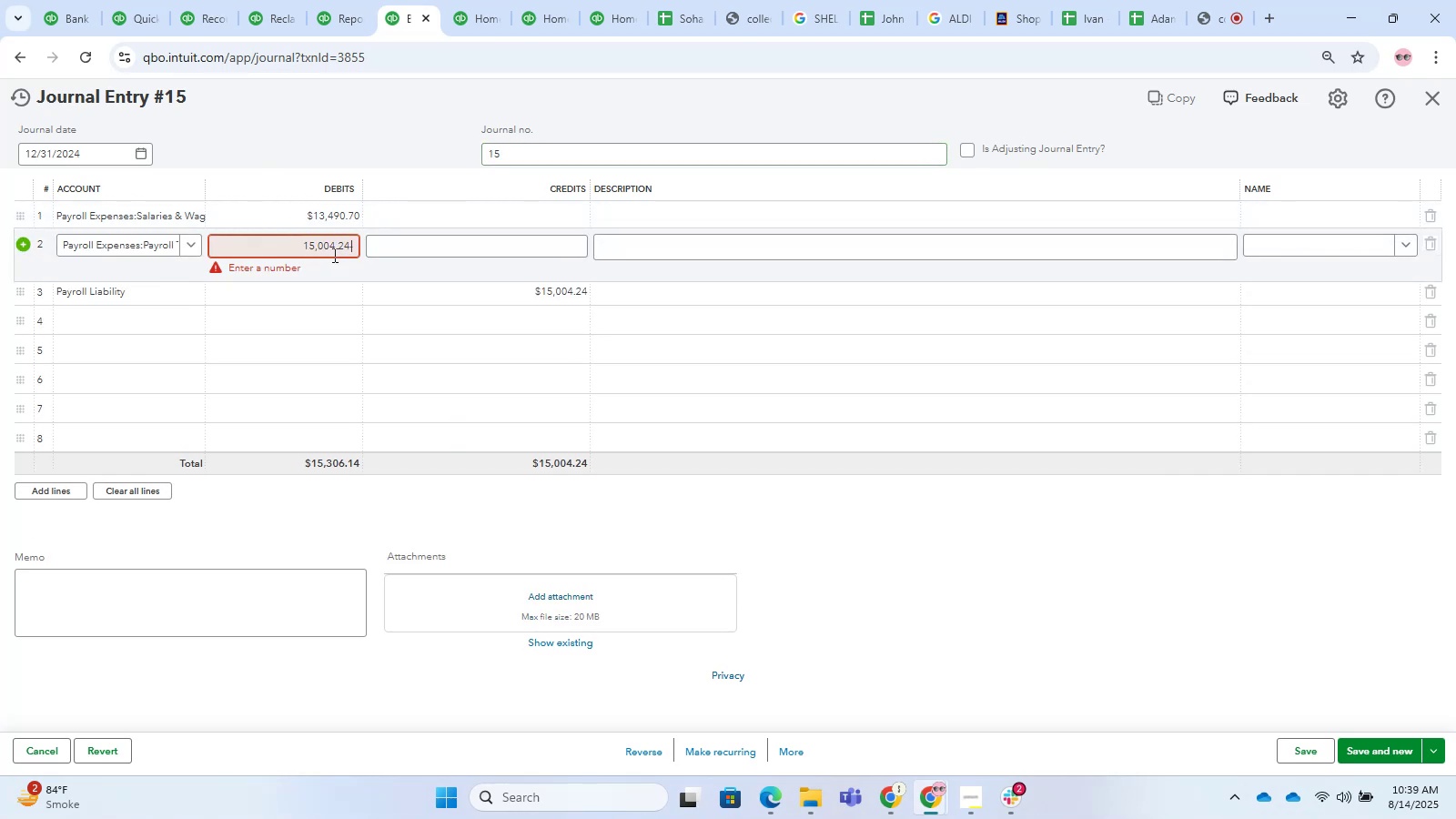 
key(Numpad1)
 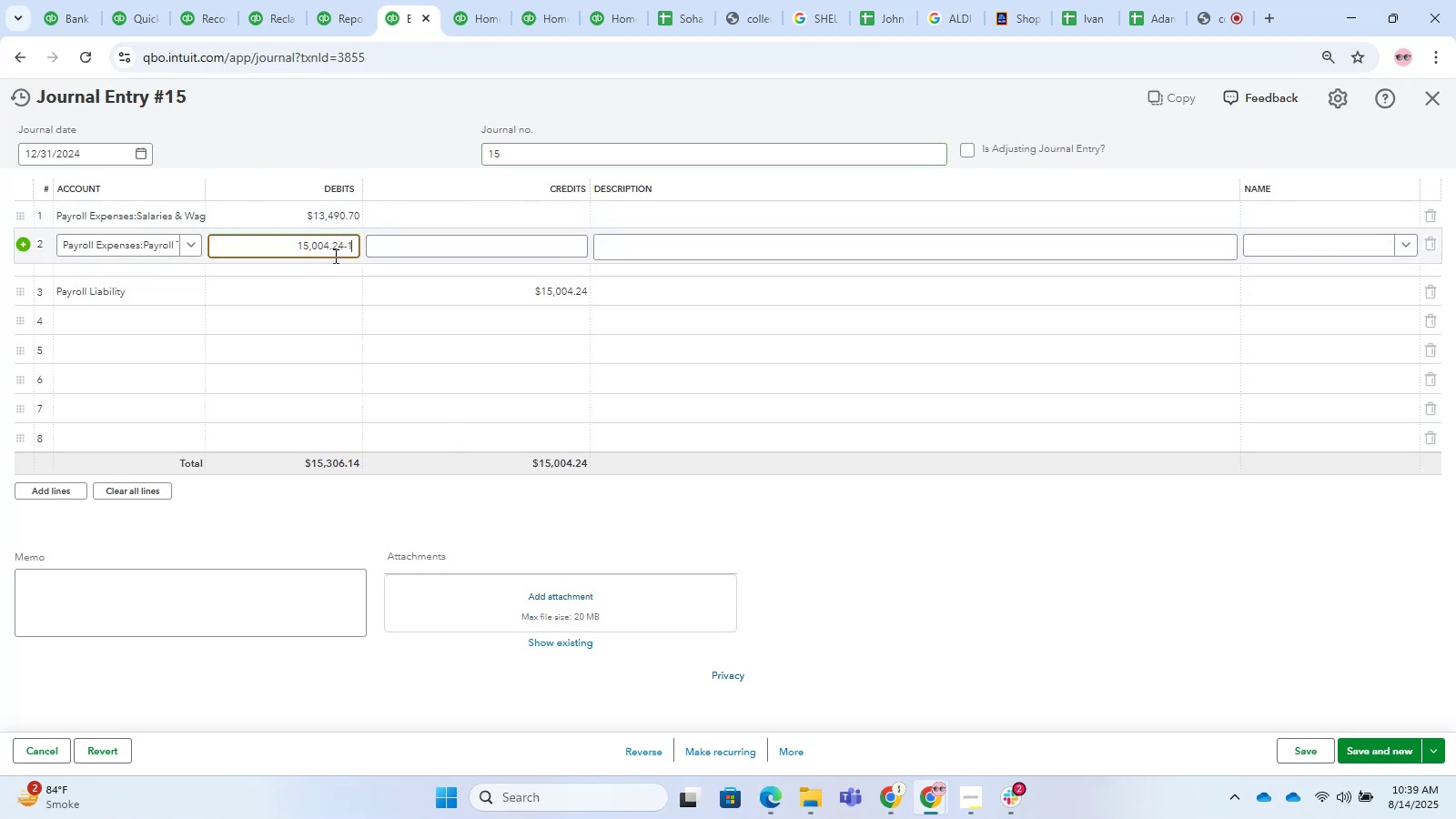 
key(Numpad3)
 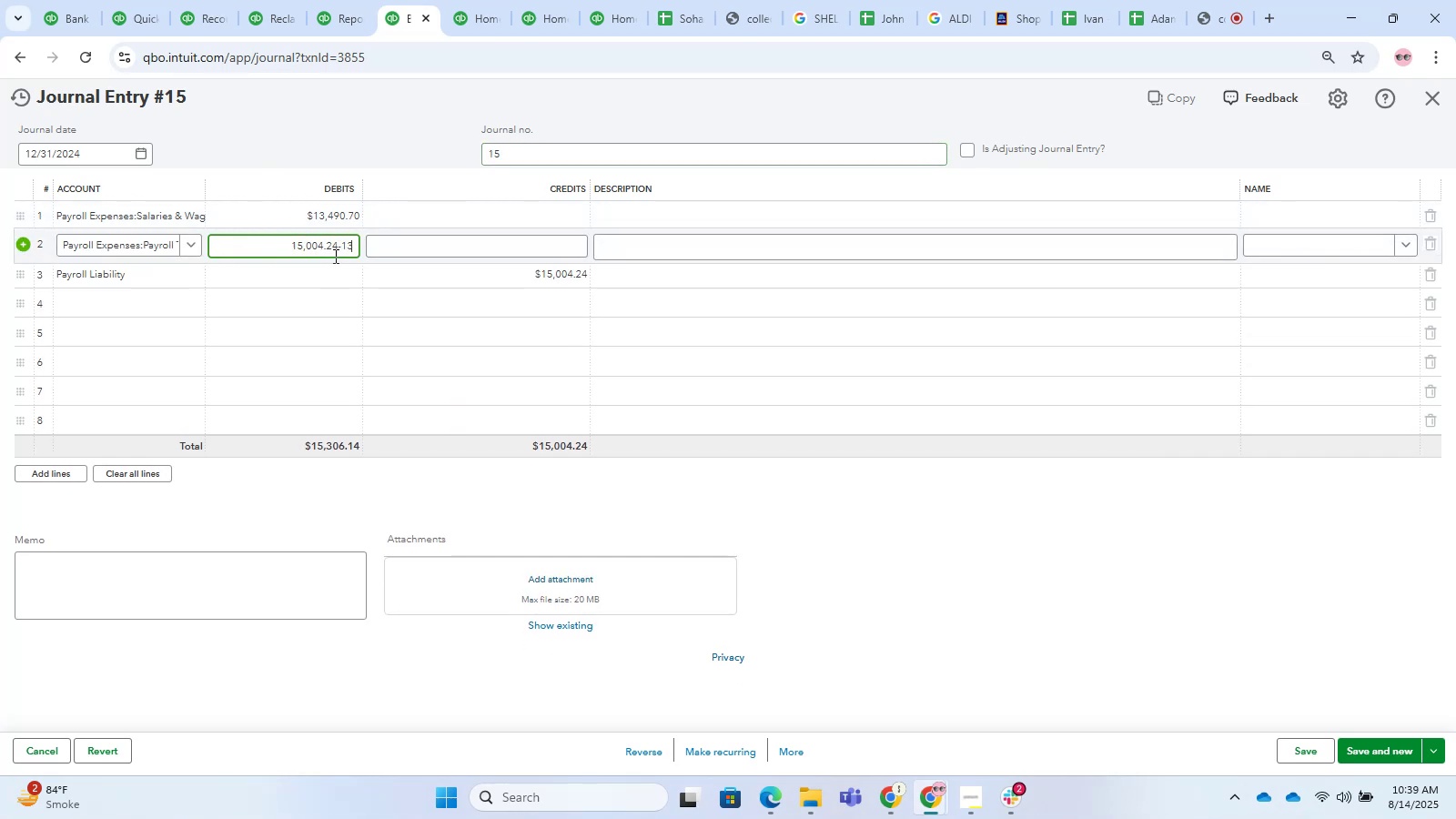 
key(Numpad4)
 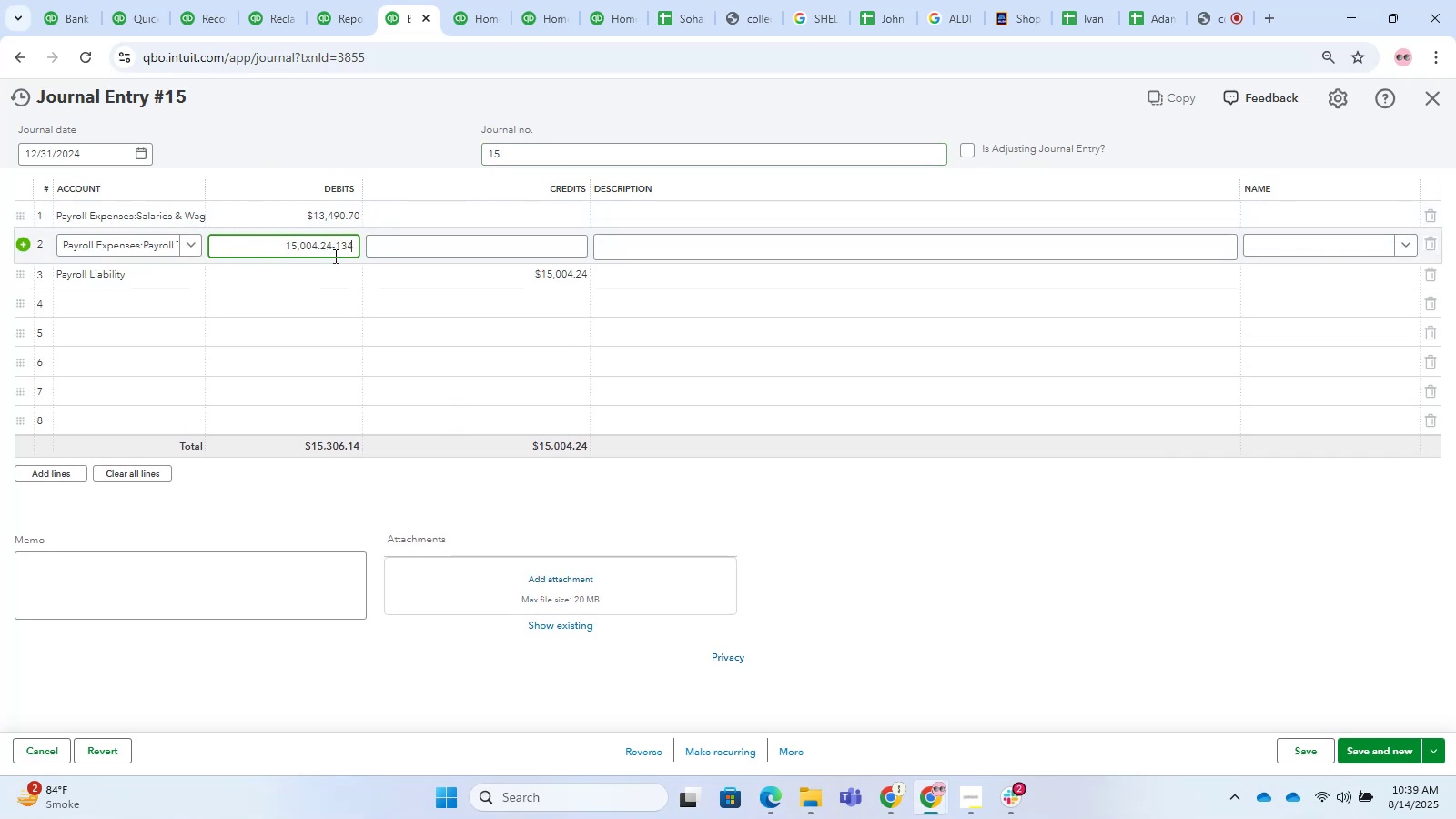 
key(Numpad9)
 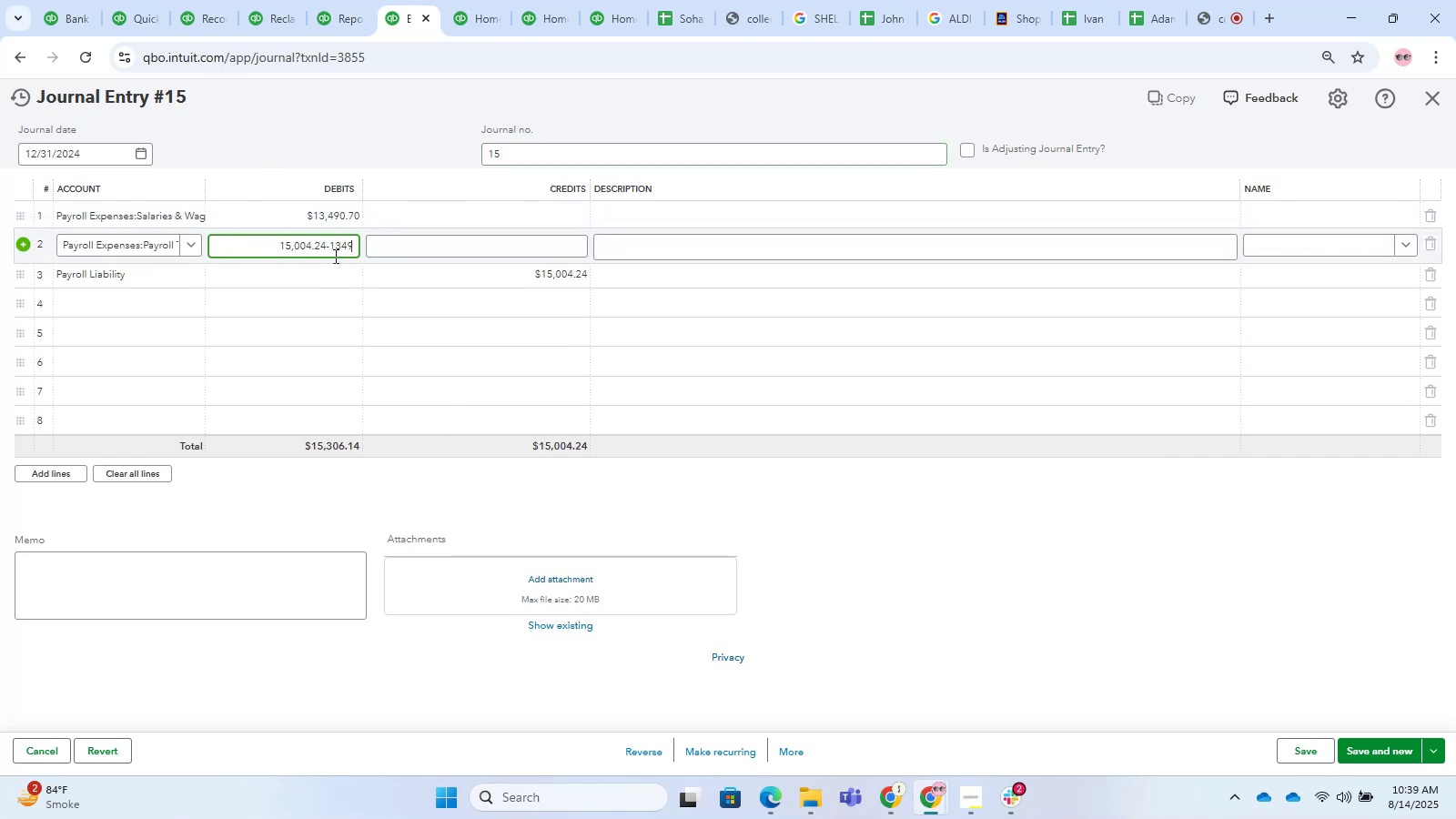 
key(Numpad0)
 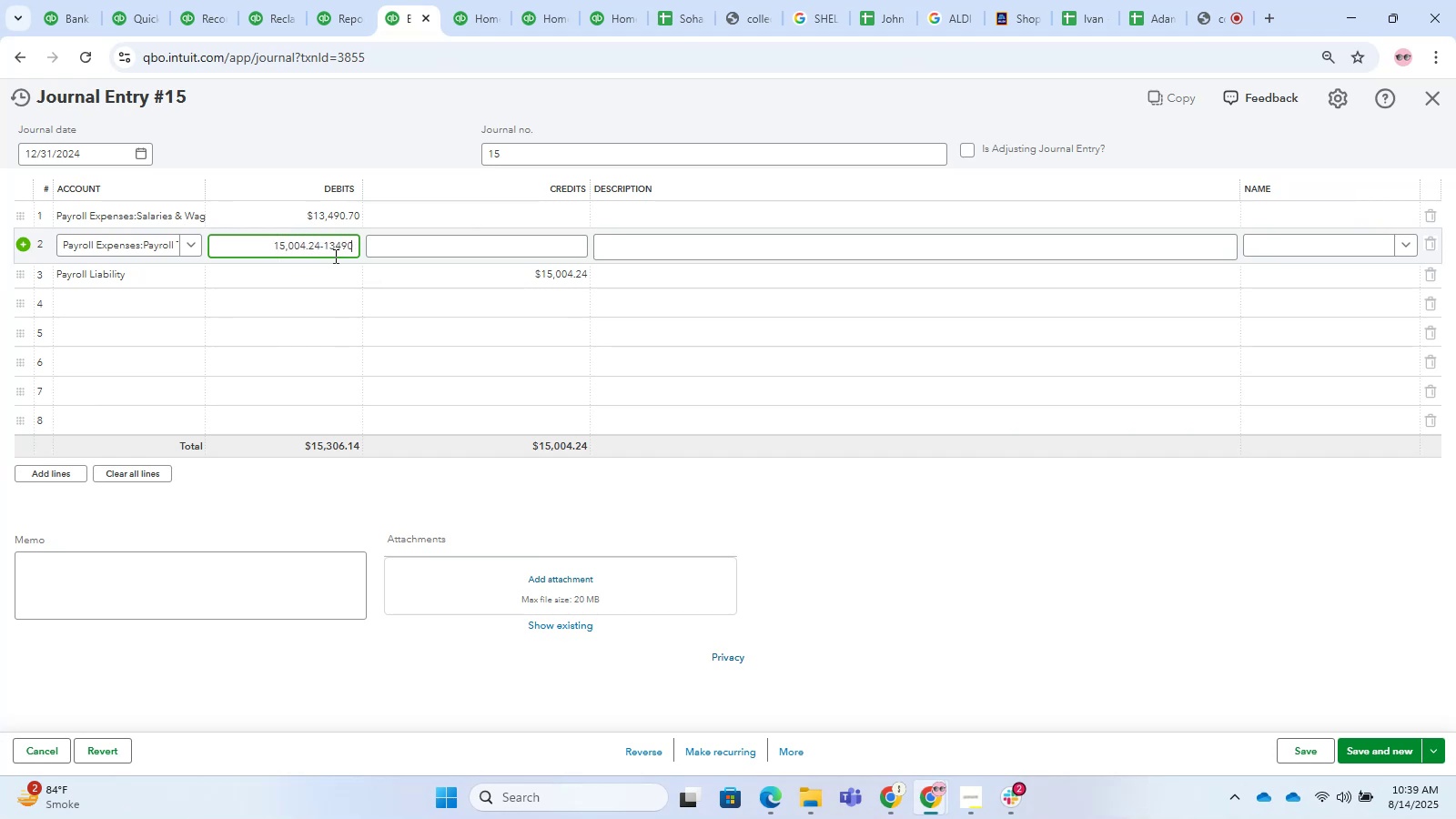 
key(NumpadDecimal)
 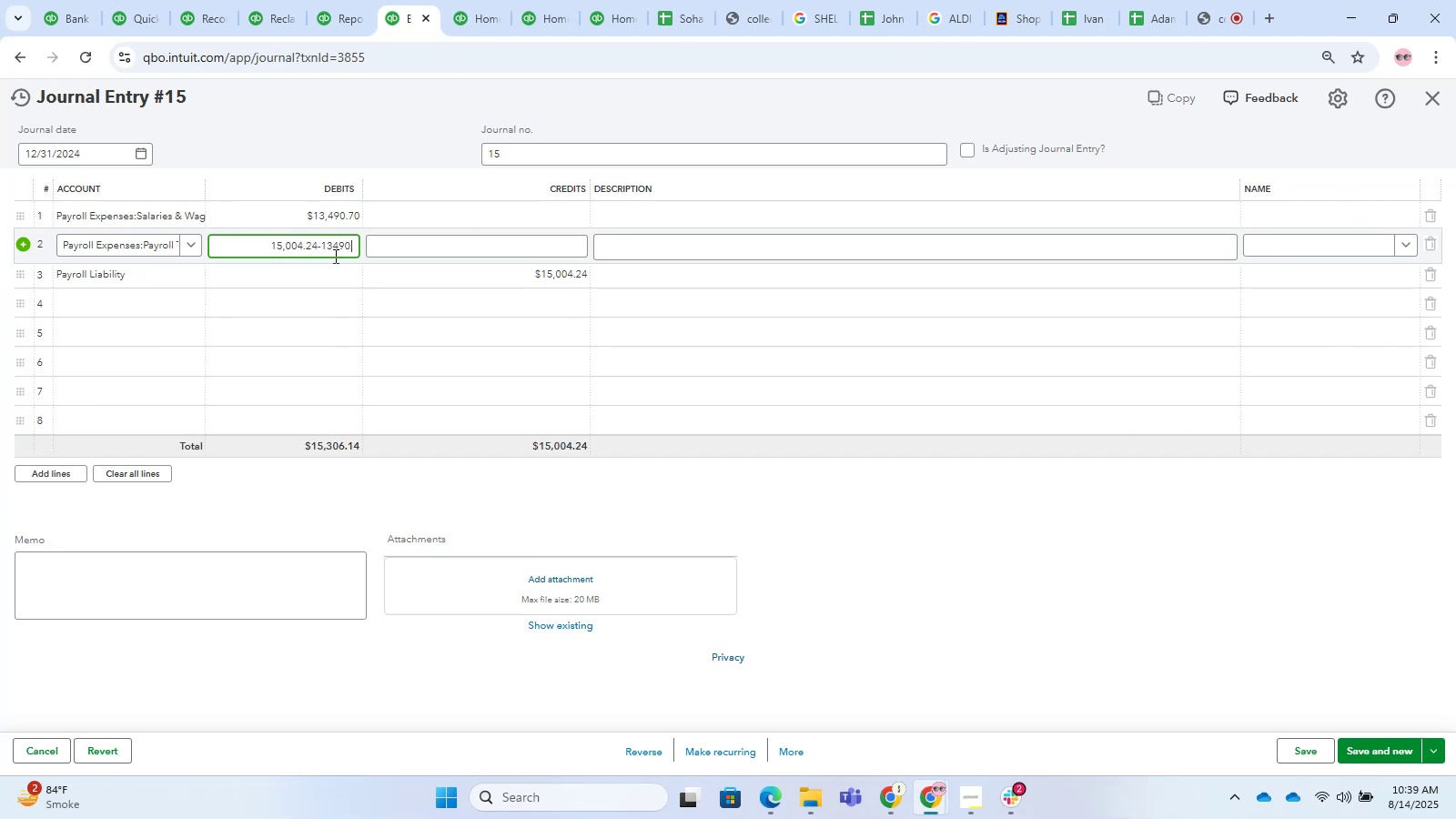 
key(Numpad7)
 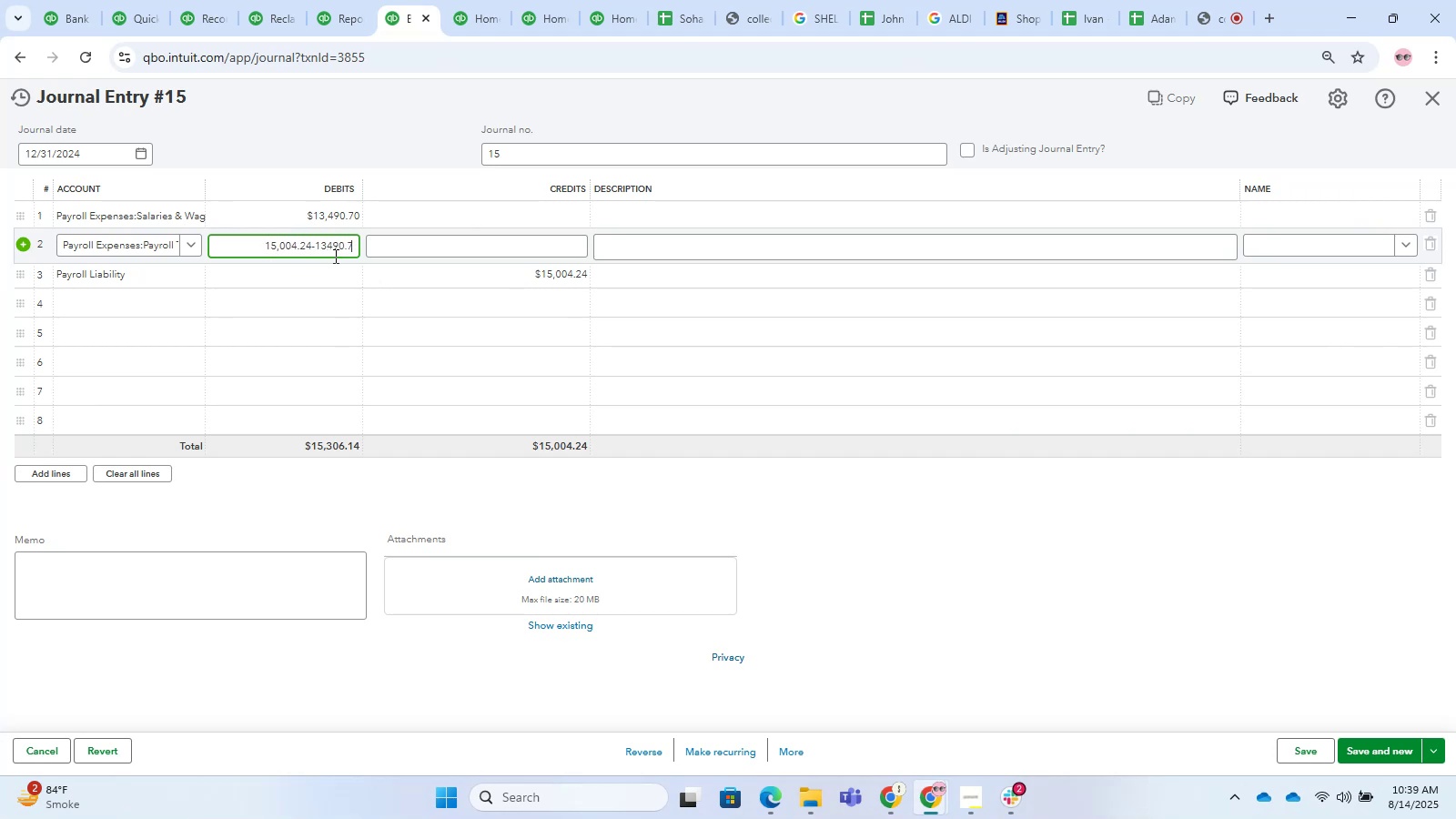 
key(Numpad0)
 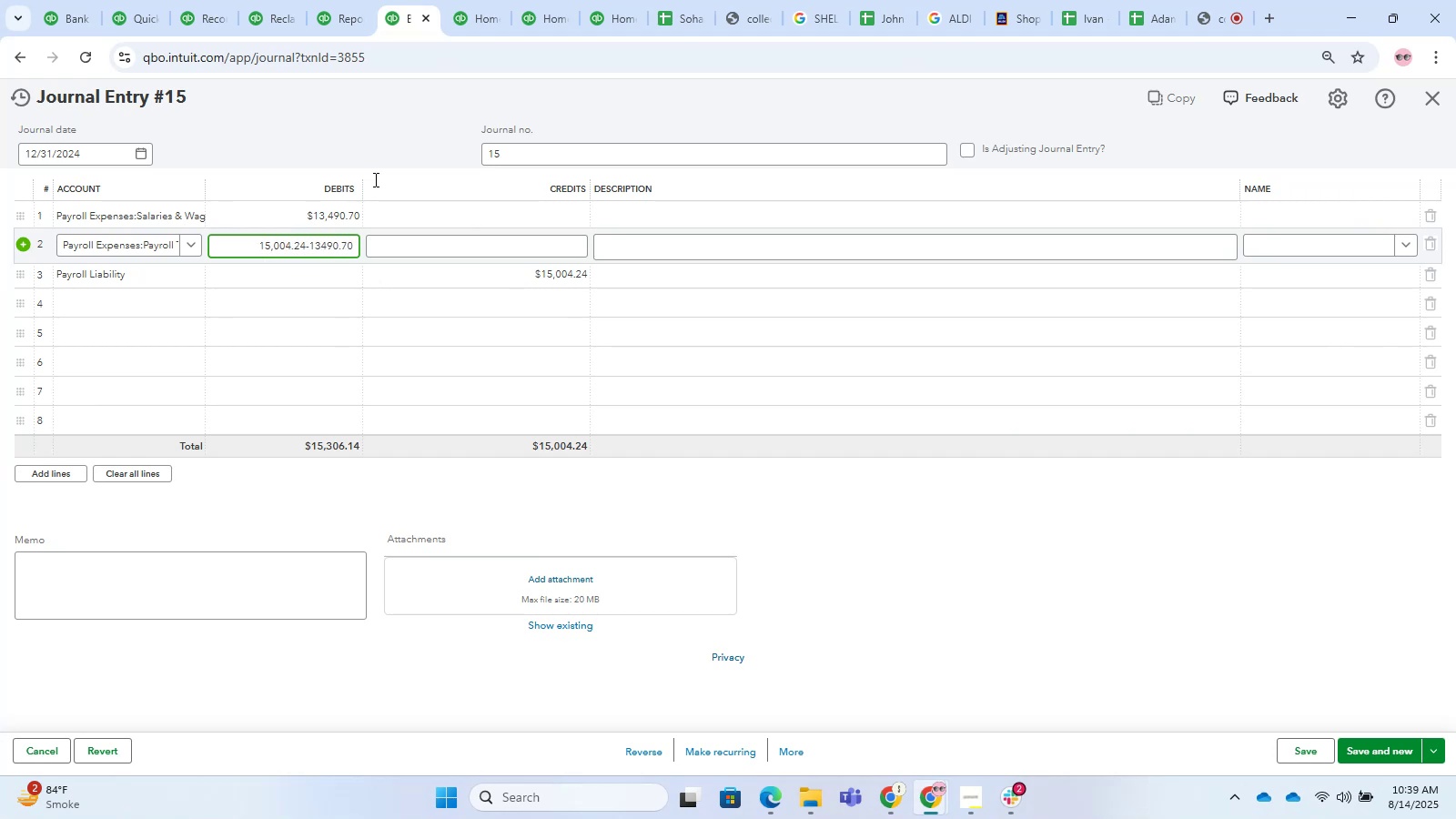 
left_click([396, 111])
 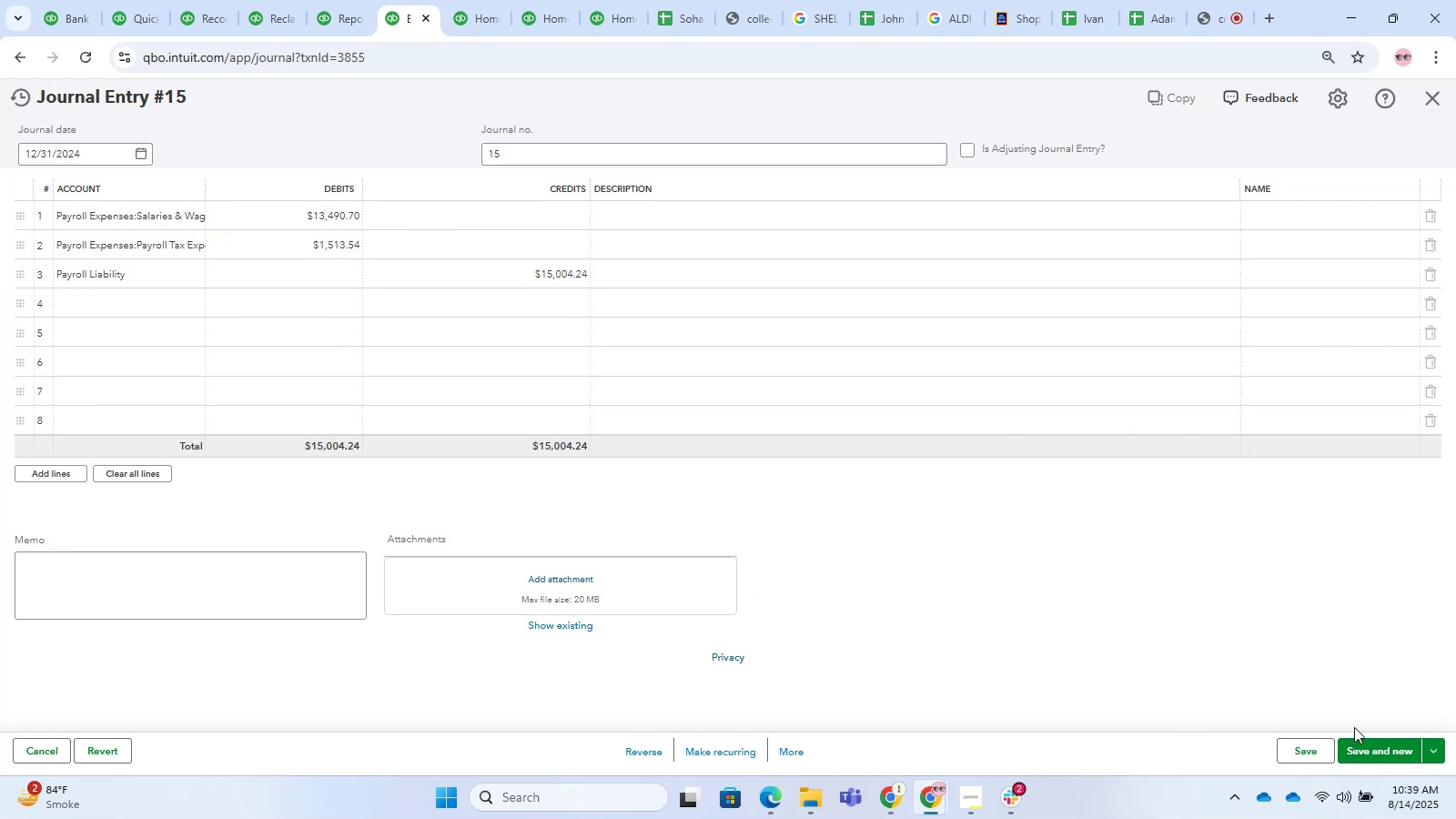 
left_click([1373, 758])
 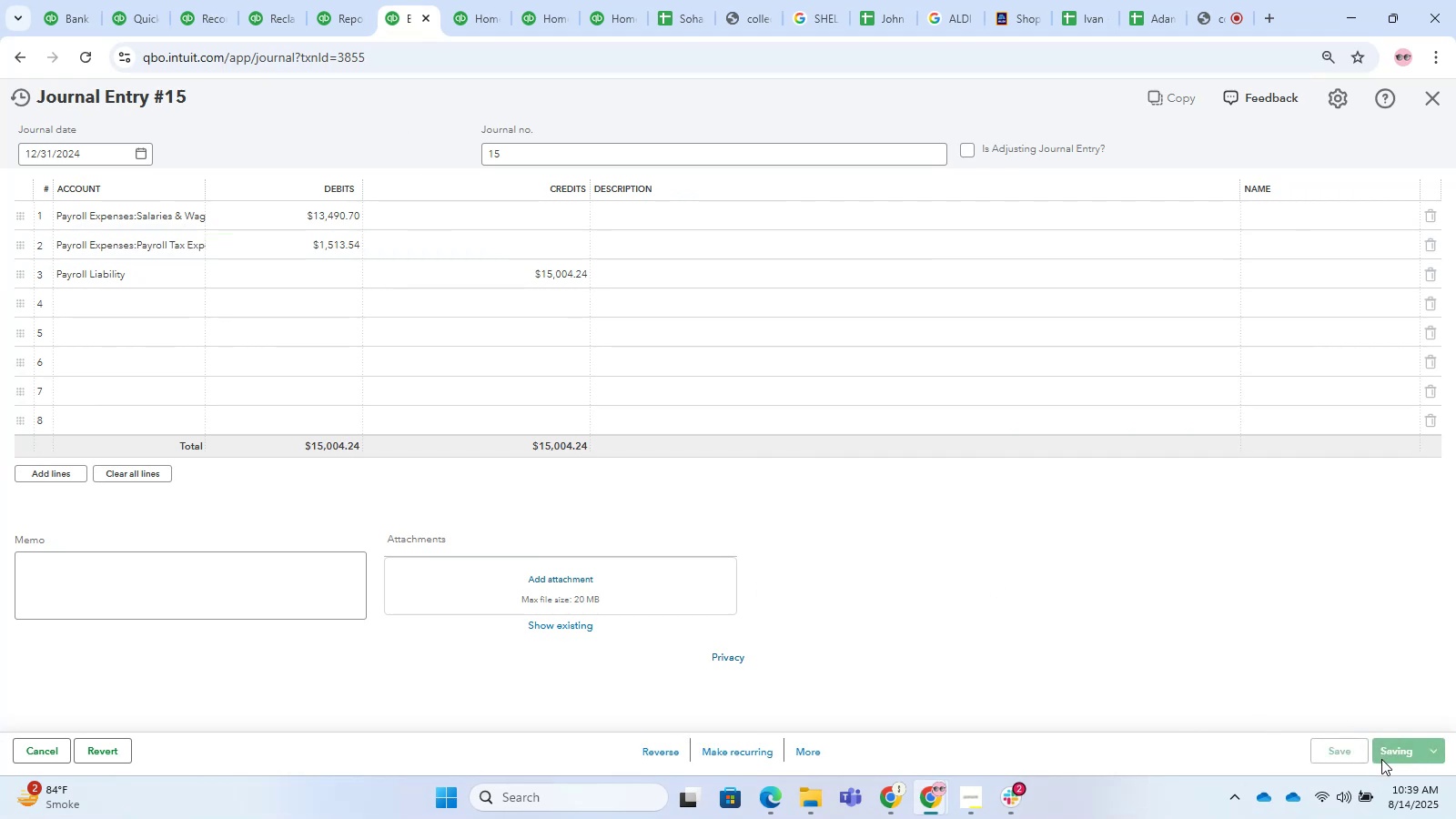 
mouse_move([1346, 783])
 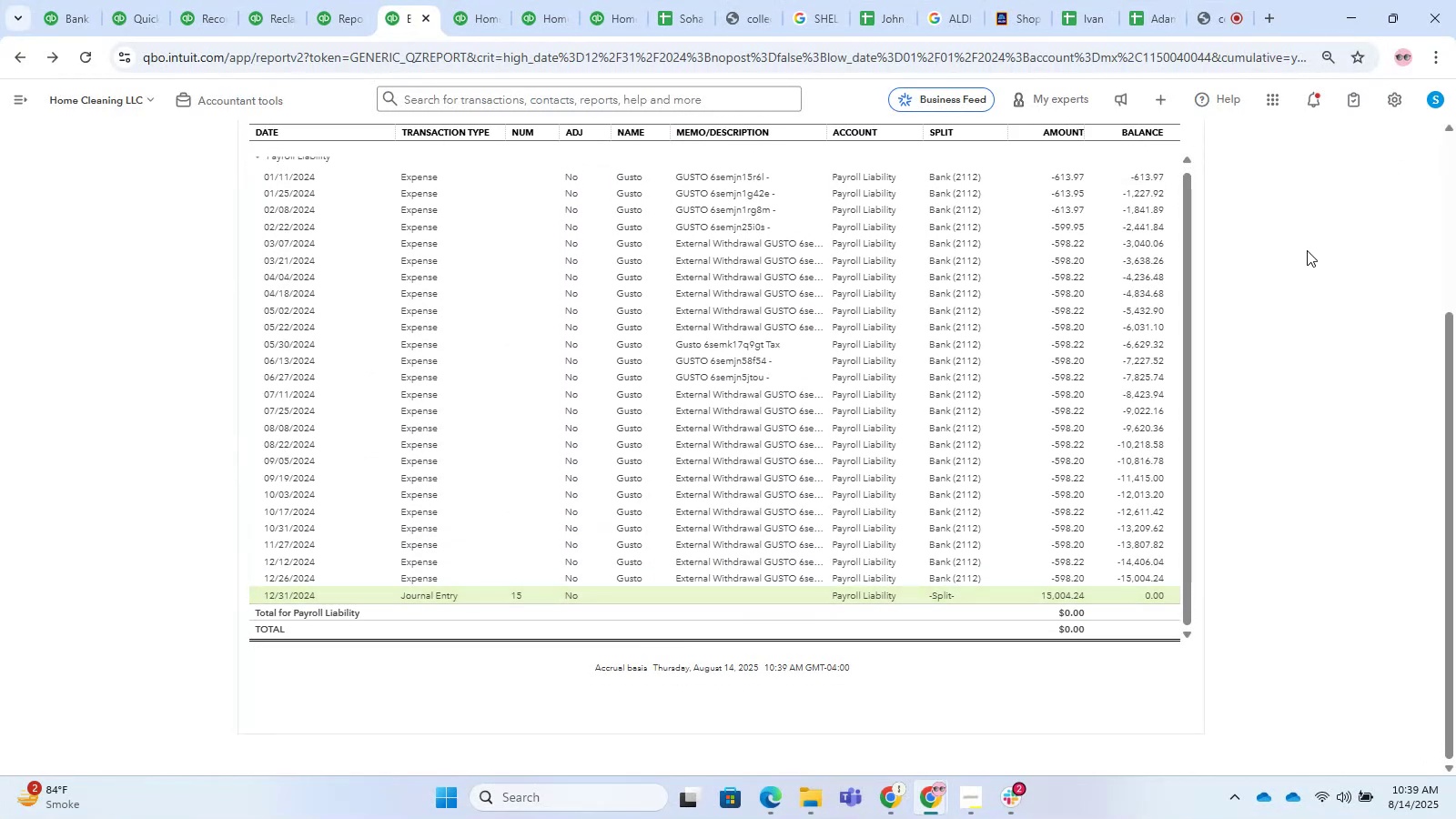 
wait(6.16)
 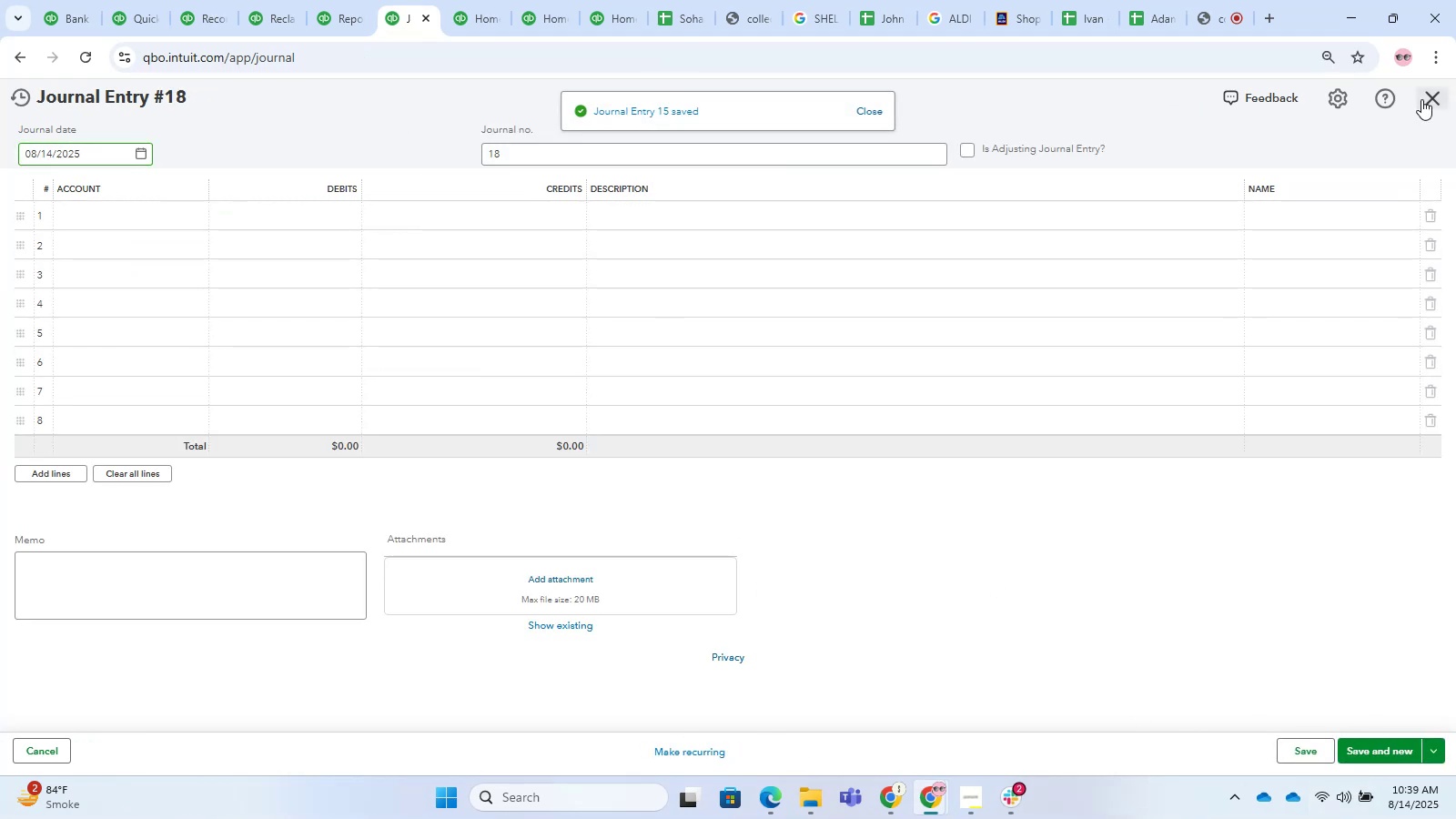 
left_click_drag(start_coordinate=[1455, 619], to_coordinate=[1450, 436])
 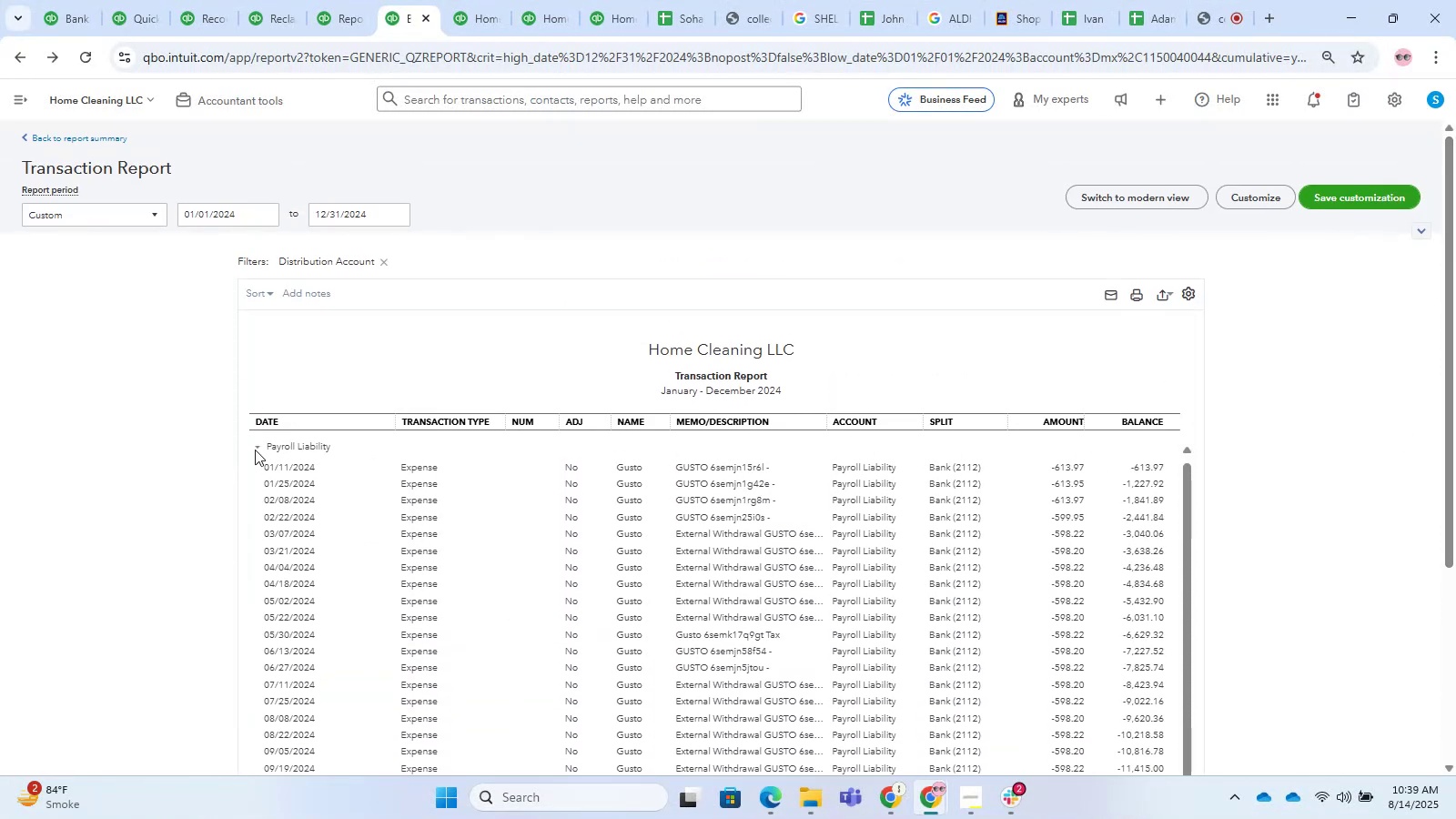 
scroll: coordinate [250, 450], scroll_direction: up, amount: 2.0
 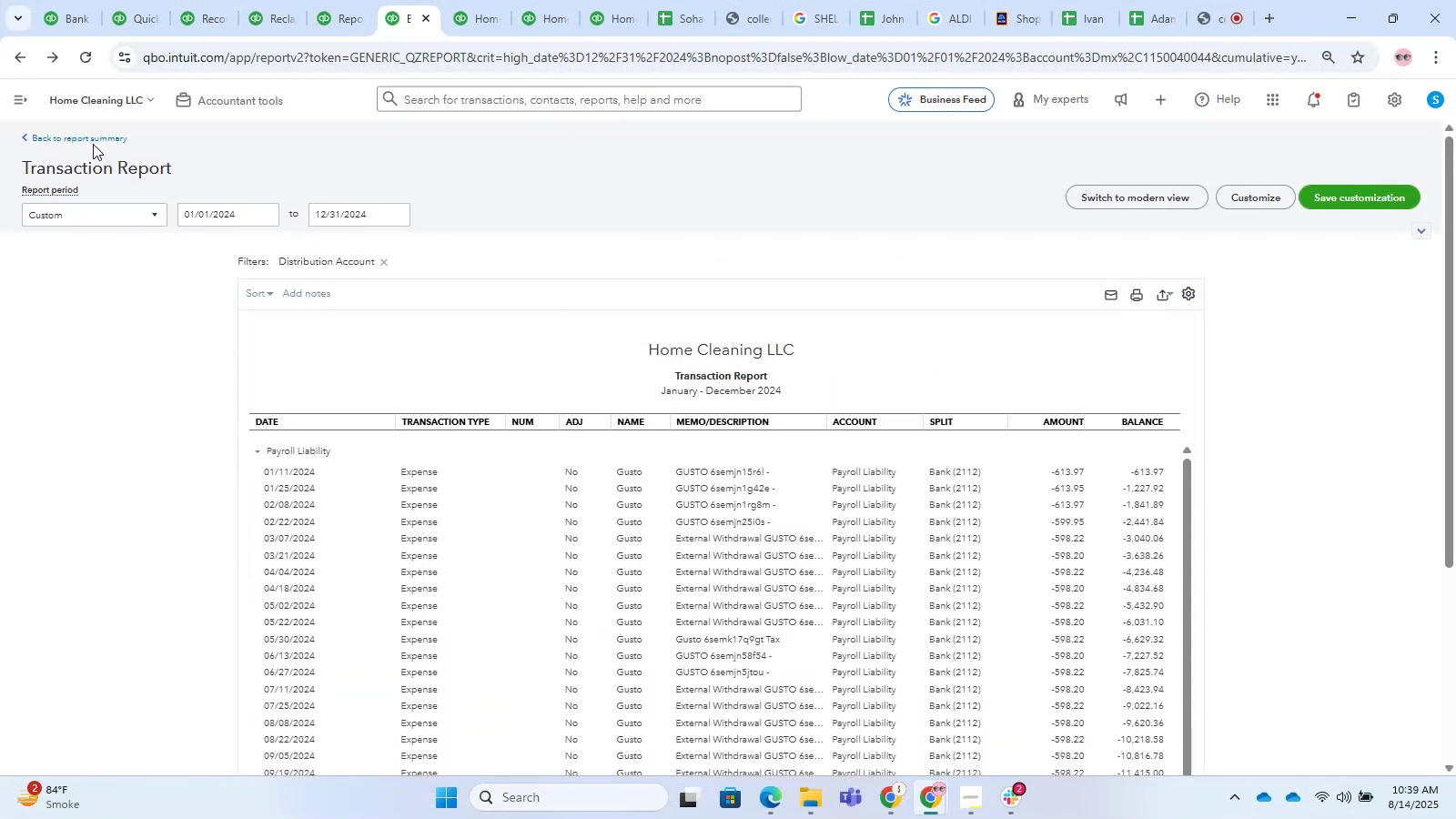 
left_click([86, 134])
 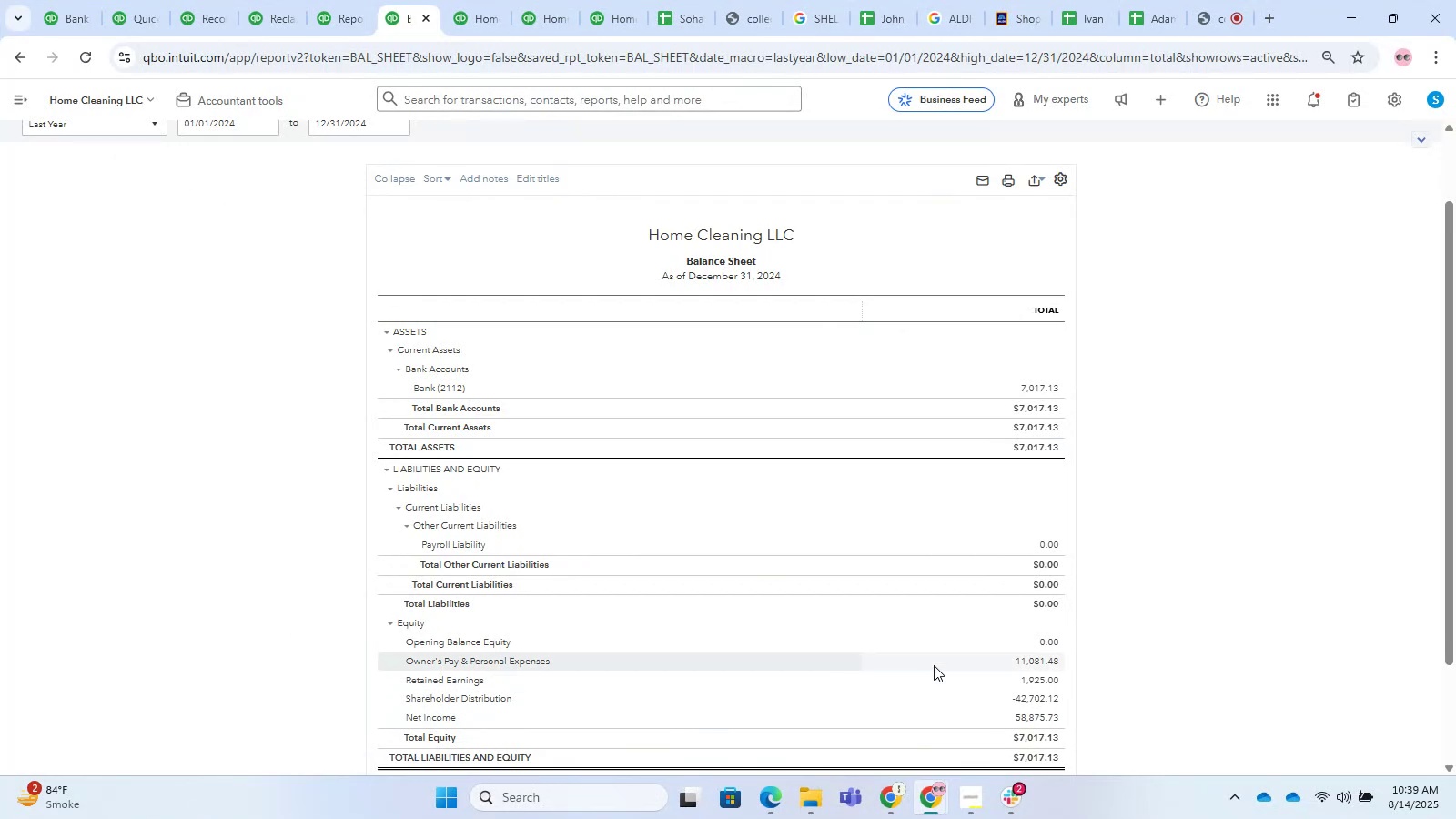 
wait(7.58)
 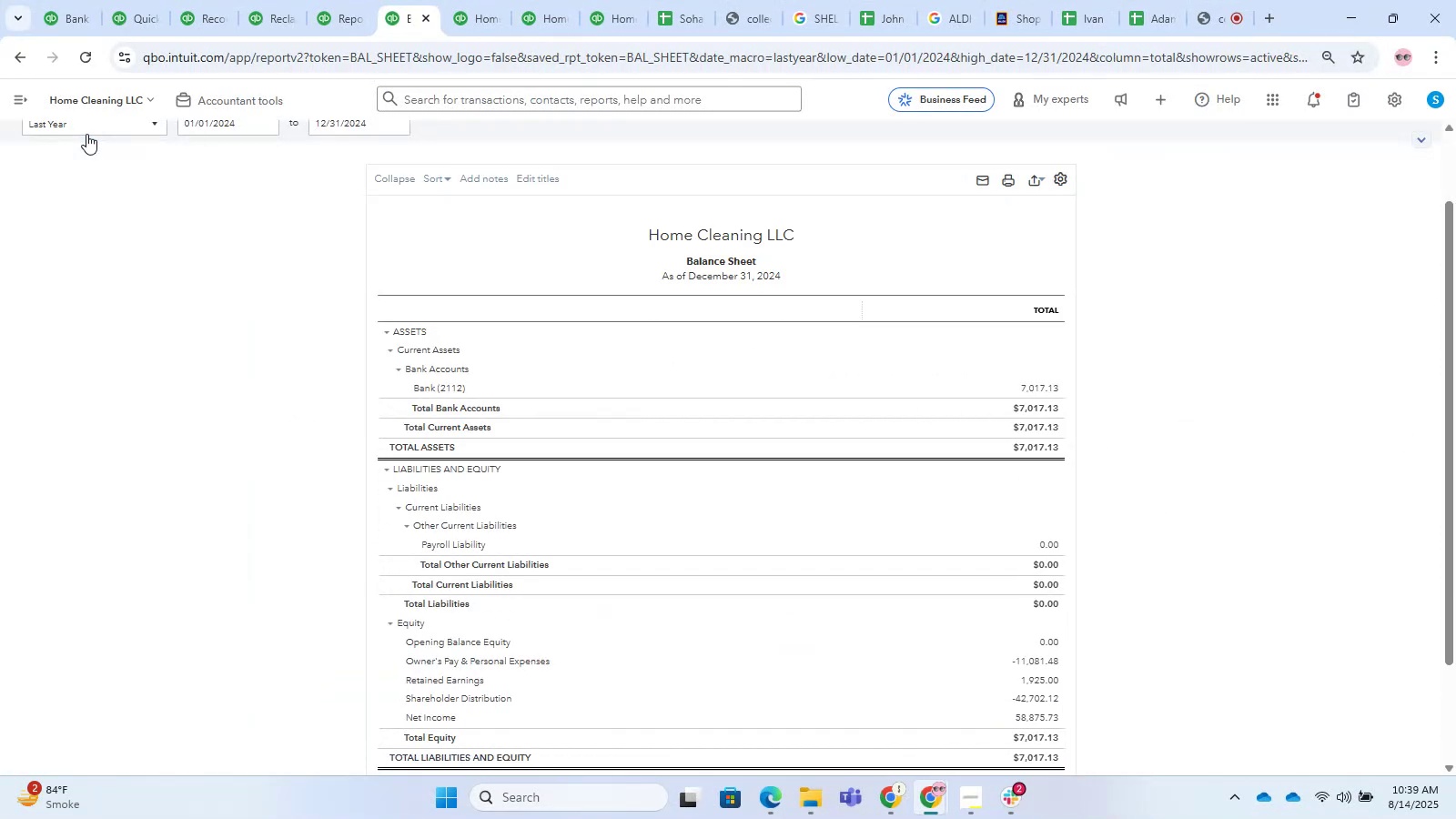 
left_click([1026, 662])
 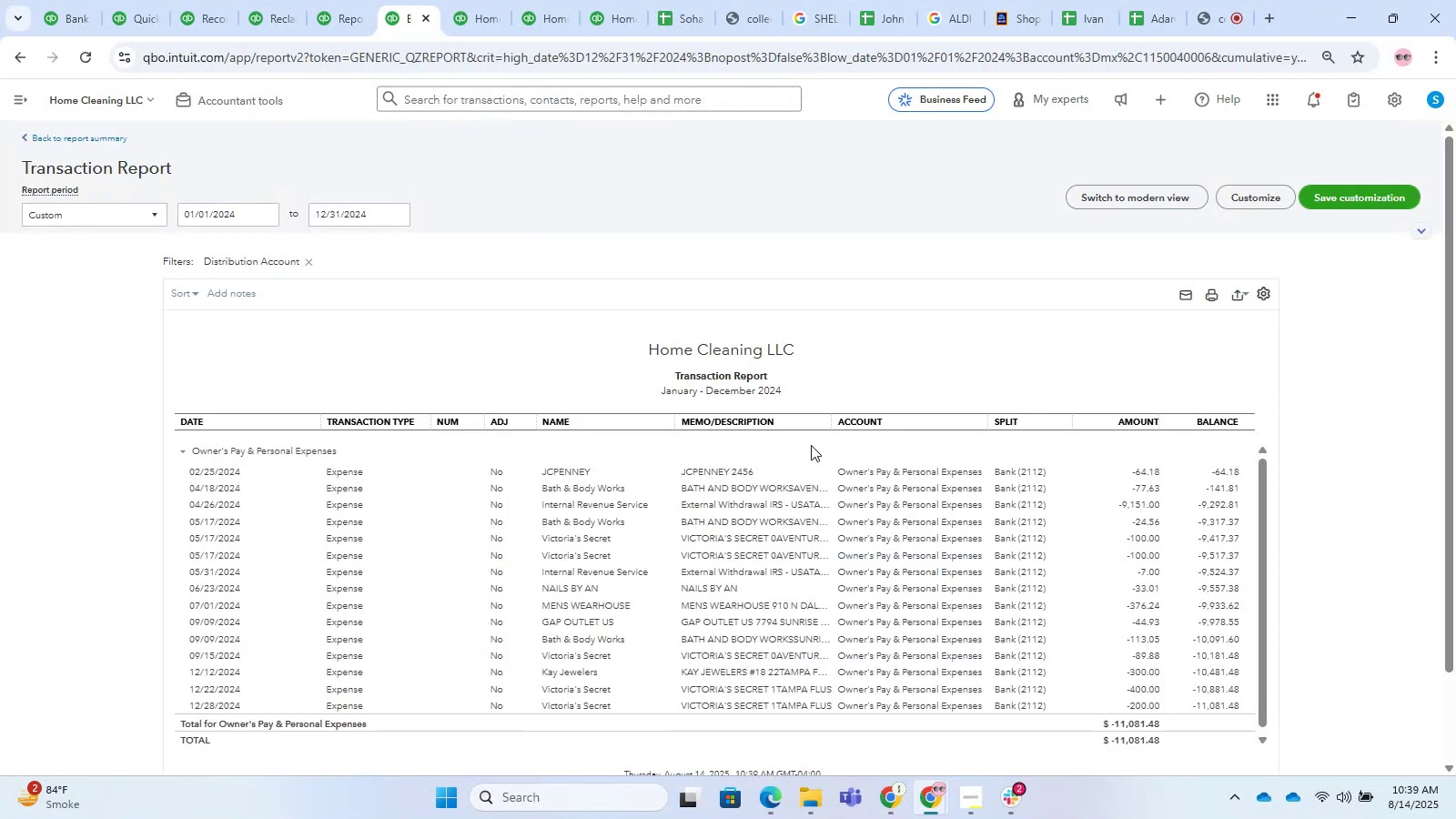 
left_click_drag(start_coordinate=[828, 423], to_coordinate=[991, 433])
 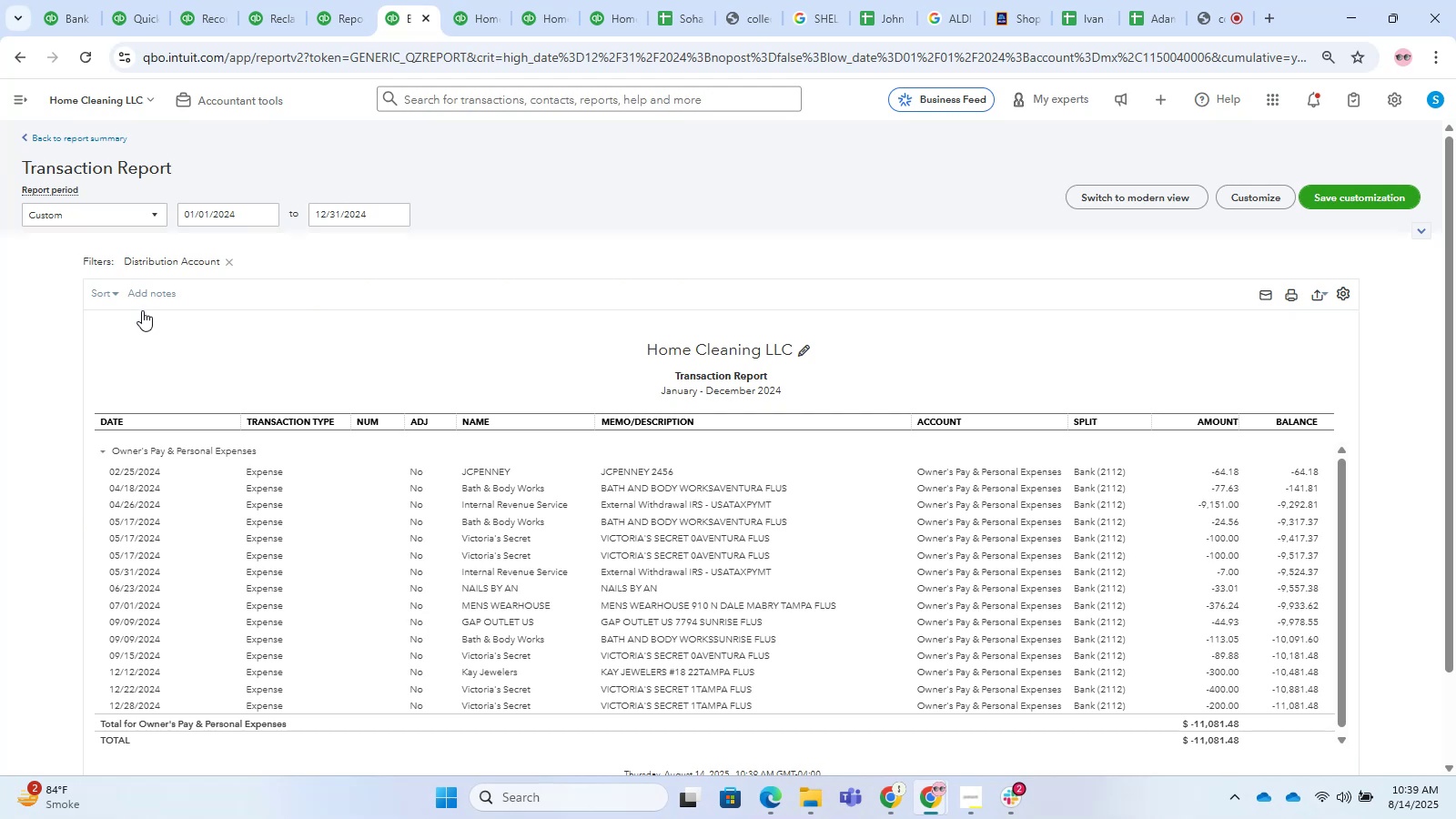 
left_click([106, 296])
 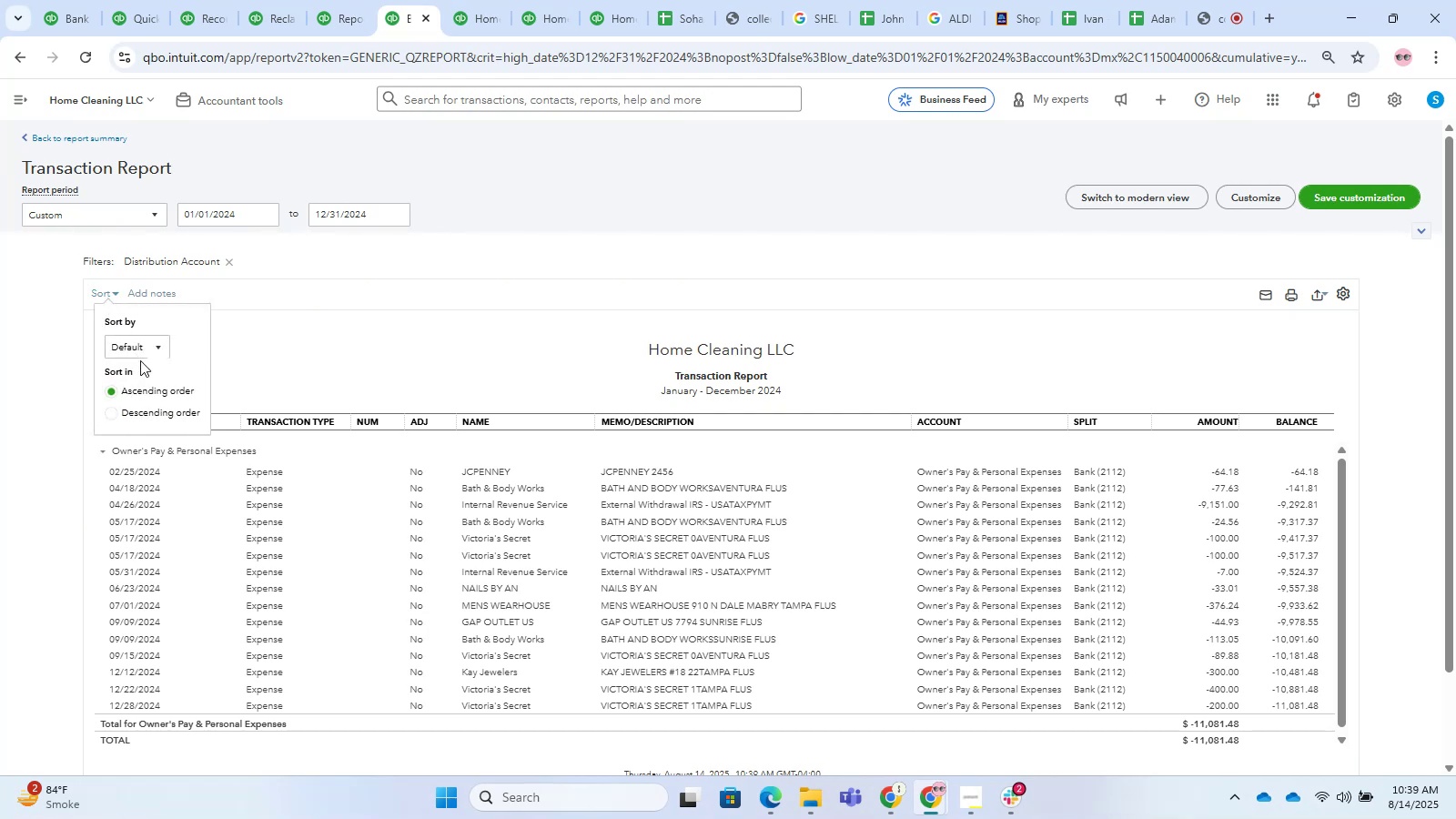 
double_click([136, 355])
 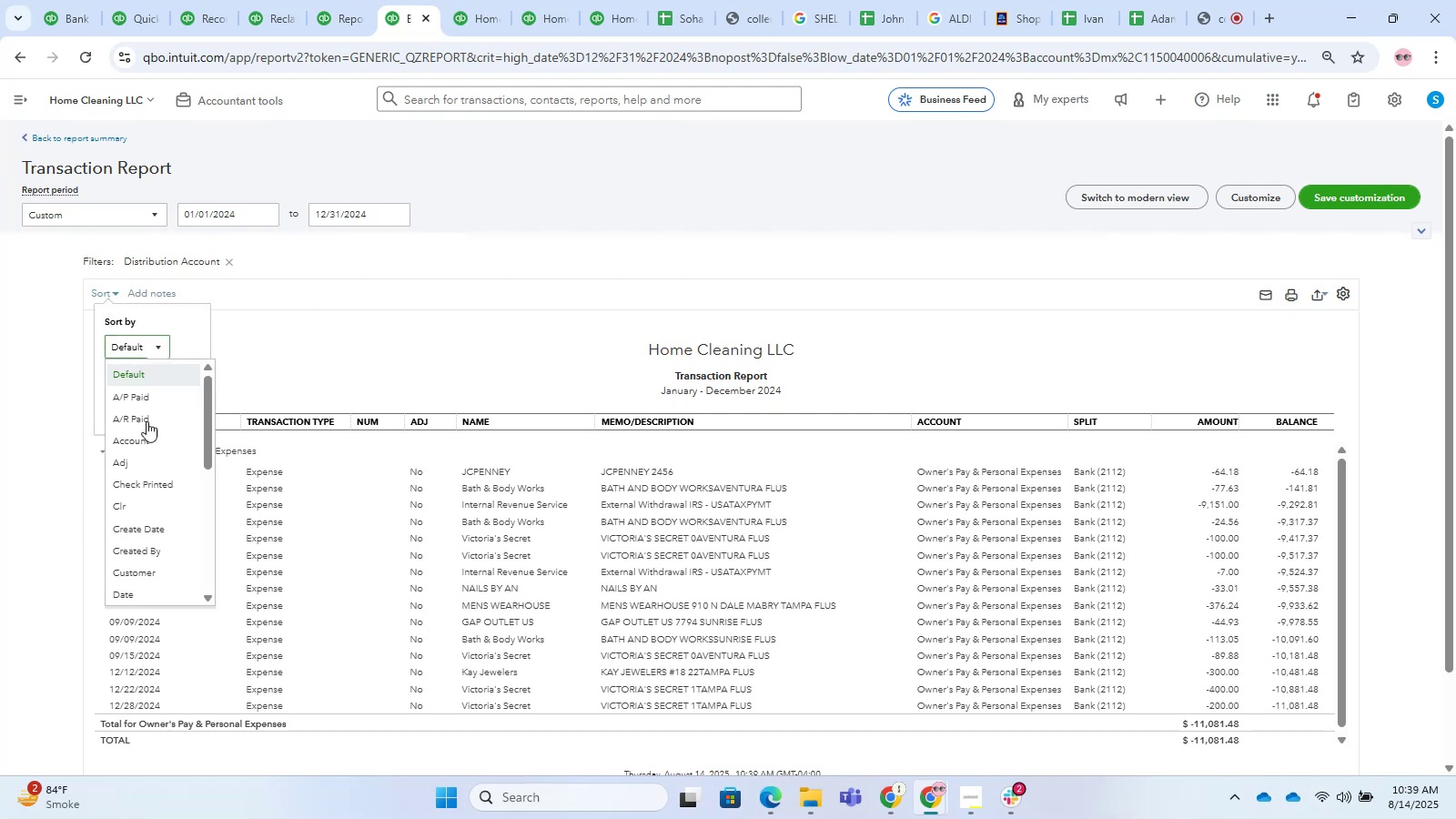 
scroll: coordinate [142, 493], scroll_direction: down, amount: 3.0
 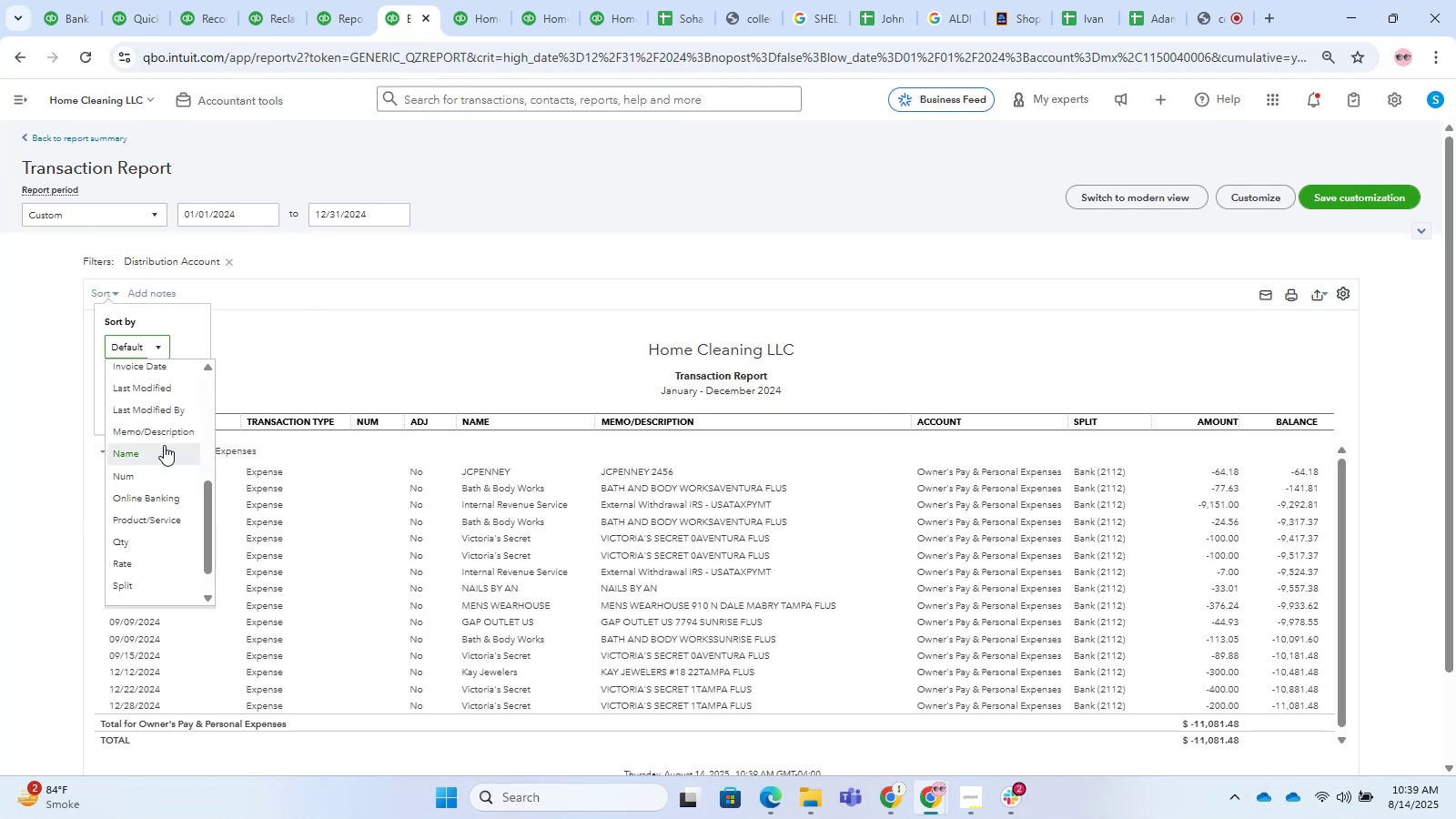 
left_click([159, 427])
 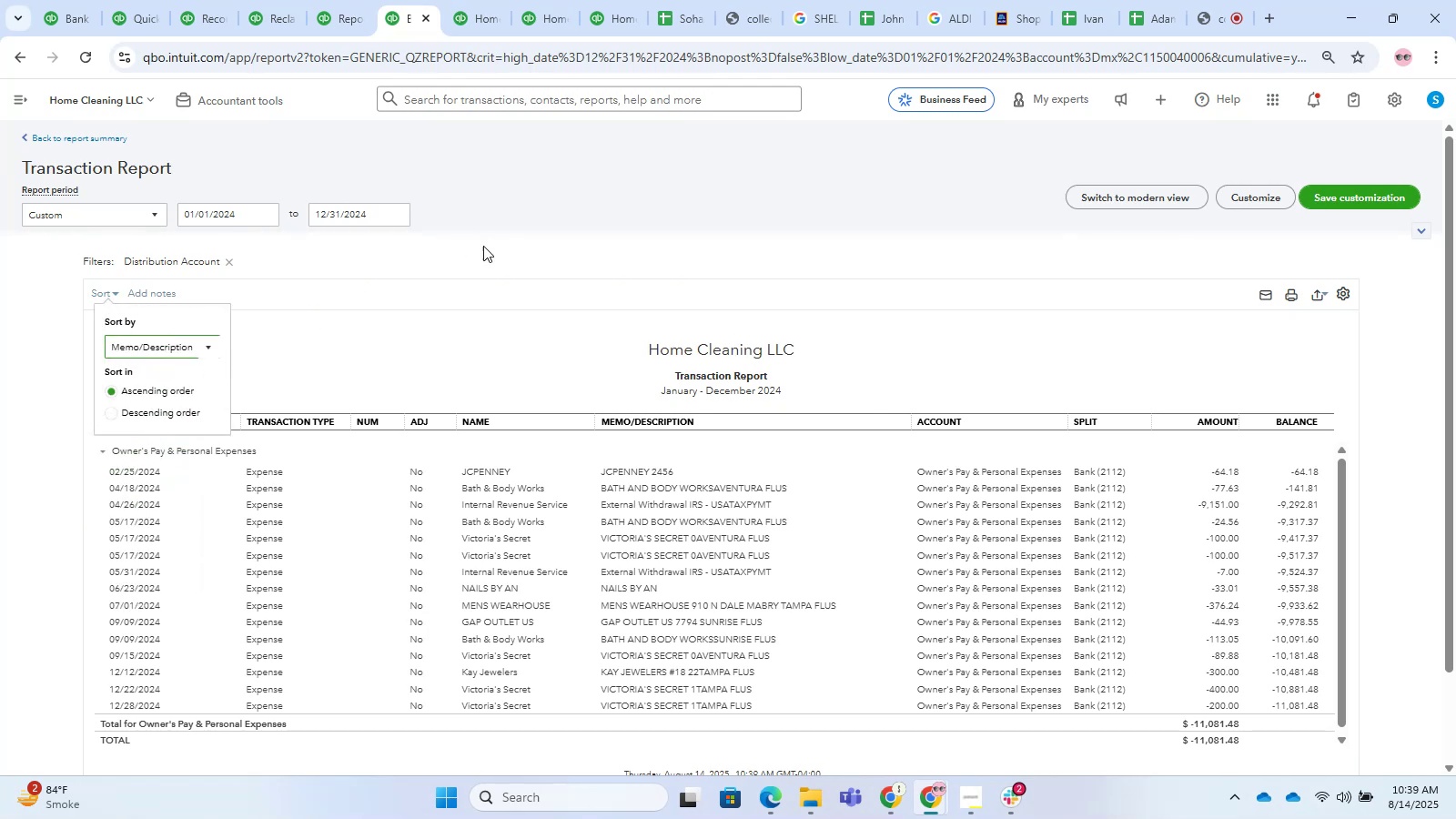 
scroll: coordinate [1168, 241], scroll_direction: up, amount: 1.0
 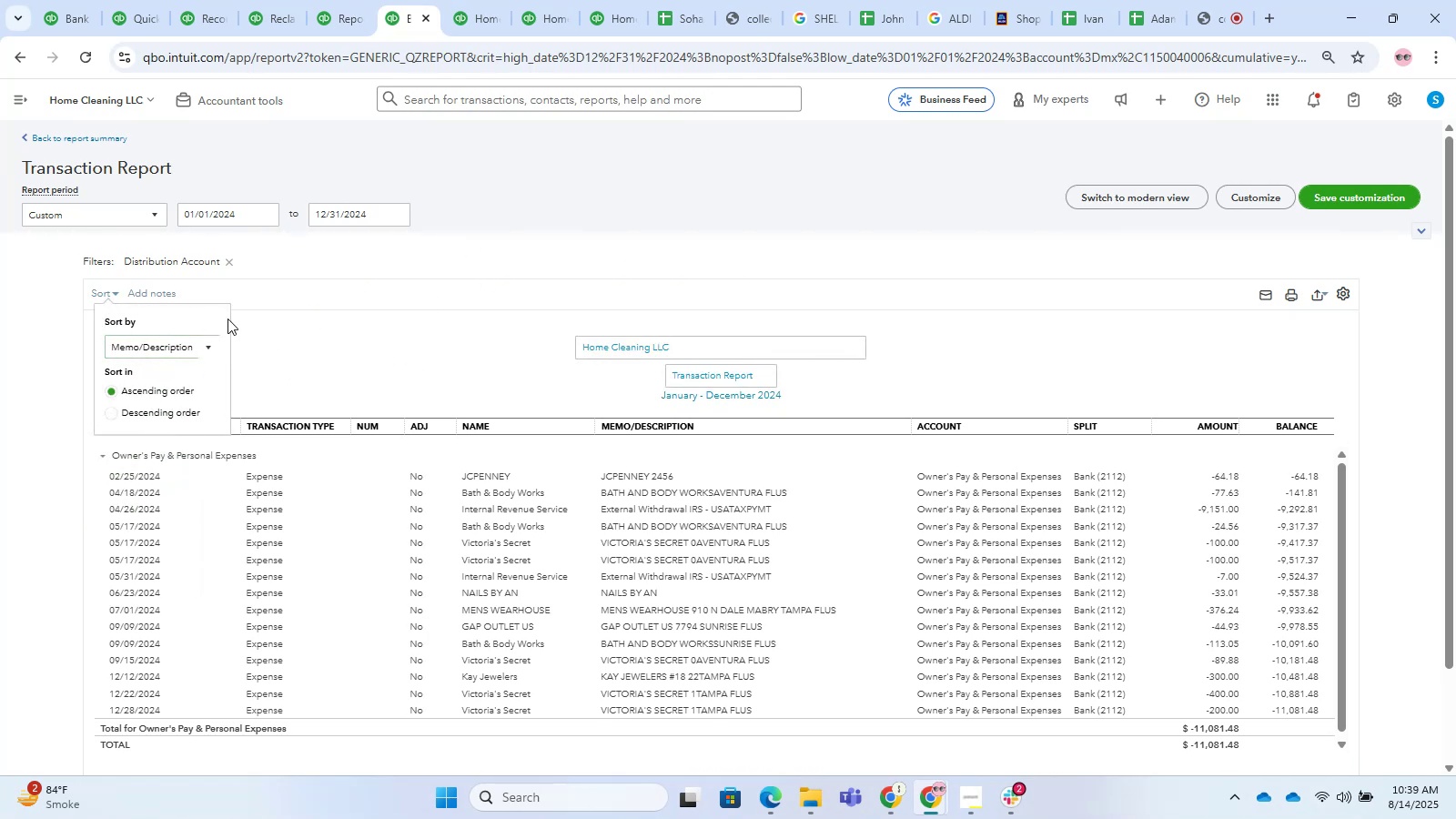 
left_click([199, 344])
 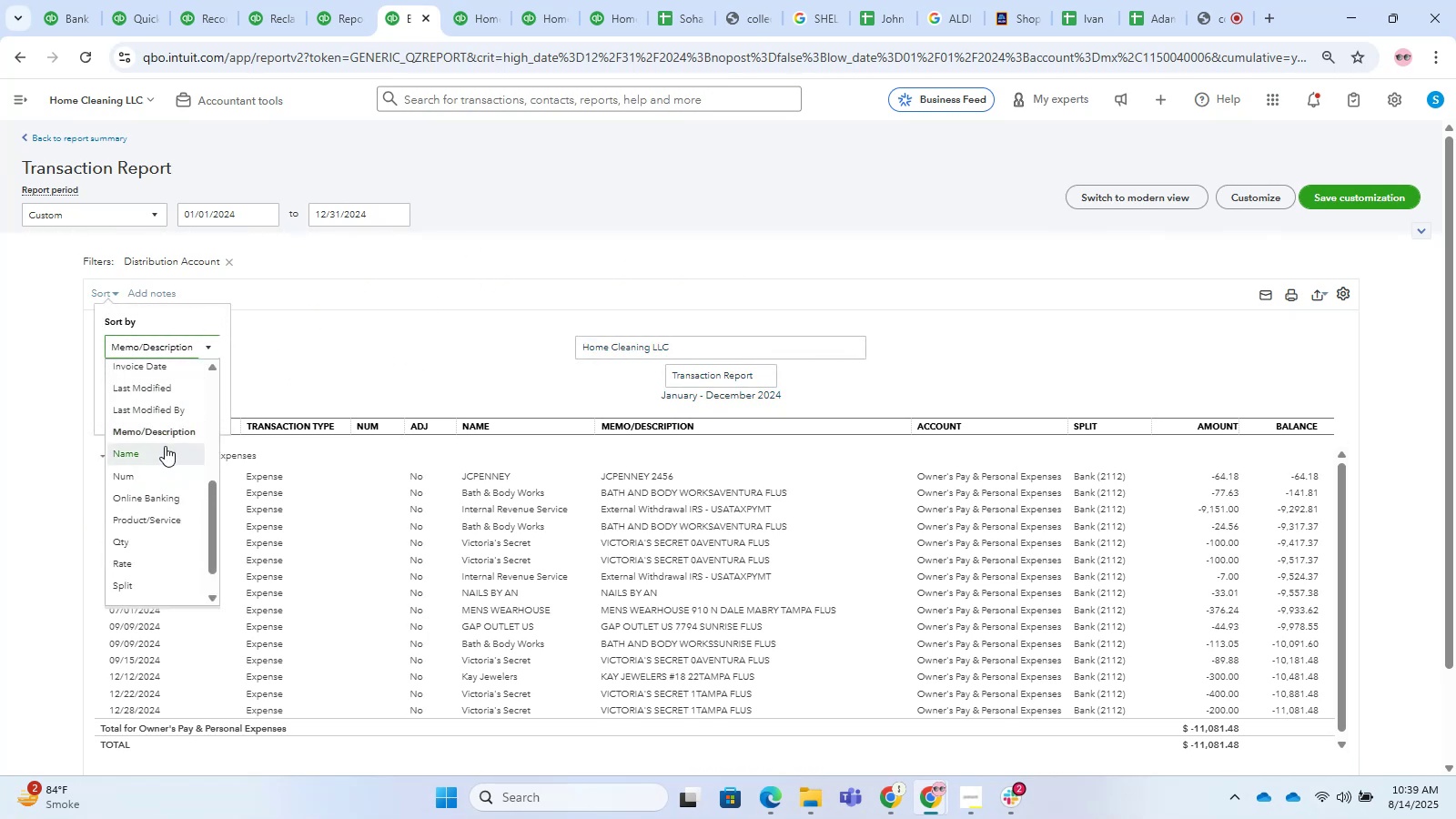 
left_click([145, 427])
 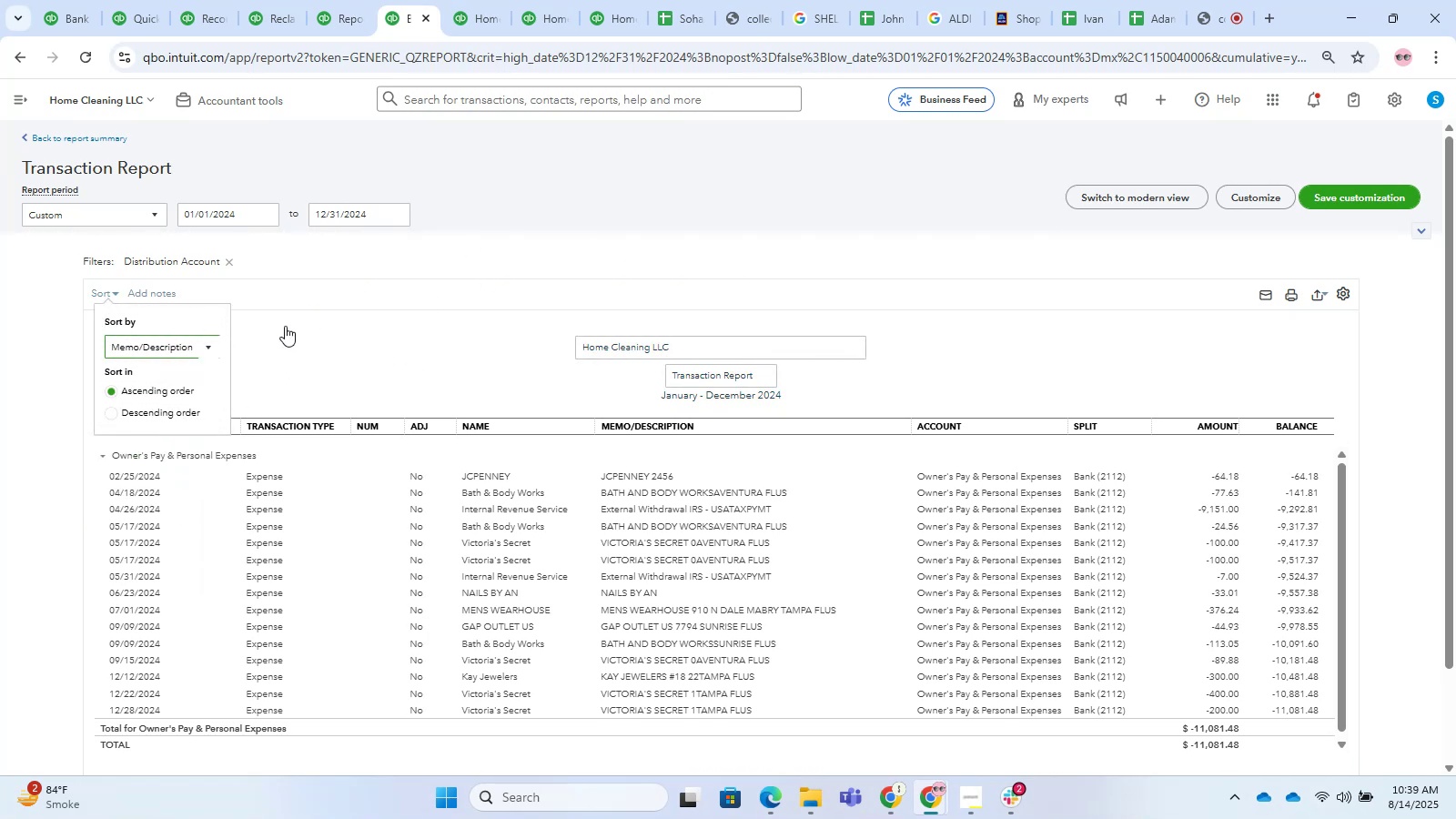 
left_click([286, 323])
 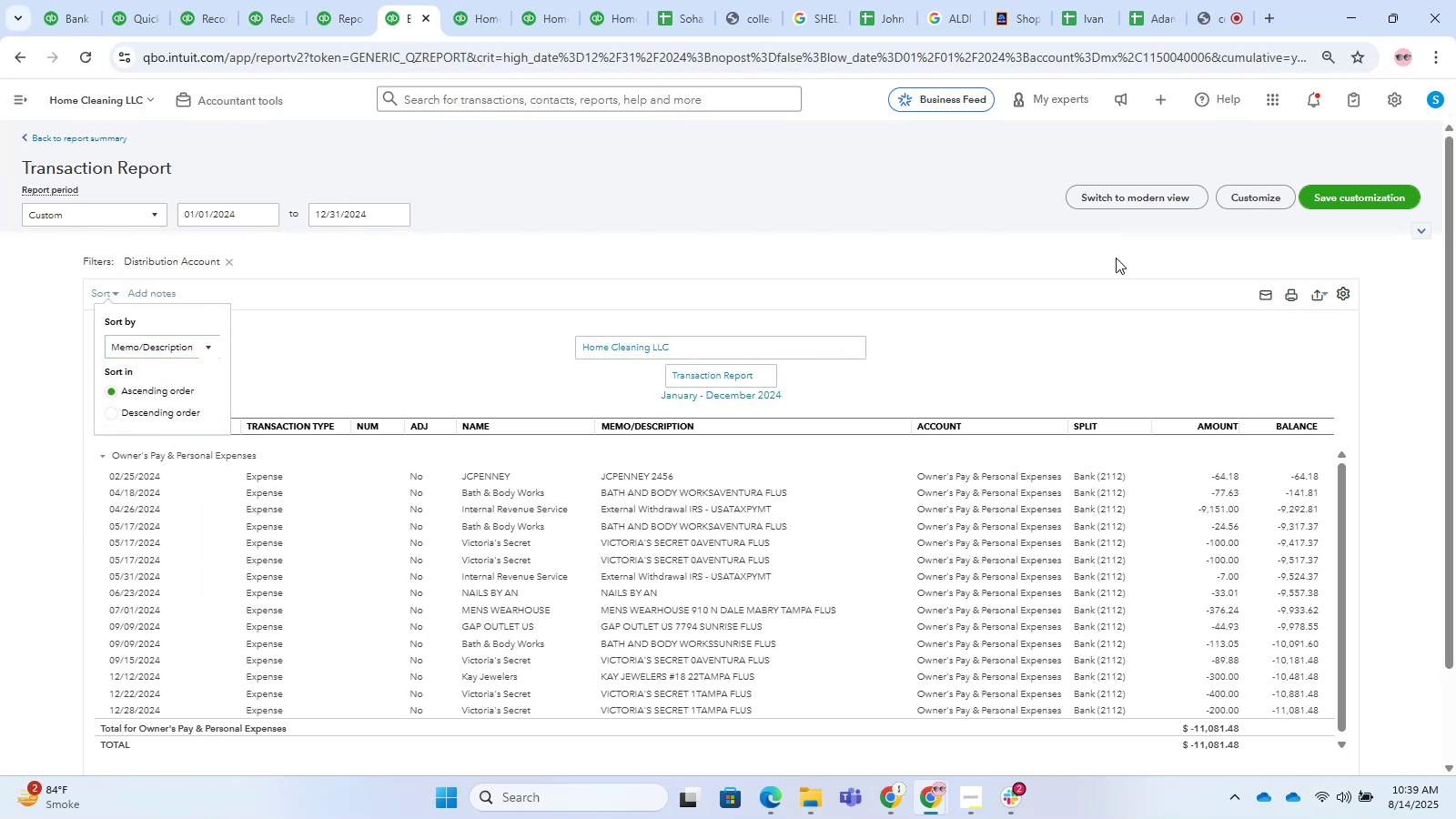 
scroll: coordinate [963, 354], scroll_direction: up, amount: 3.0
 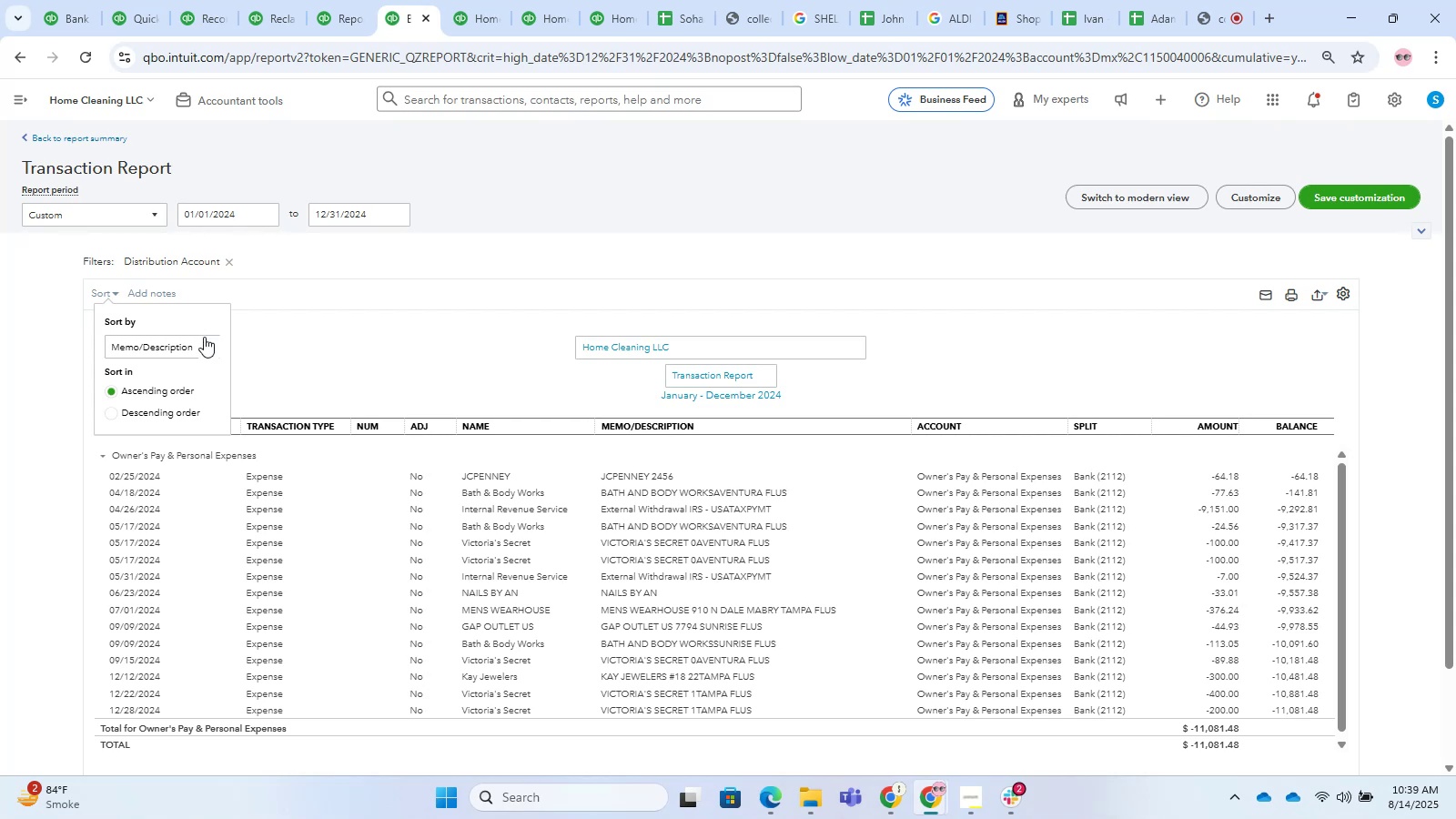 
left_click([238, 298])
 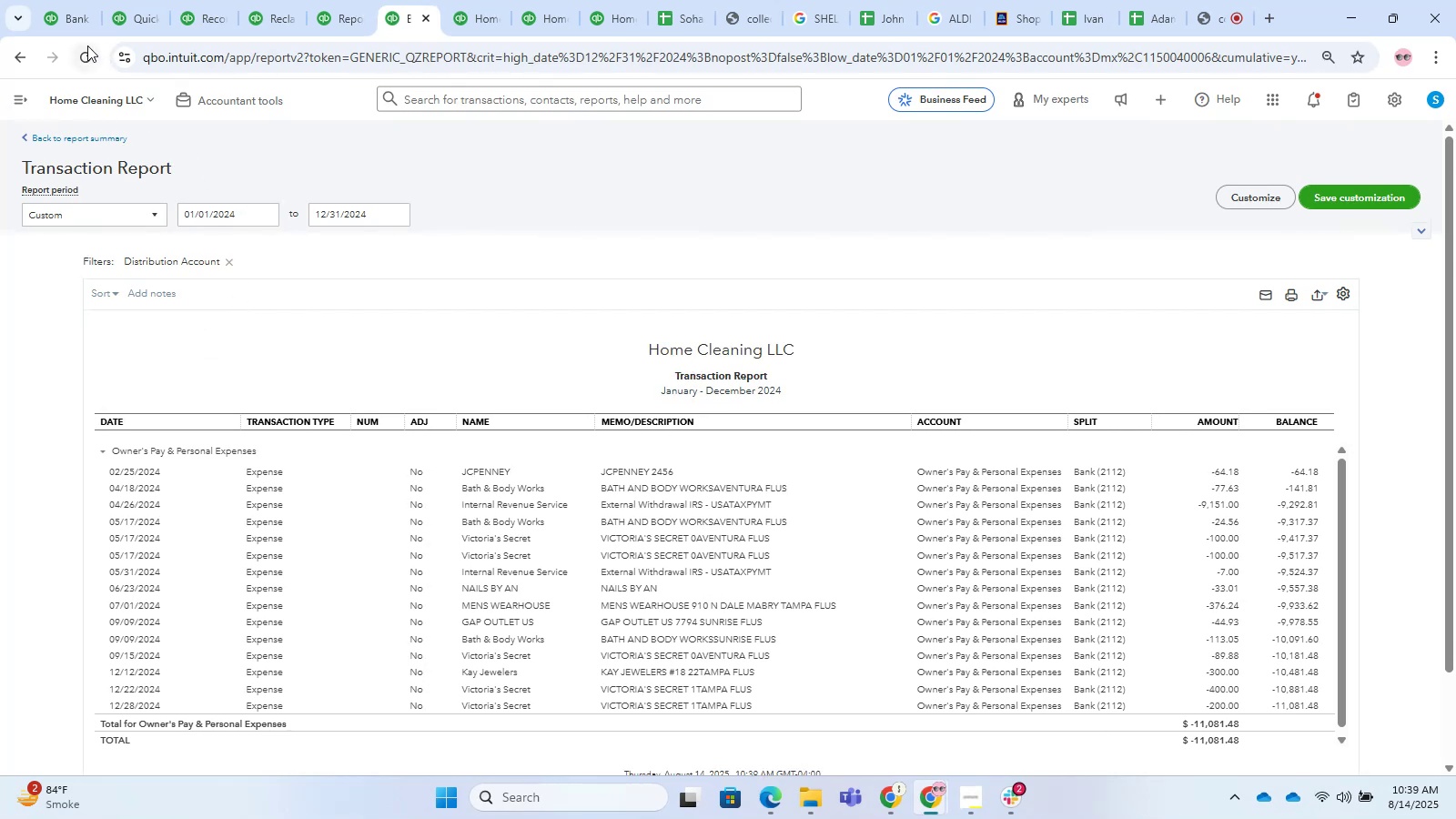 
left_click([86, 51])
 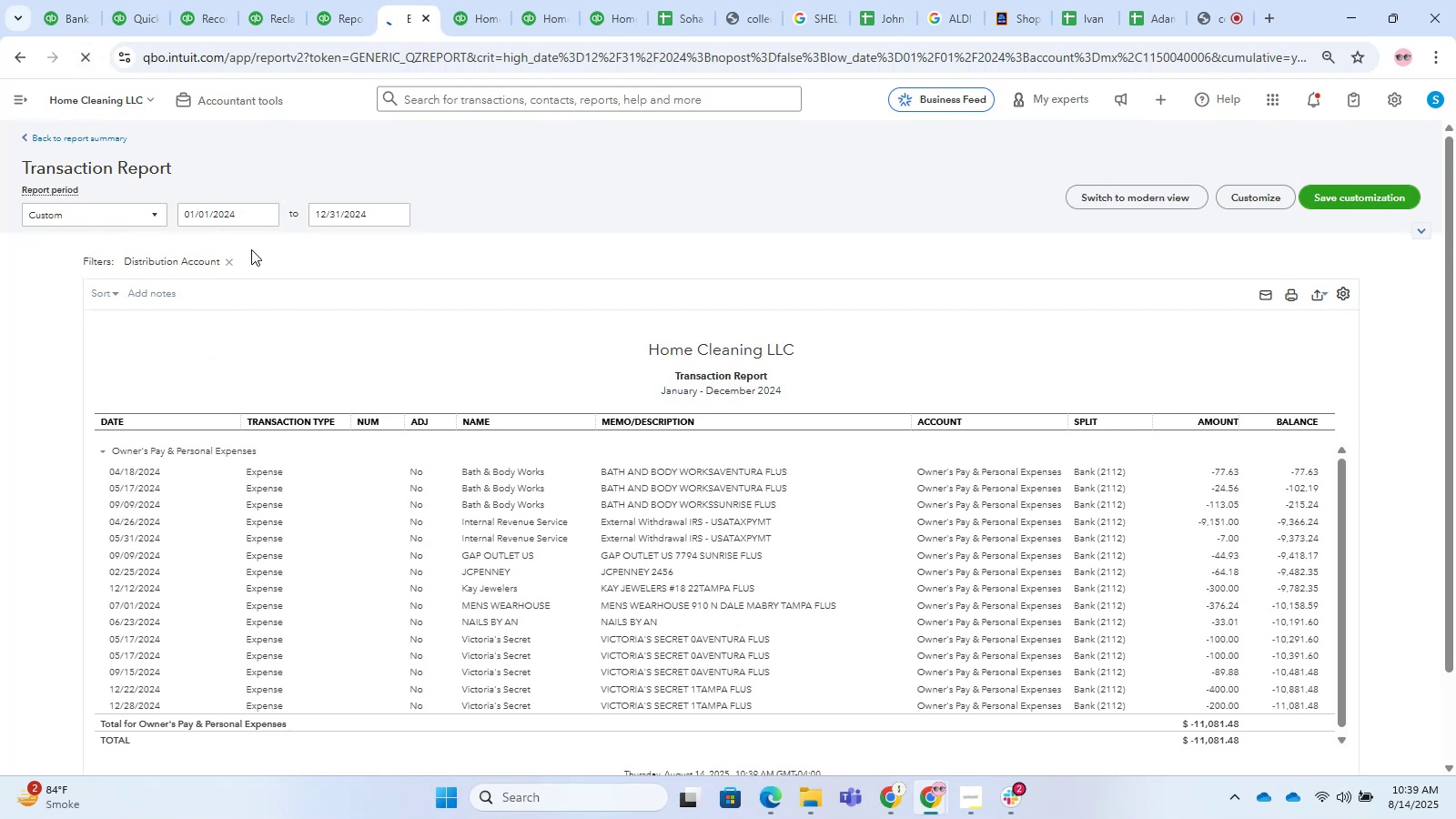 
wait(8.83)
 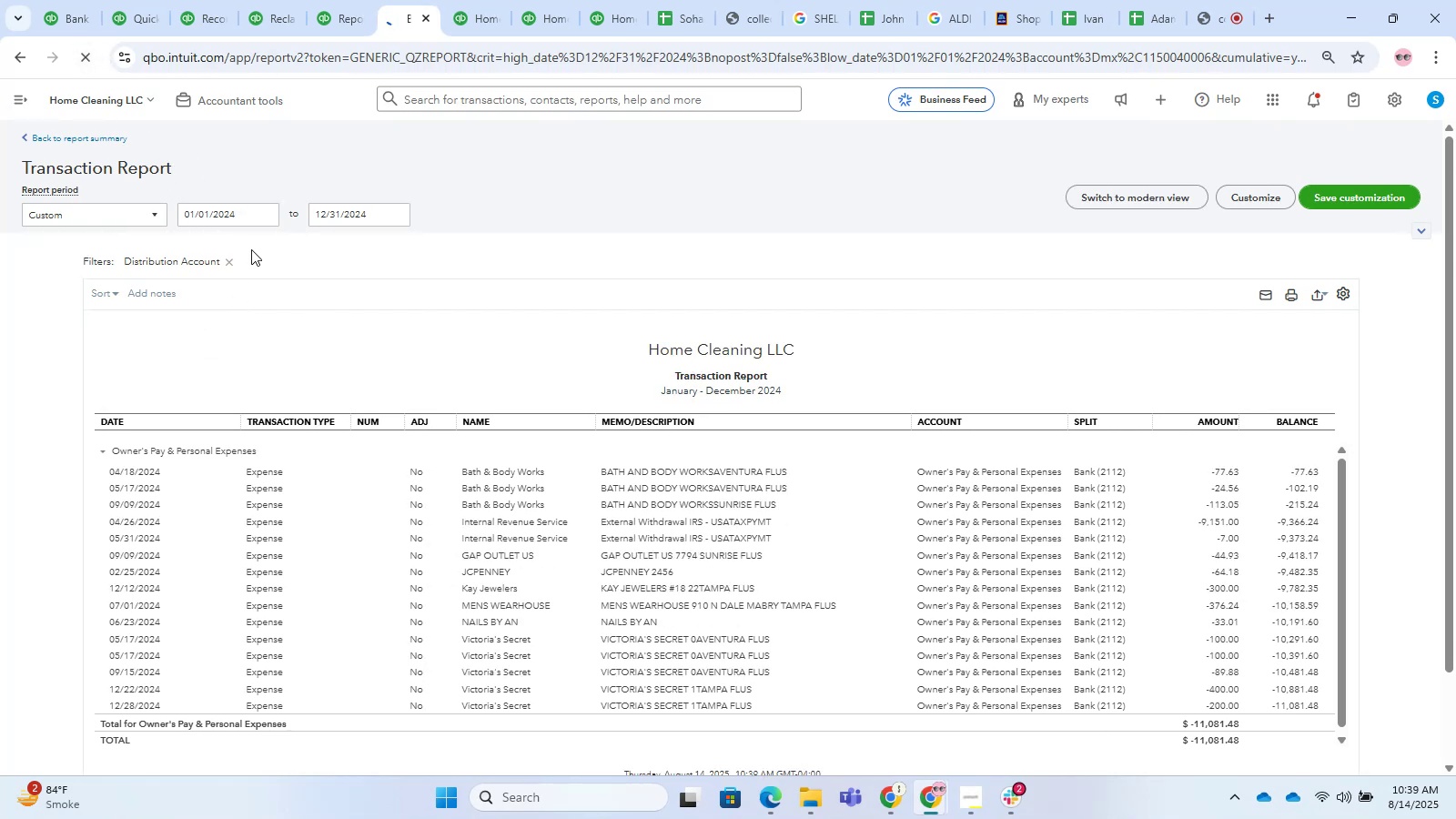 
scroll: coordinate [548, 563], scroll_direction: up, amount: 1.0
 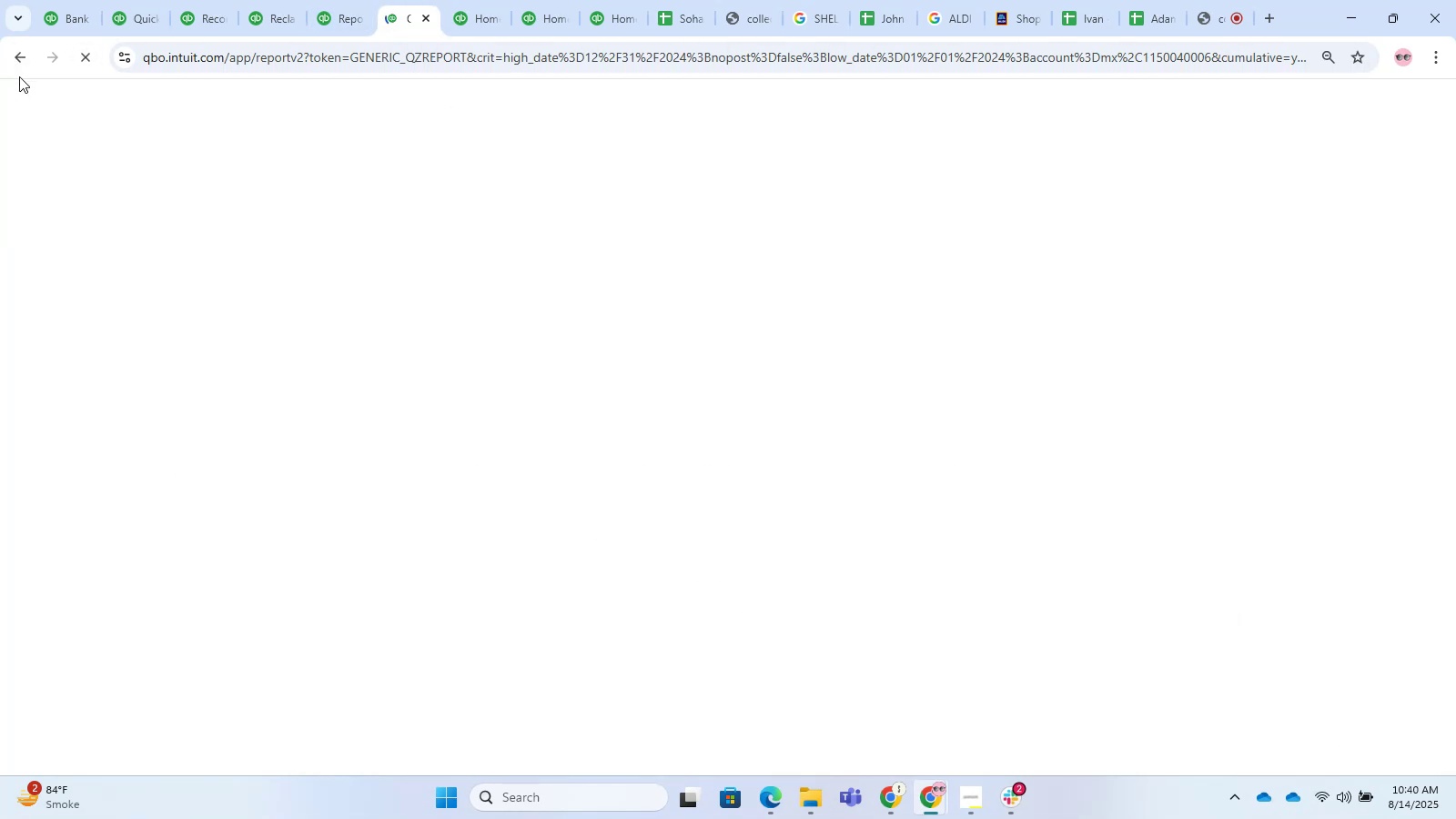 
wait(9.25)
 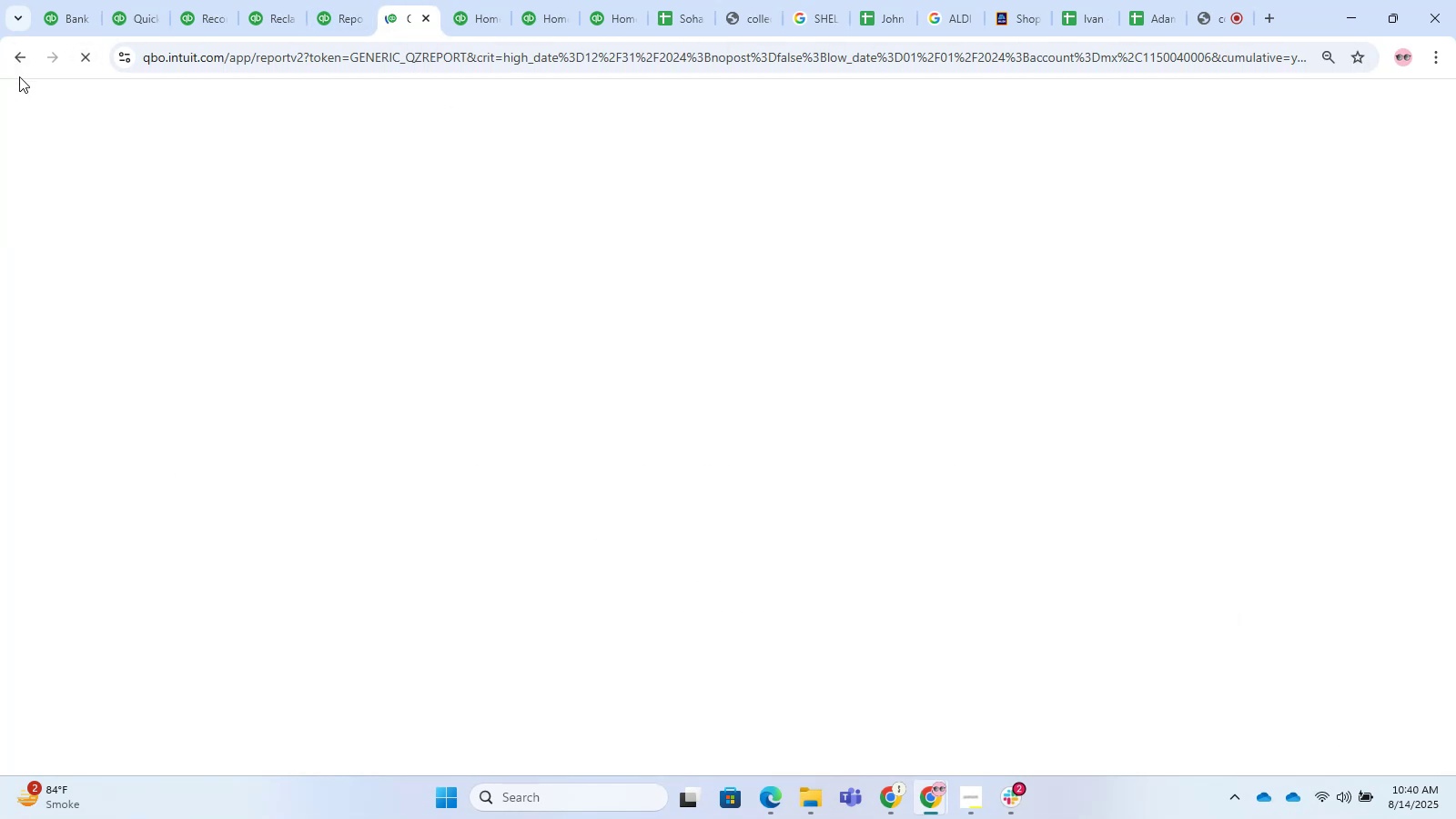 
mouse_move([67, 16])
 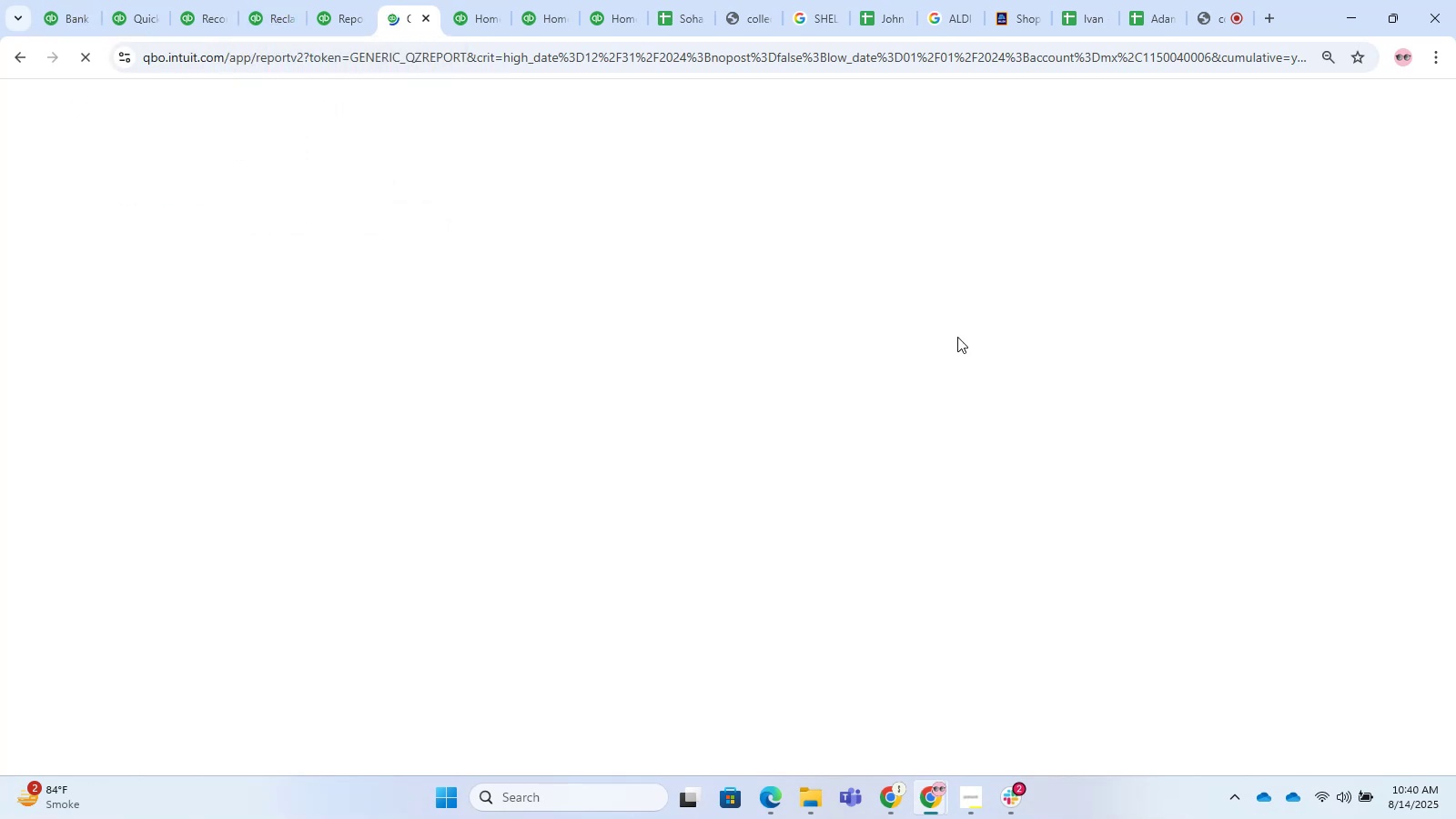 
wait(5.88)
 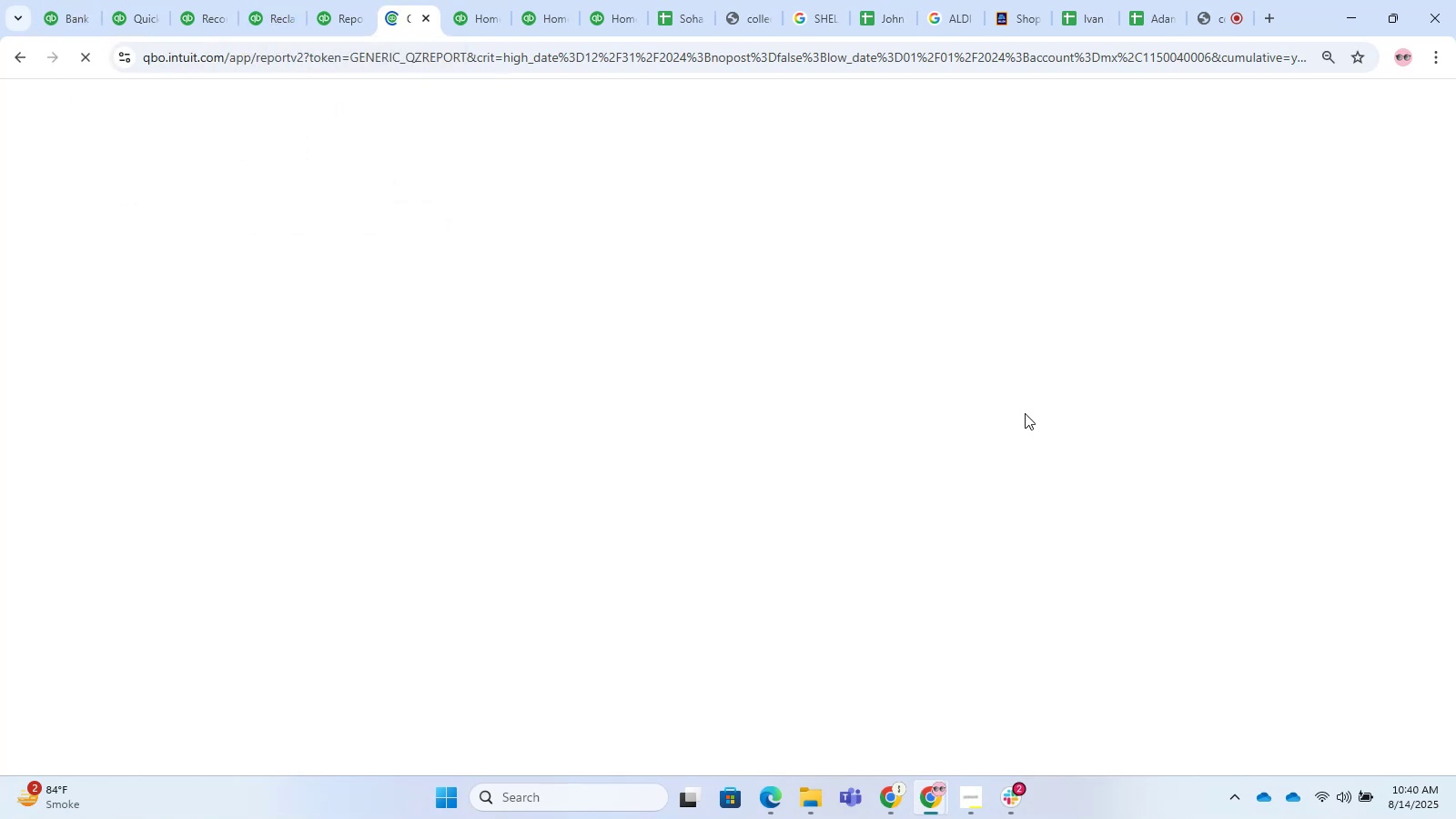 
double_click([998, 0])
 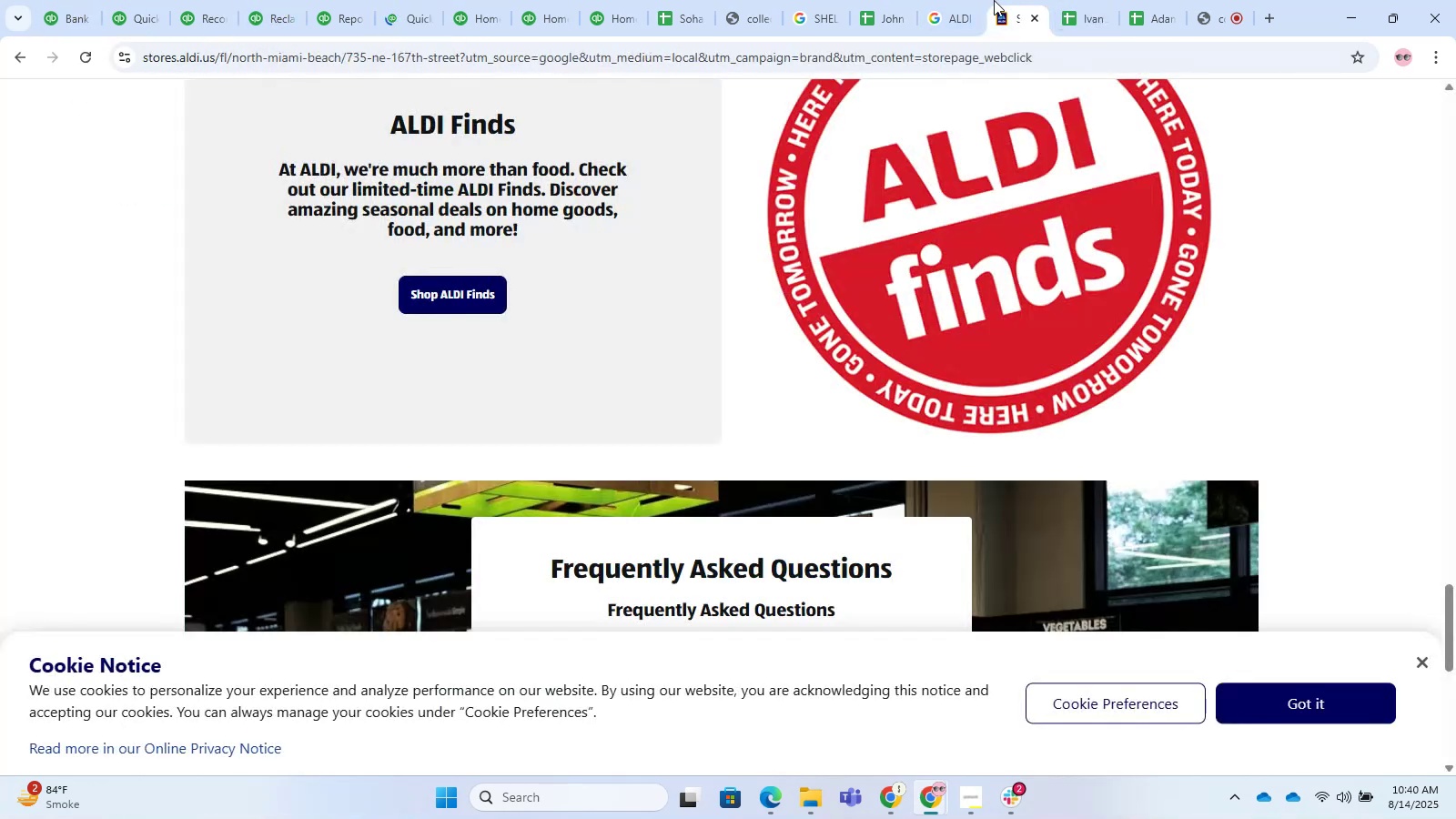 
left_click_drag(start_coordinate=[800, 0], to_coordinate=[798, 12])
 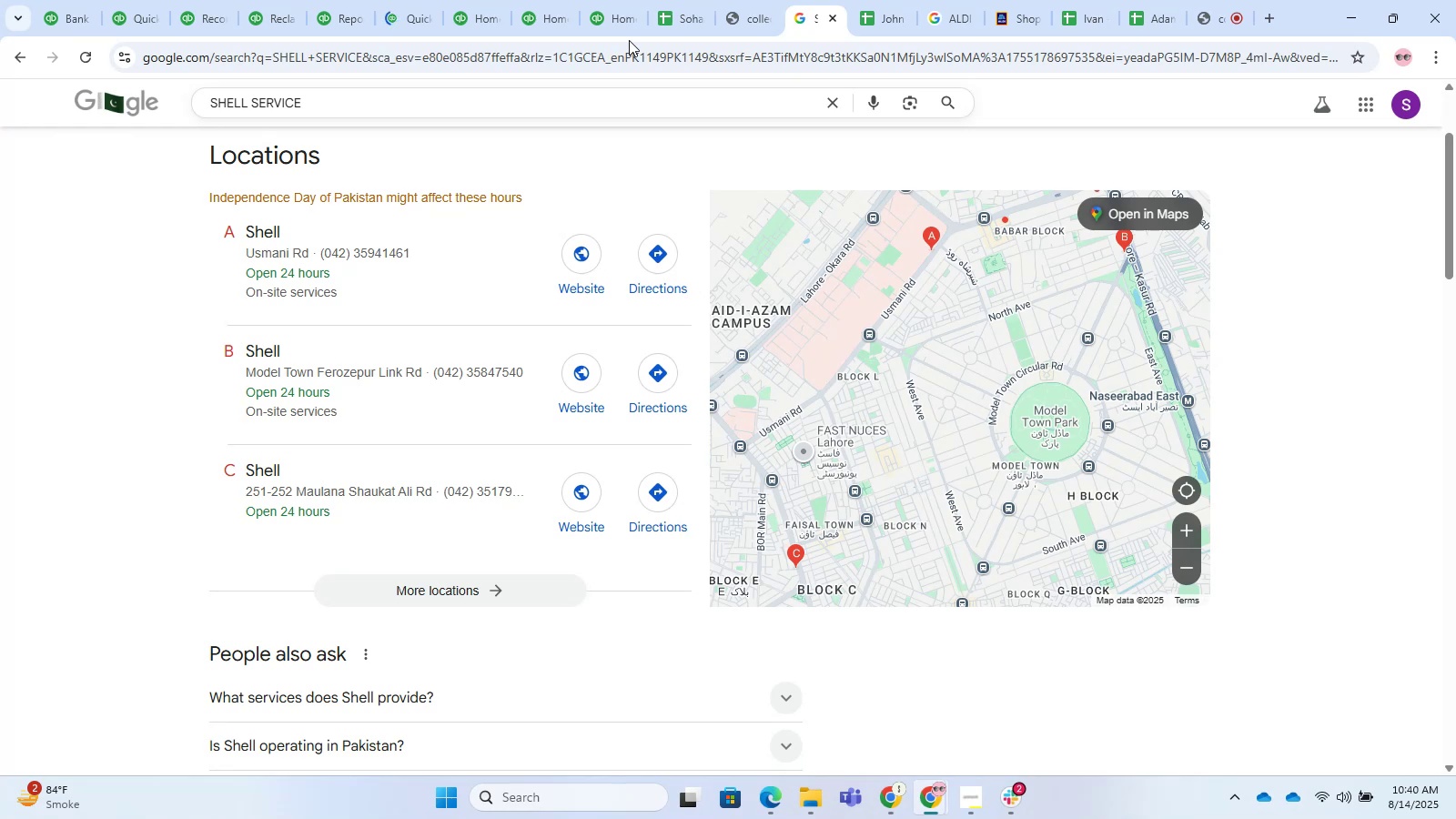 
wait(8.16)
 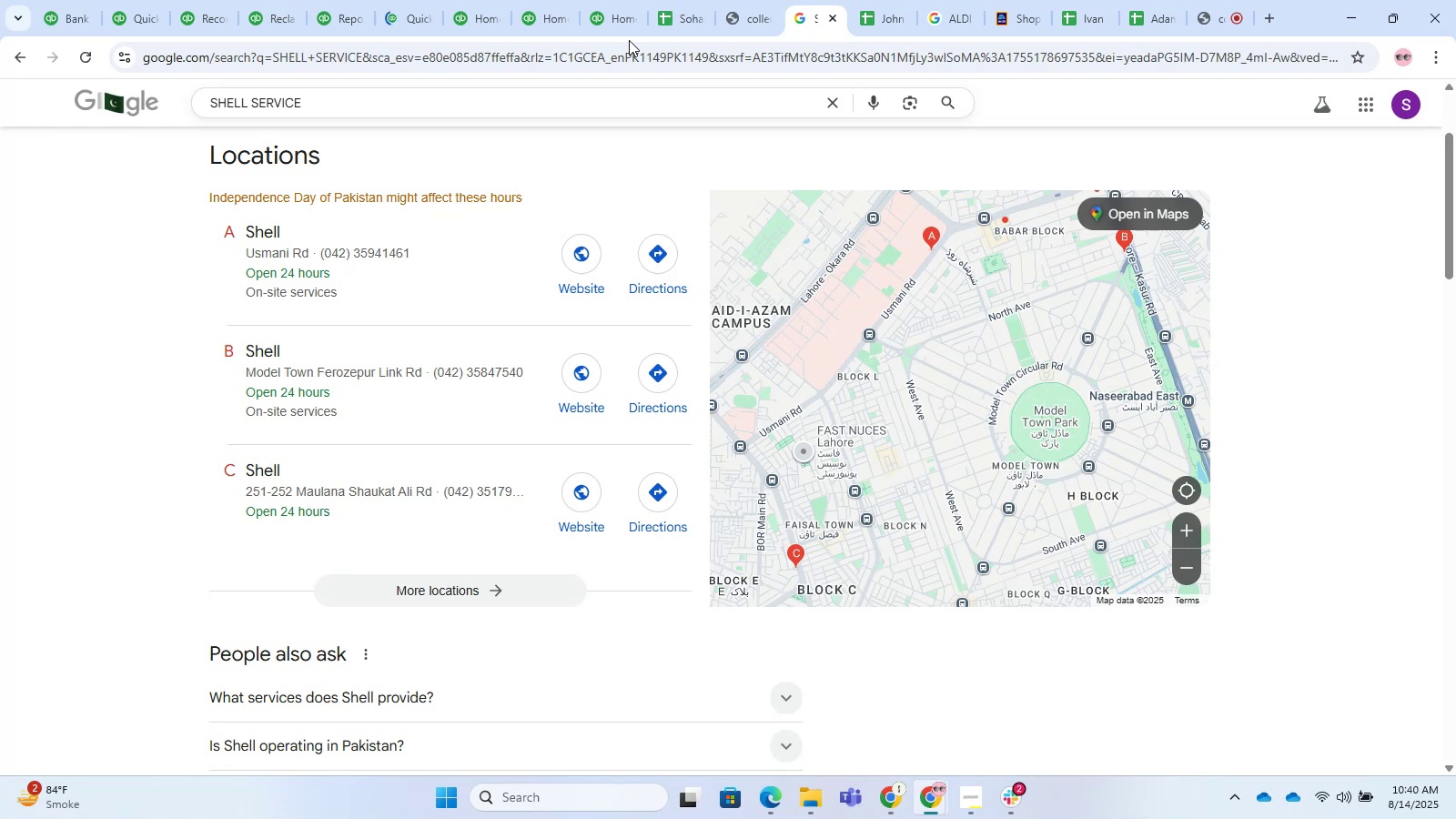 
mouse_move([1110, 5])
 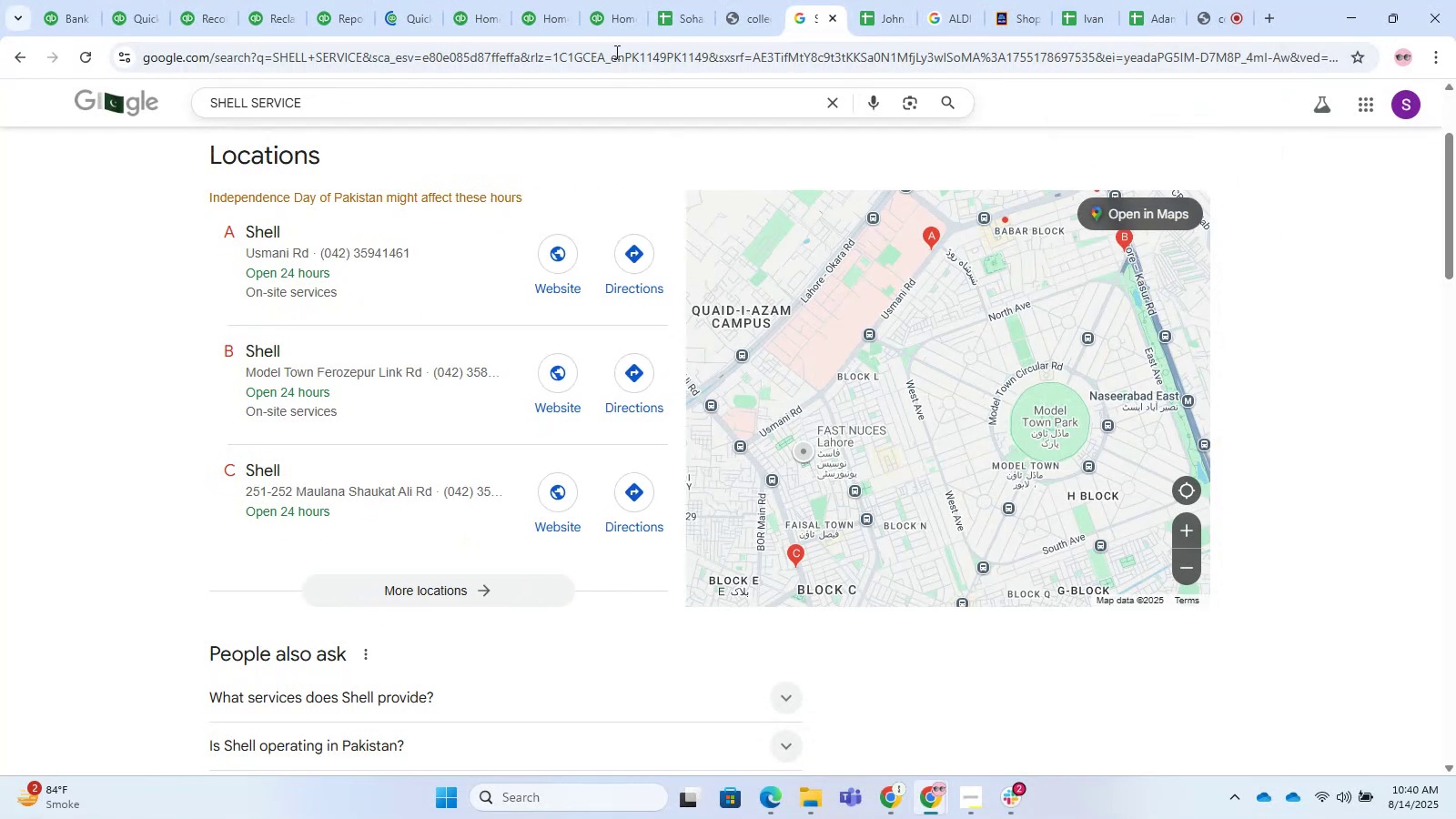 
left_click([322, 0])
 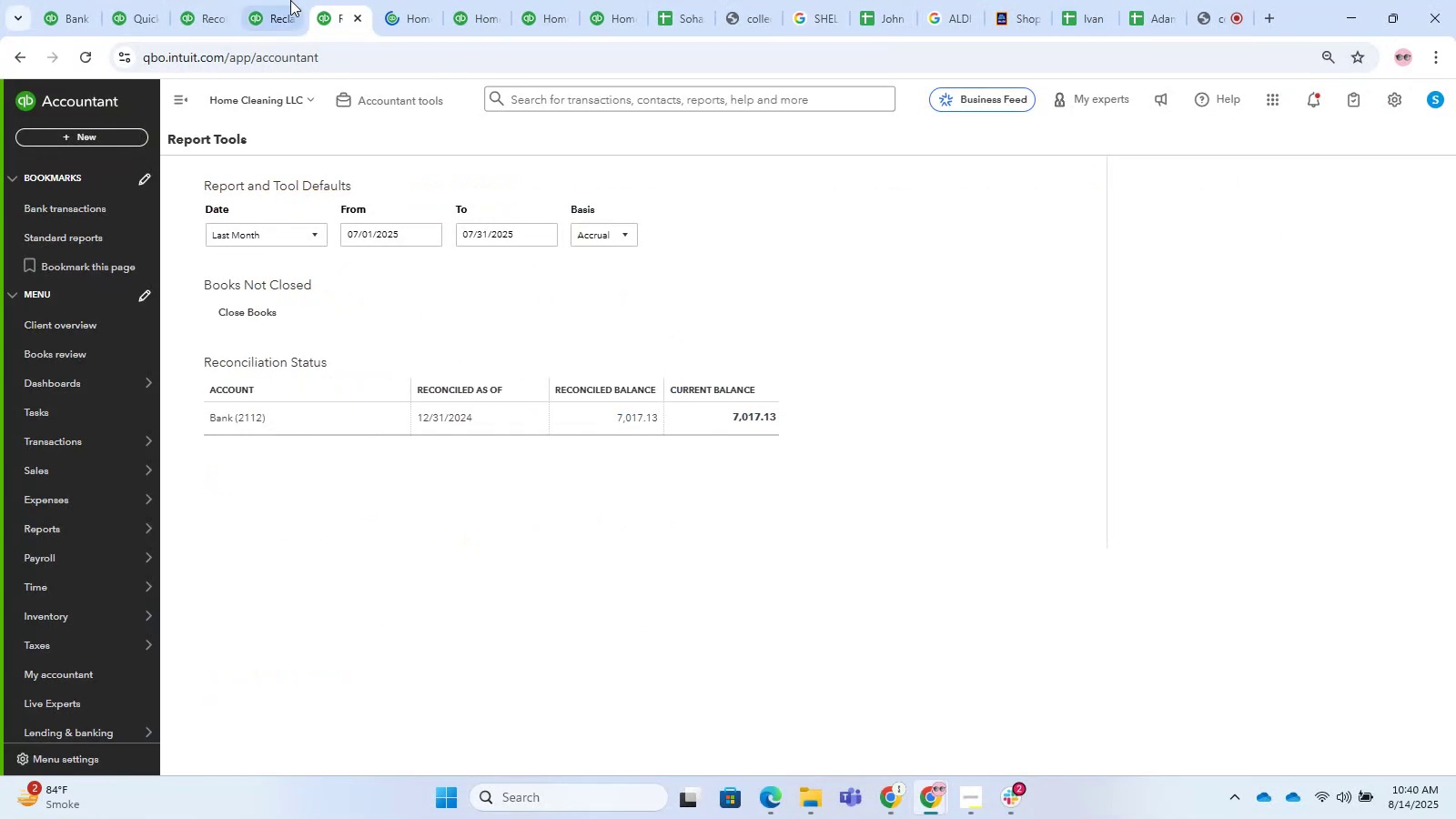 
left_click([289, 0])
 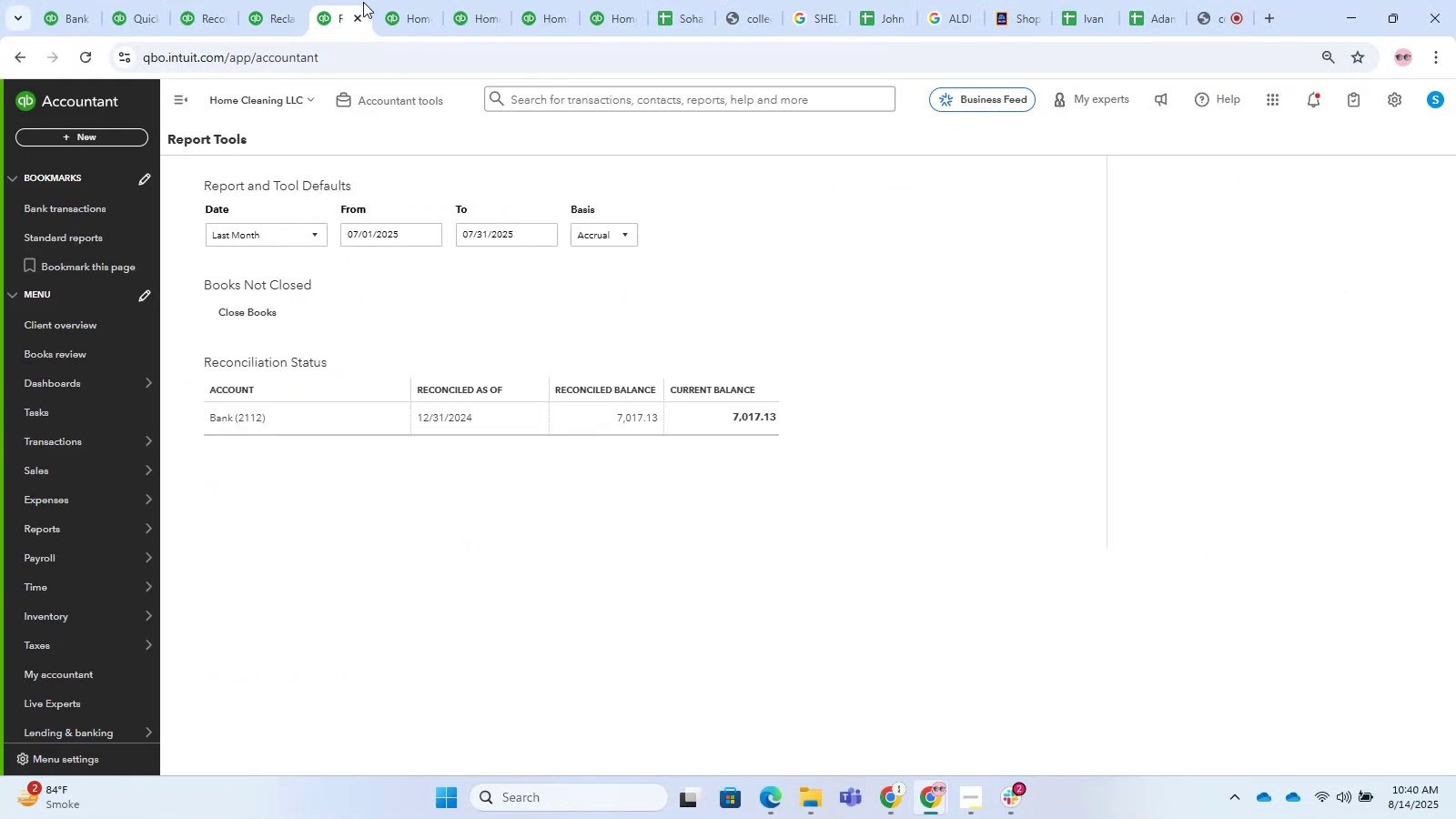 
double_click([388, 2])
 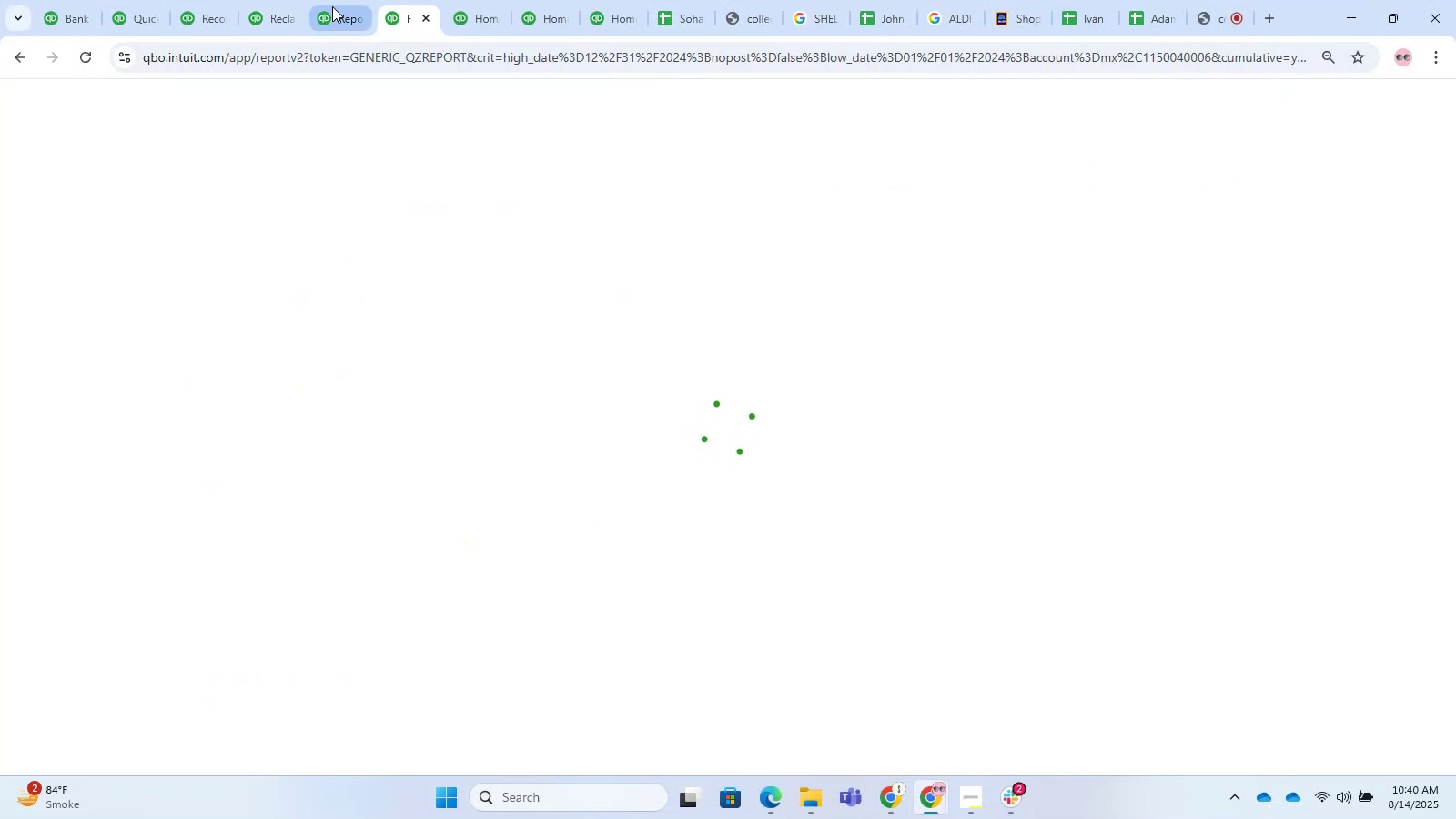 
left_click([332, 6])
 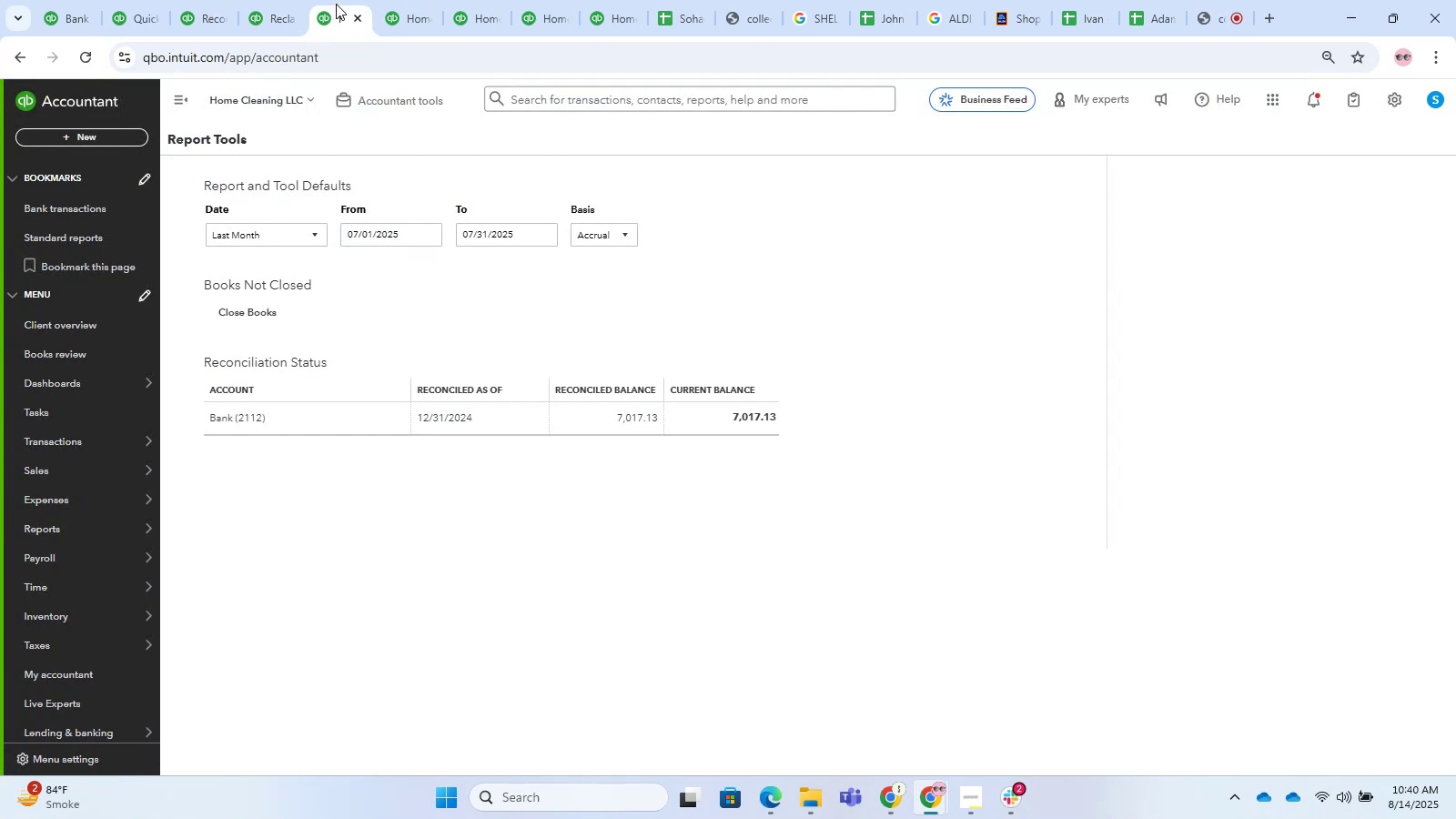 
left_click_drag(start_coordinate=[367, 2], to_coordinate=[373, 2])
 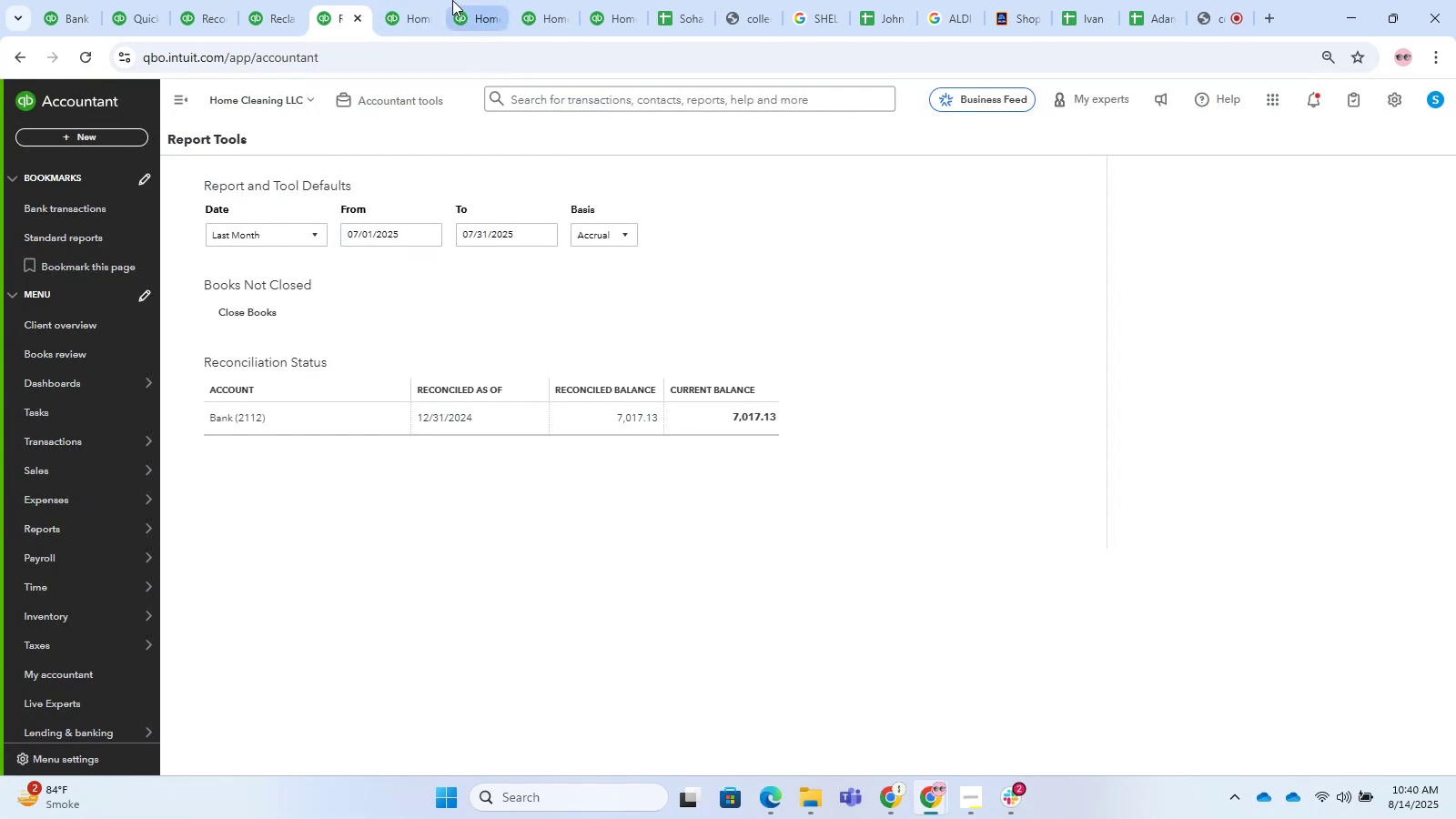 
double_click([419, 2])
 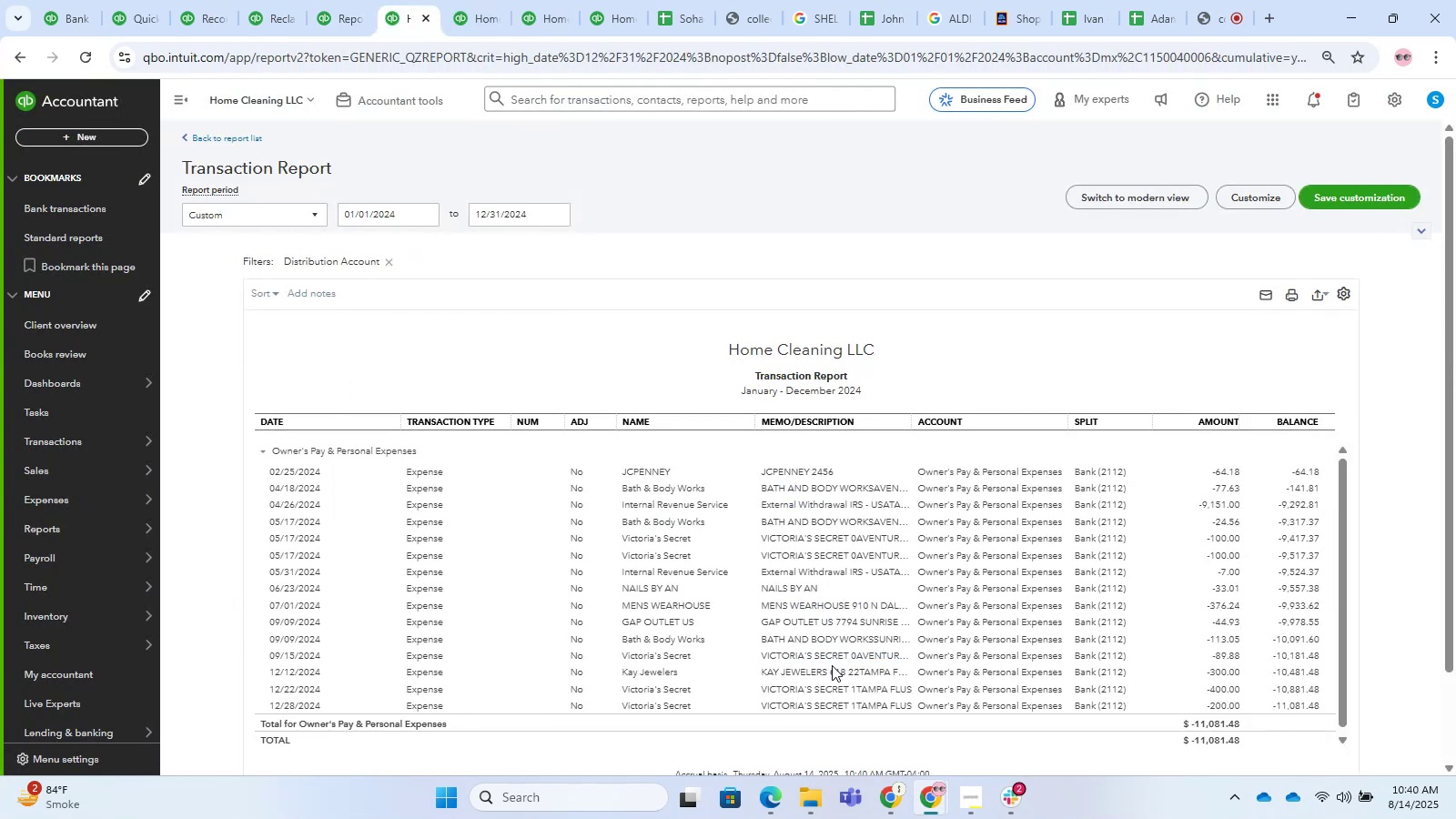 
scroll: coordinate [455, 453], scroll_direction: up, amount: 2.0
 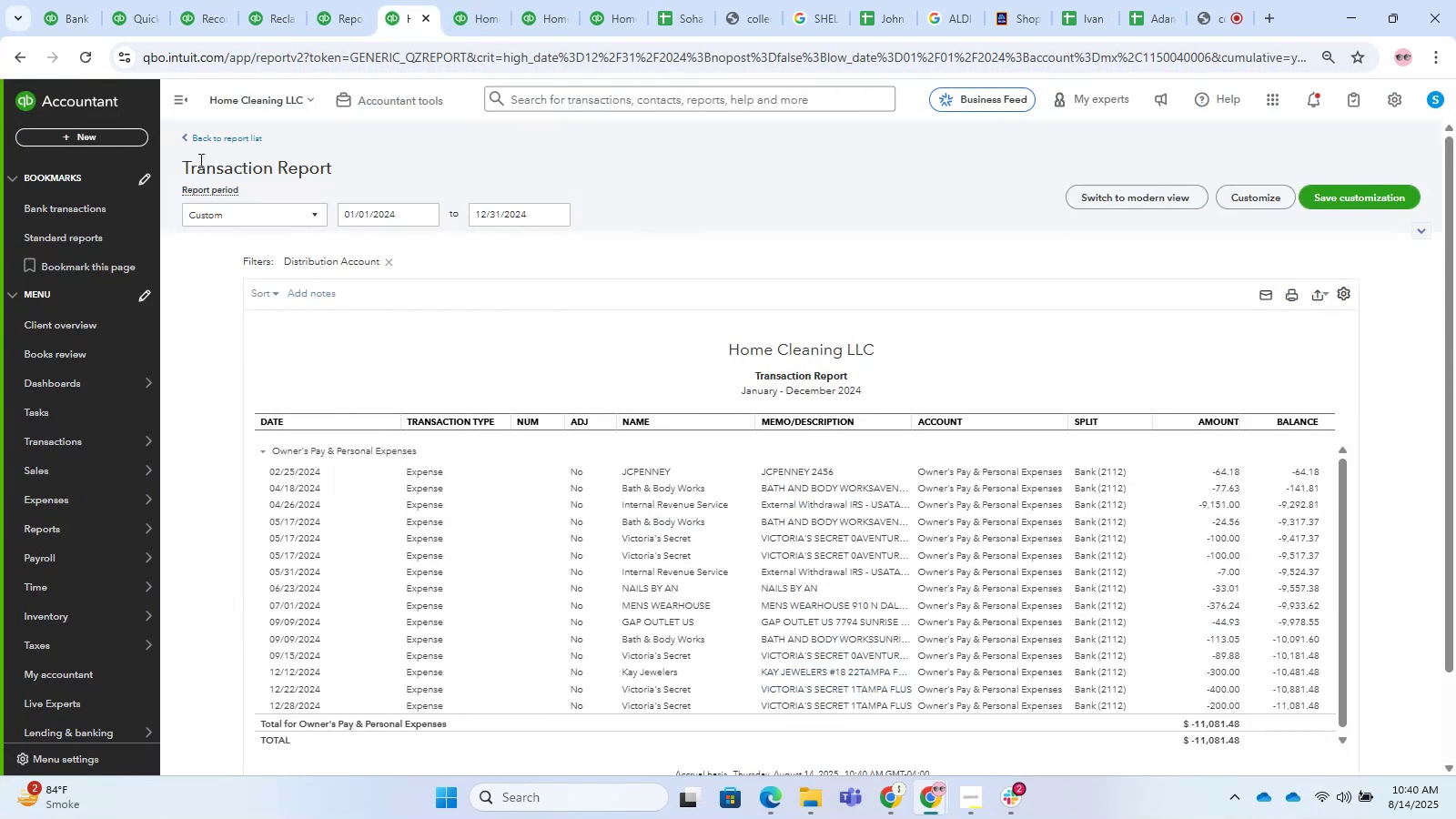 
left_click([204, 140])
 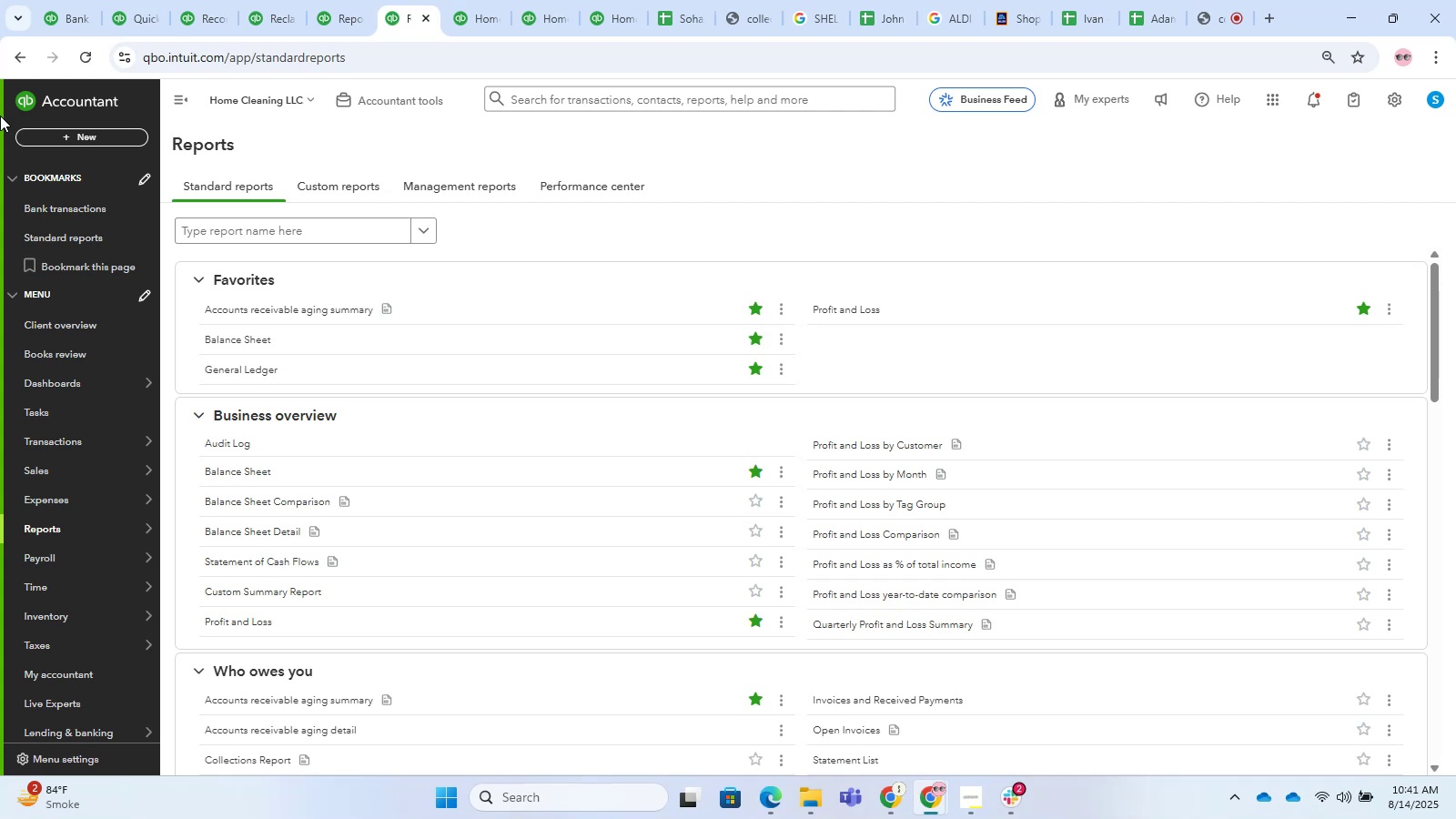 
wait(59.26)
 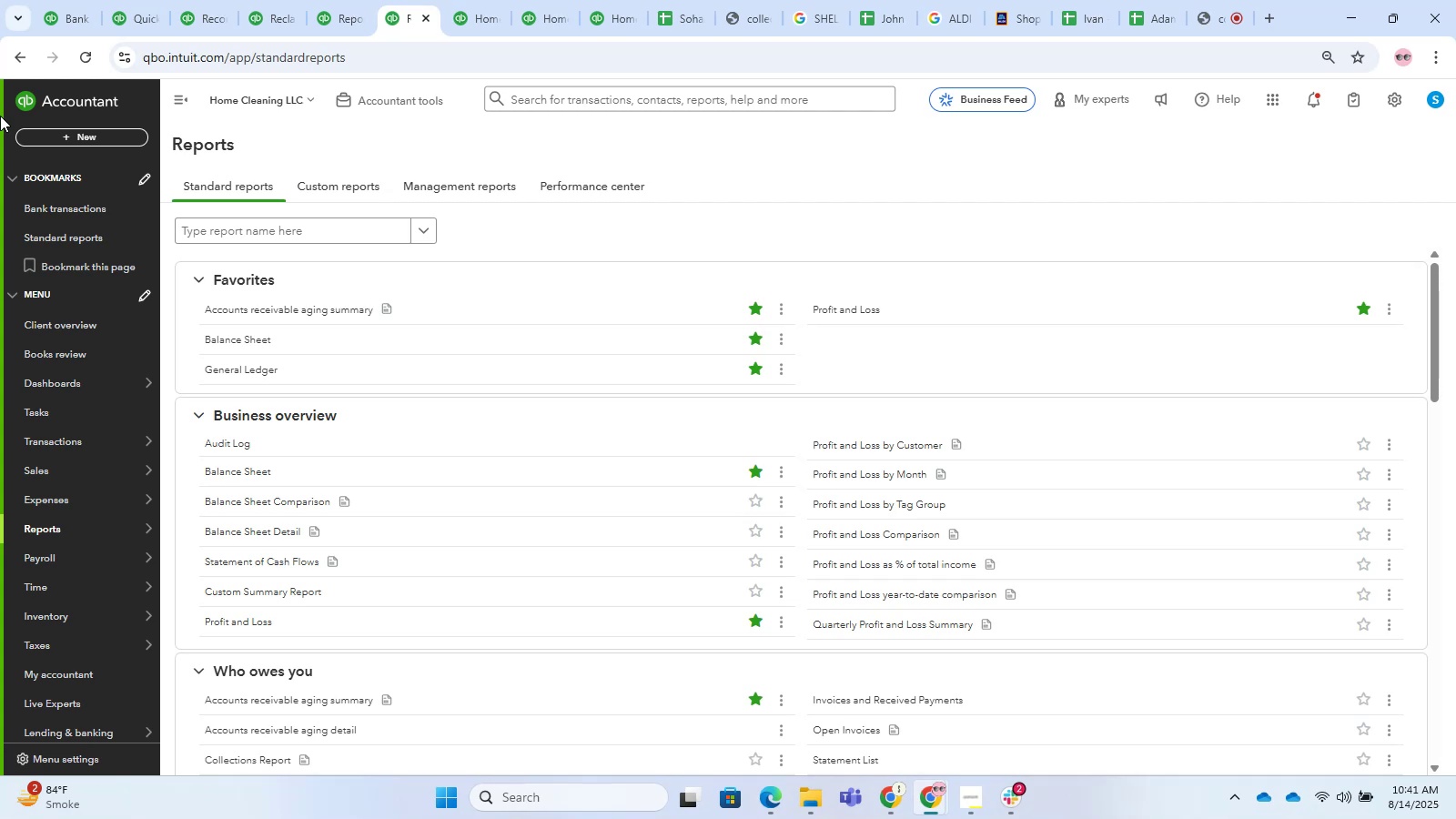 
scroll: coordinate [358, 428], scroll_direction: none, amount: 0.0
 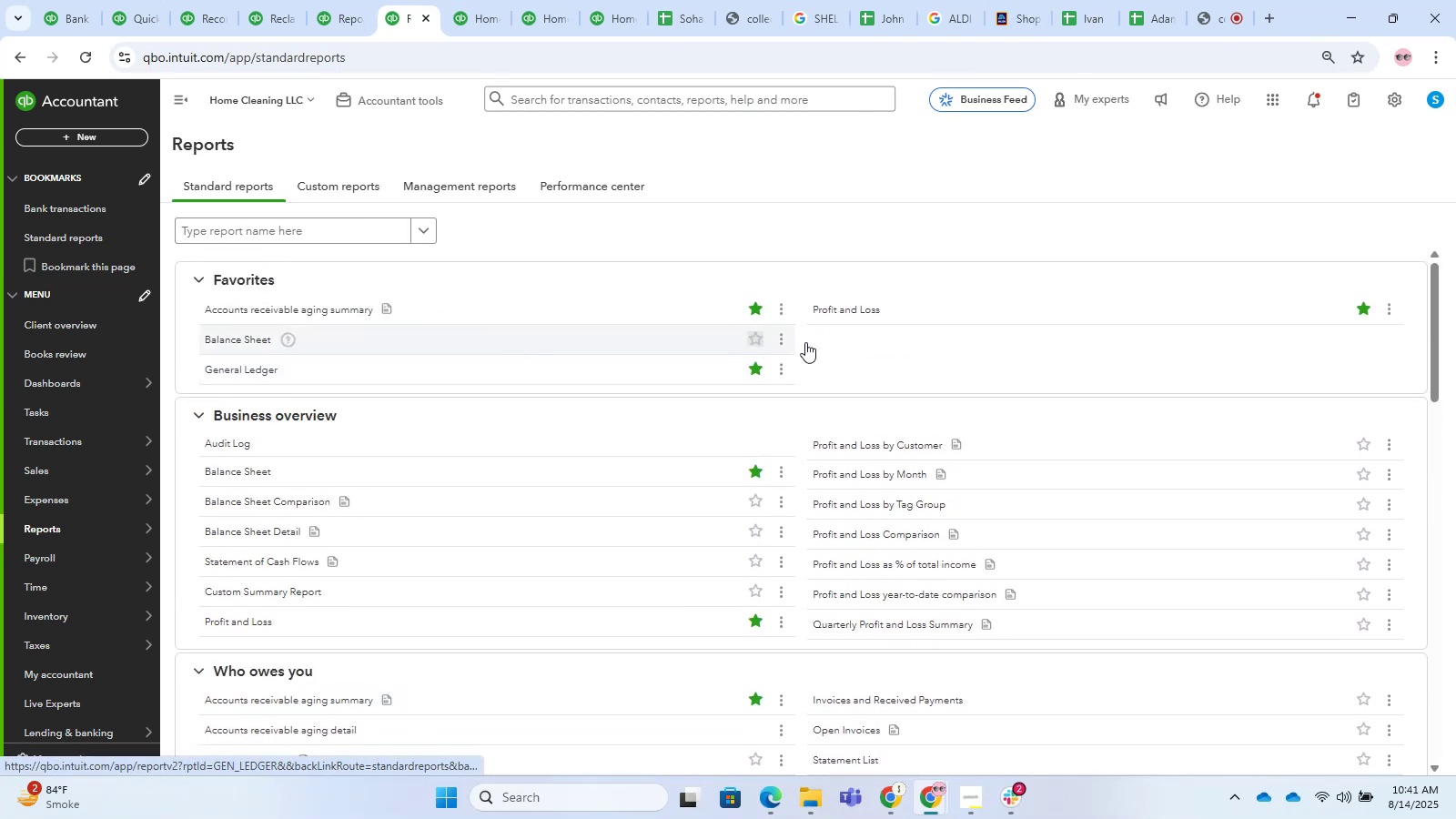 
left_click([860, 312])
 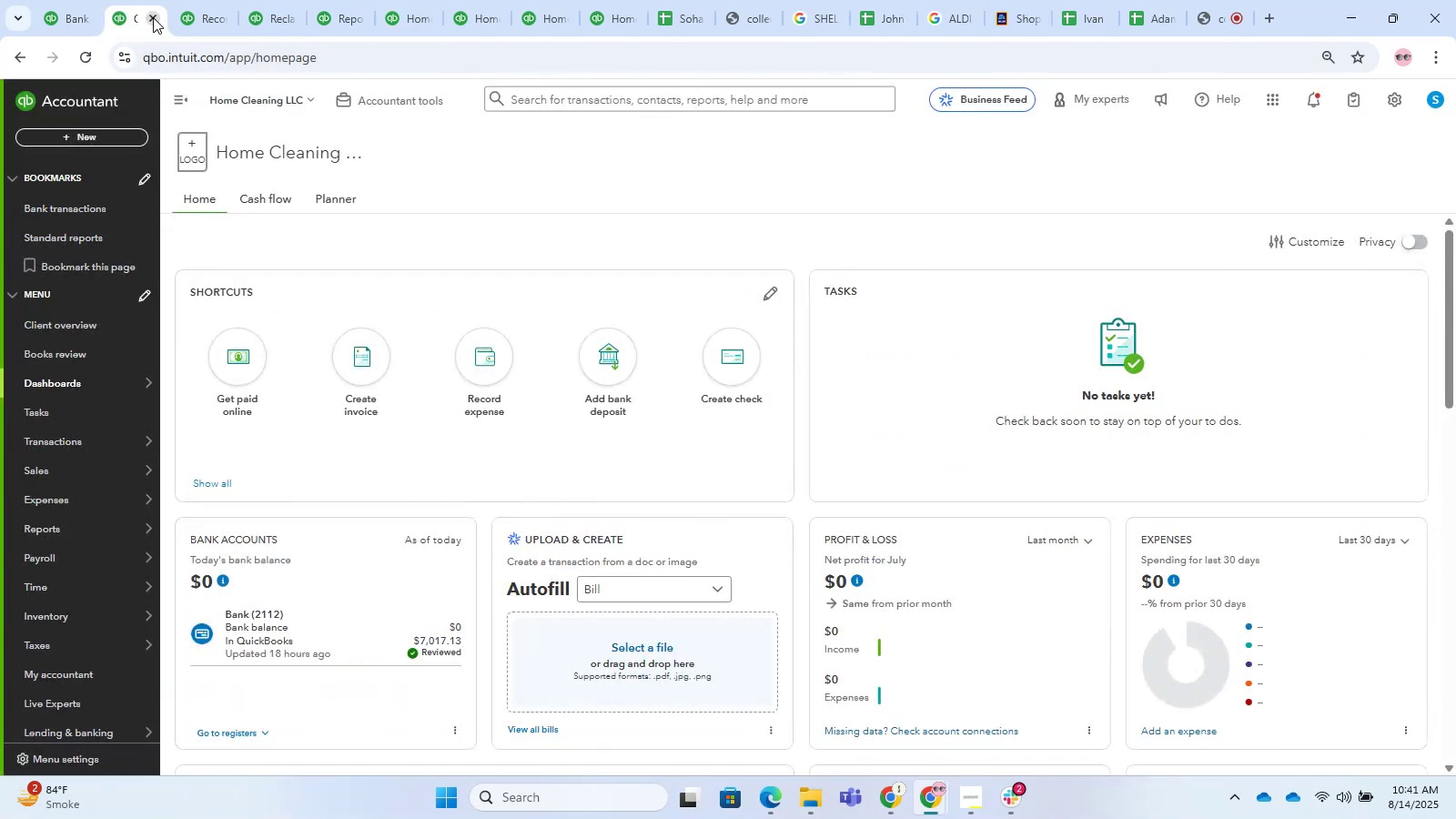 
left_click([154, 17])
 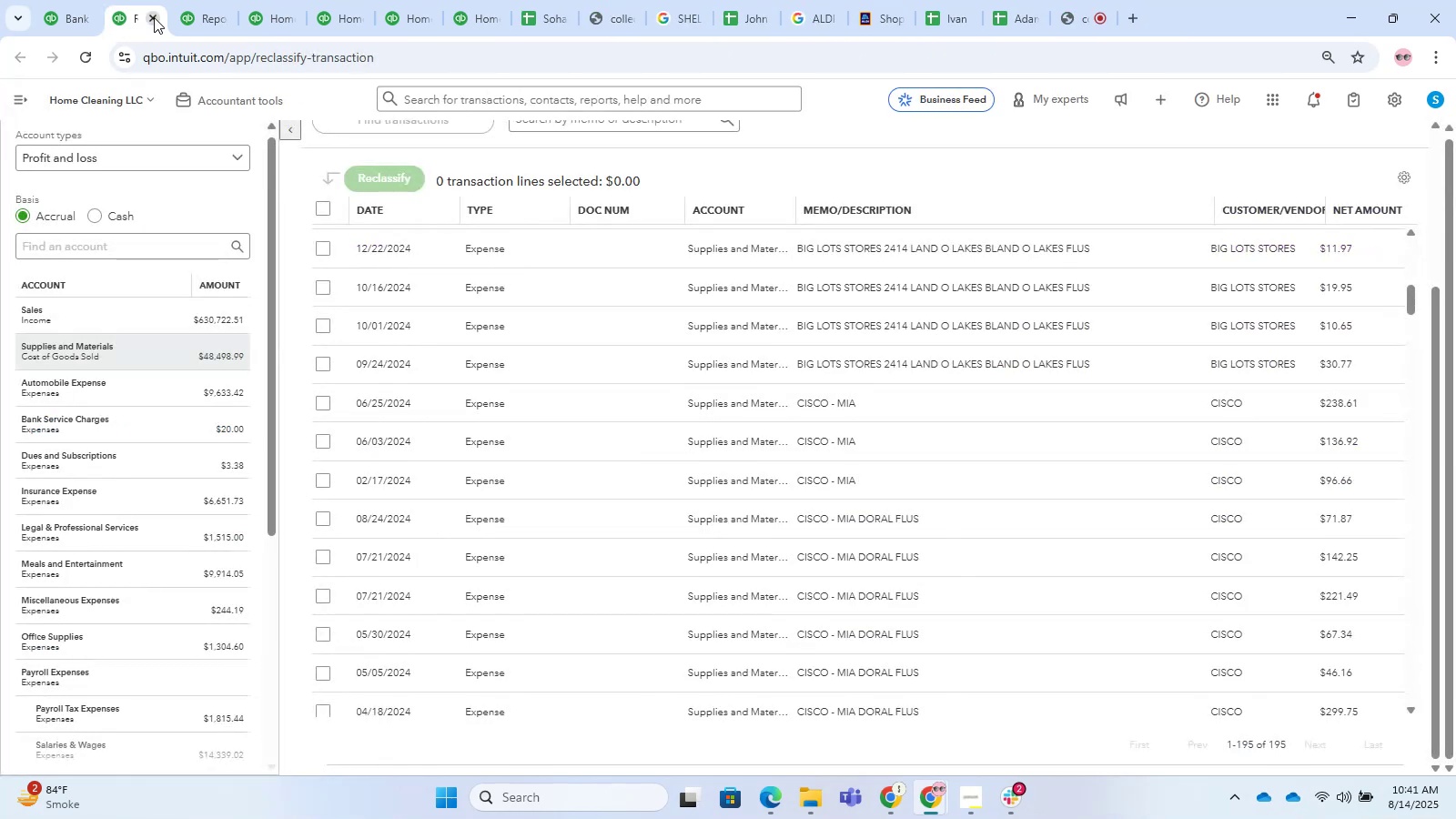 
left_click([154, 17])
 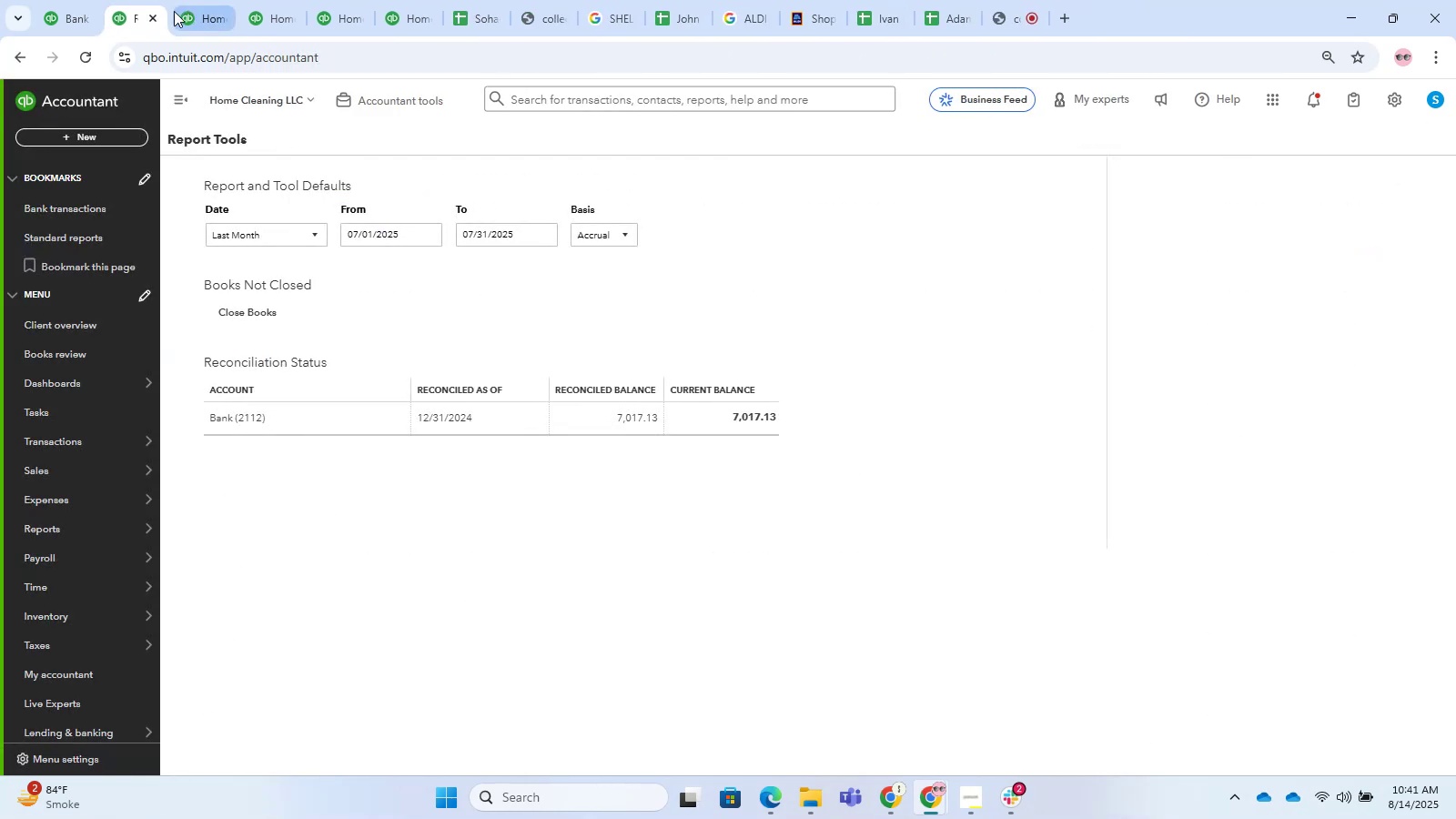 
left_click([151, 14])
 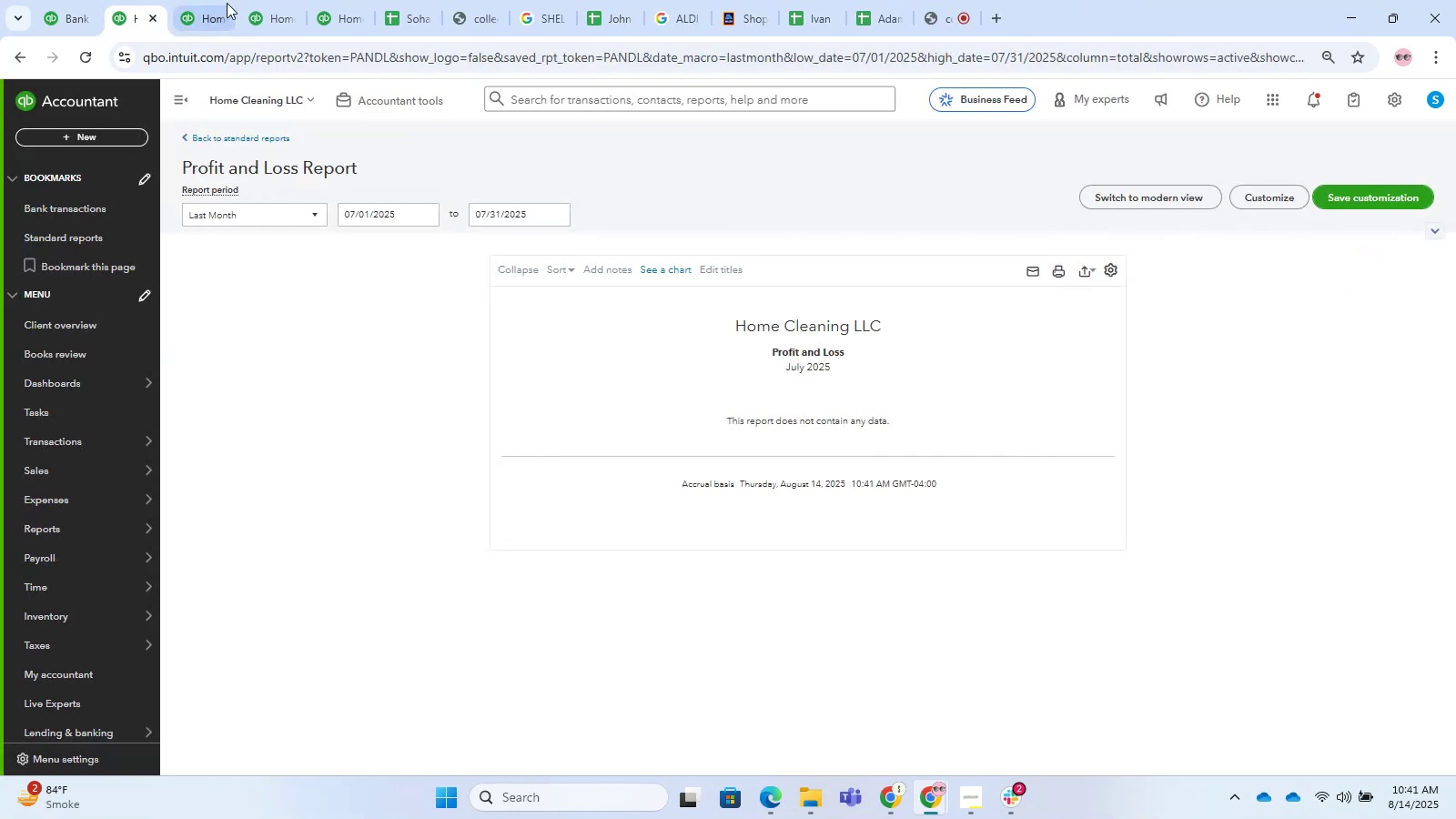 
left_click([237, 2])
 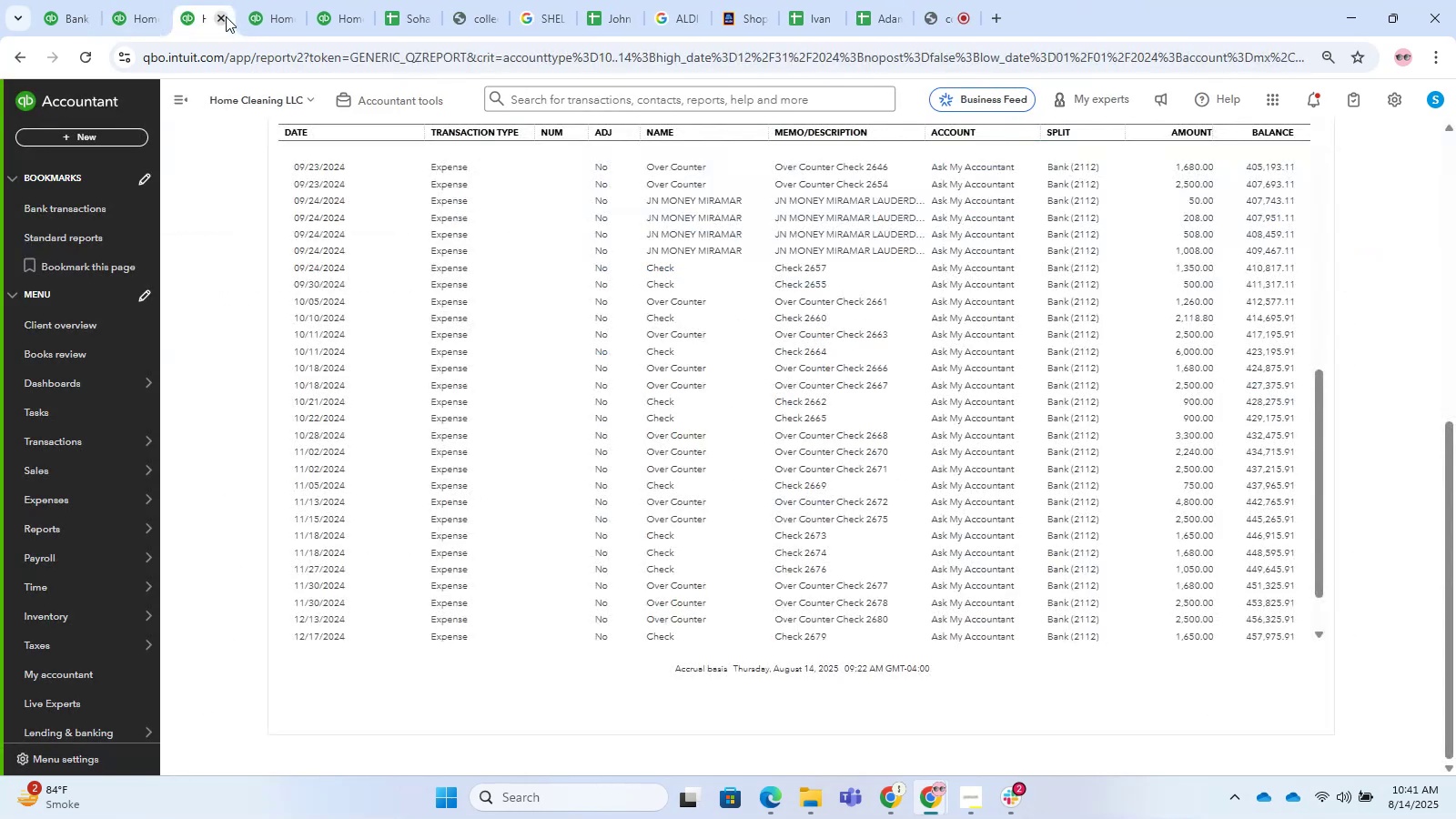 
left_click([226, 16])
 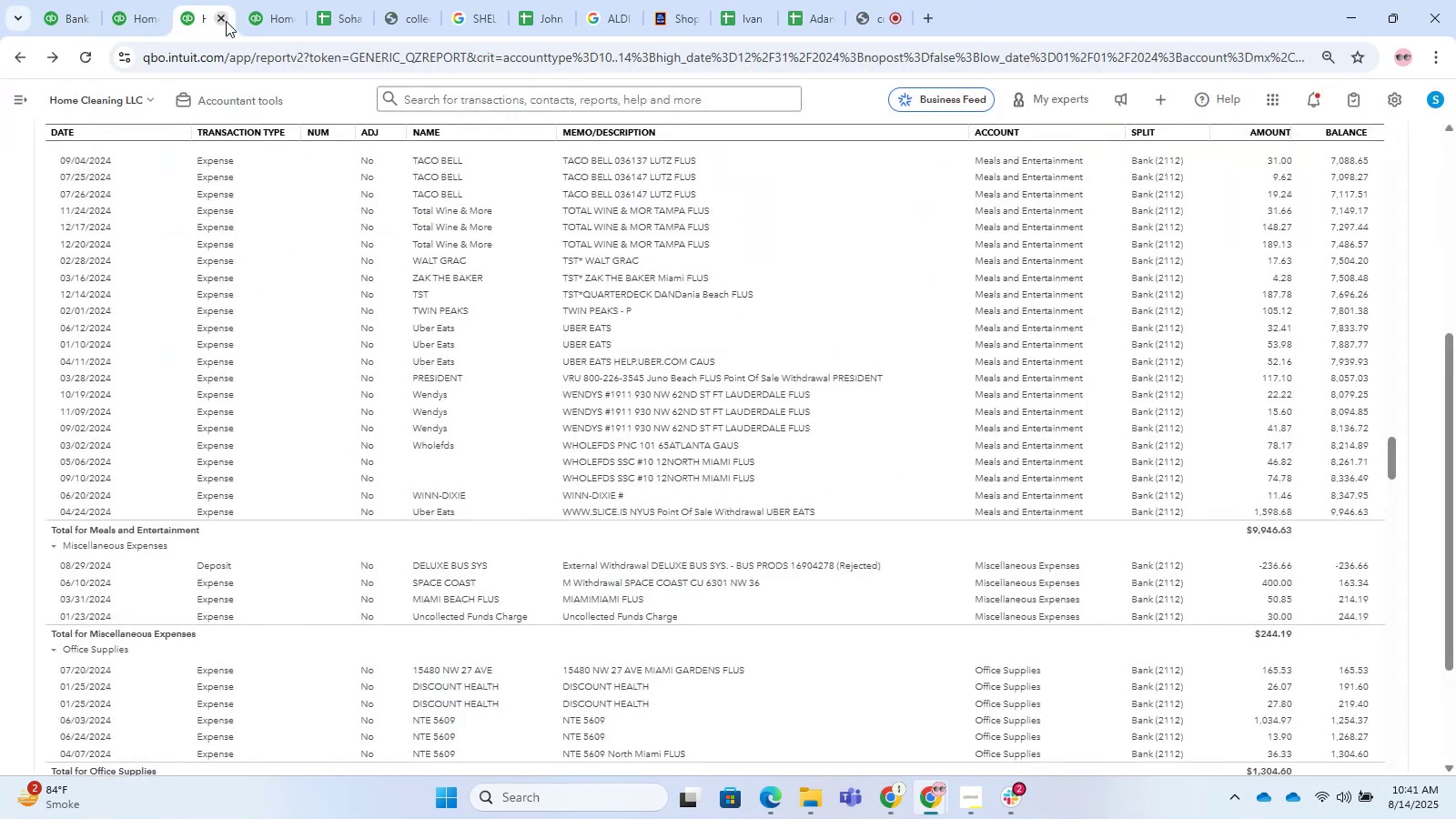 
scroll: coordinate [698, 506], scroll_direction: up, amount: 20.0
 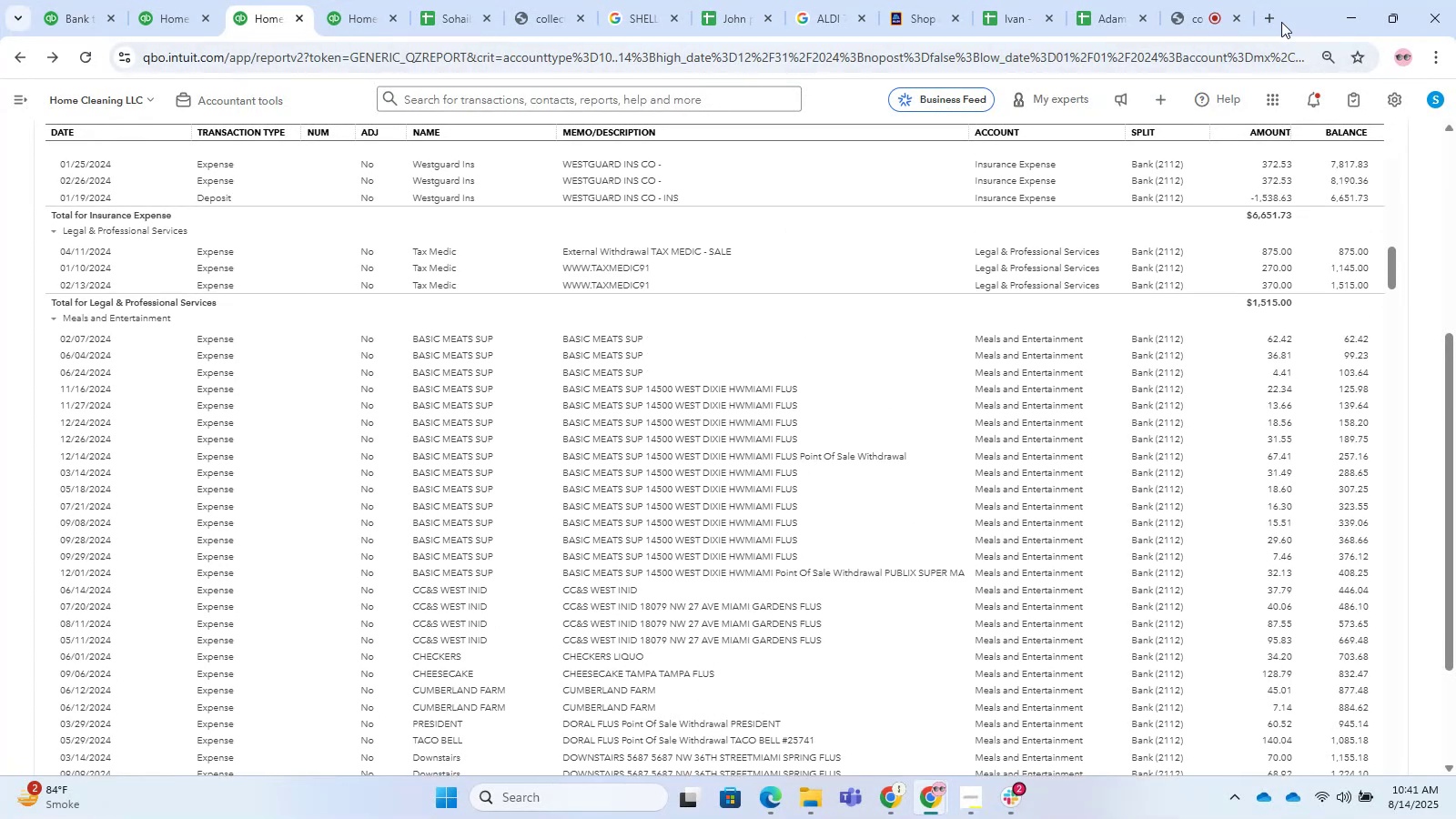 
left_click_drag(start_coordinate=[1278, 20], to_coordinate=[1273, 20])
 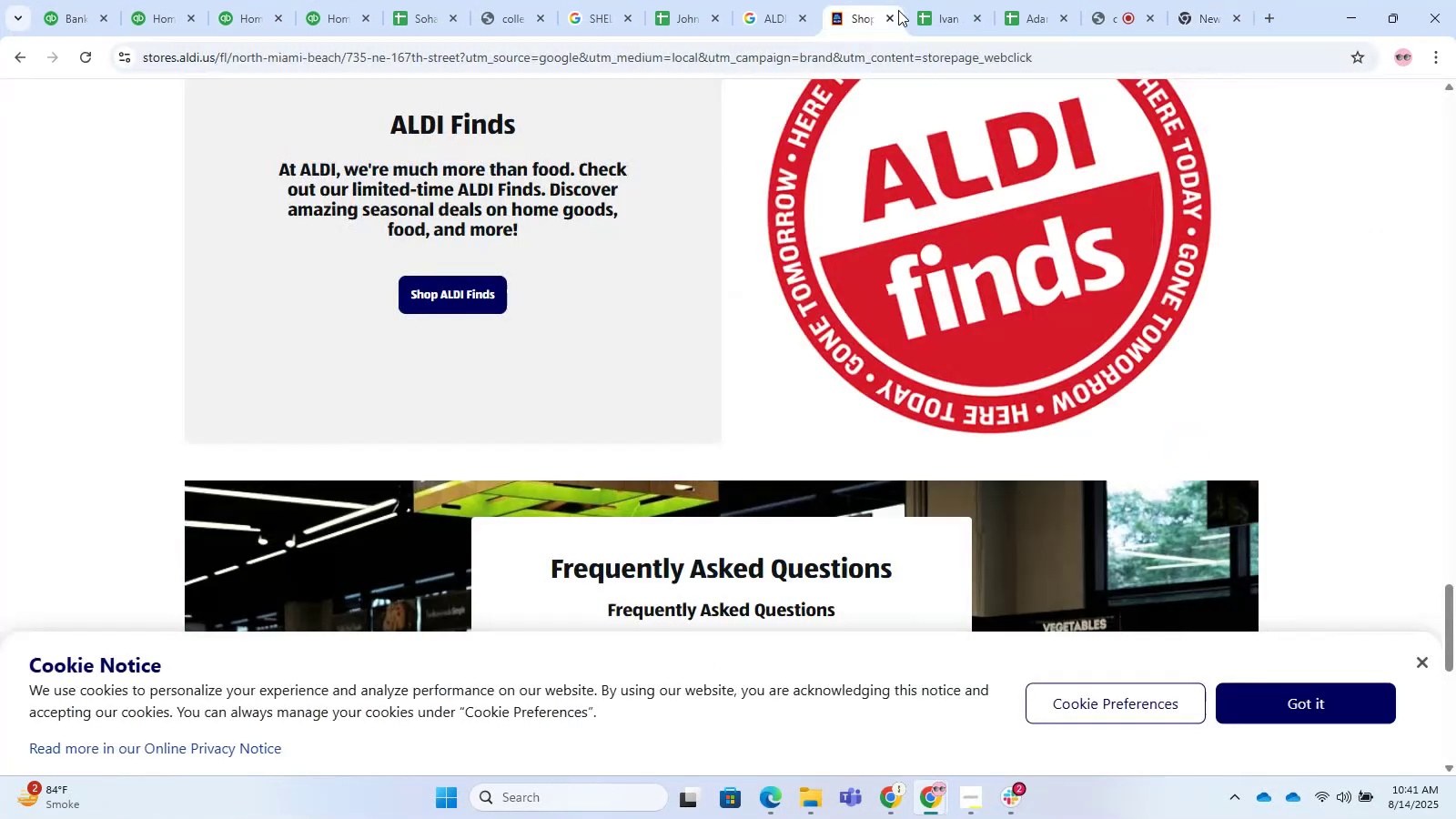 
double_click([895, 17])
 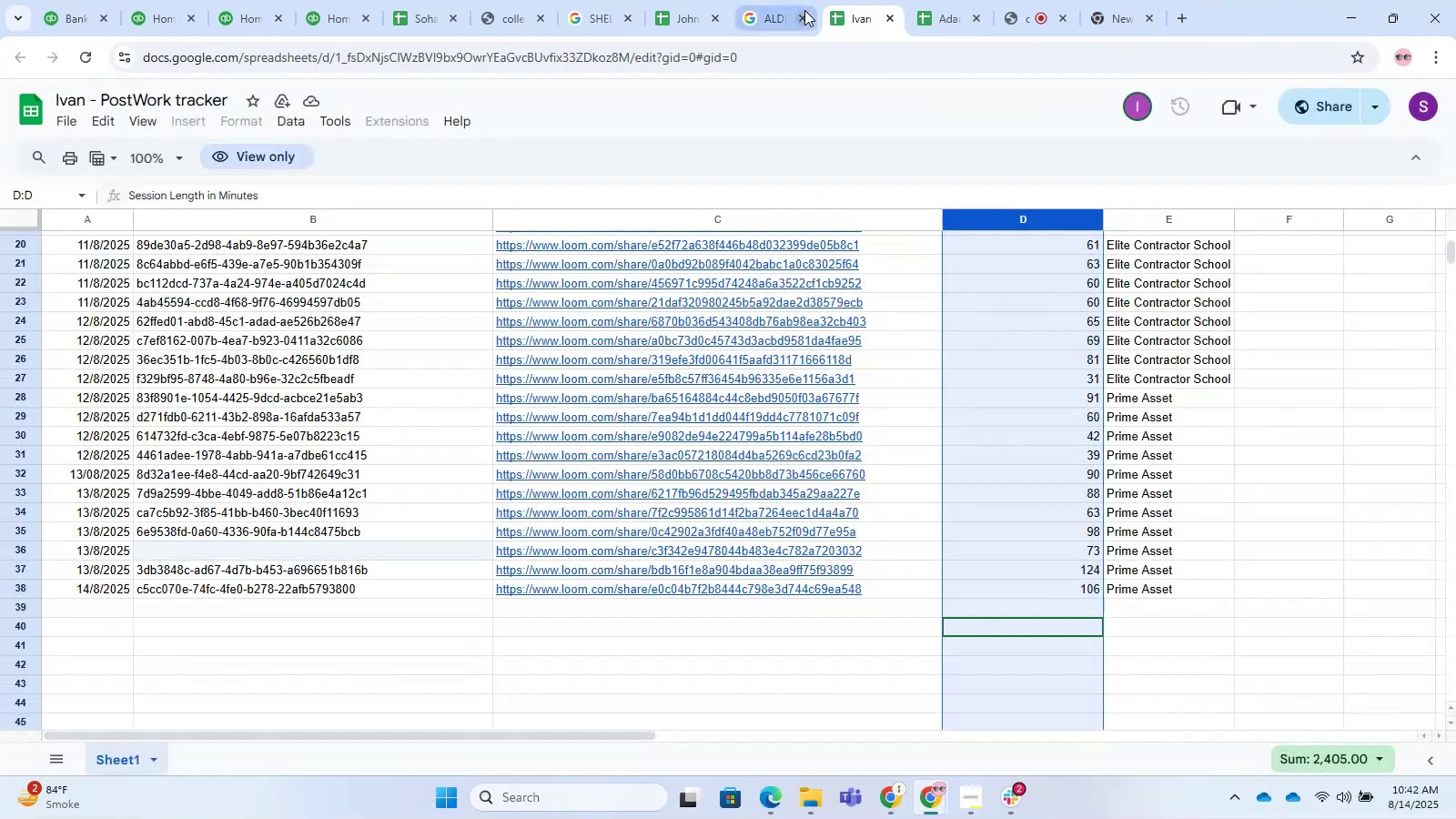 
left_click([804, 10])
 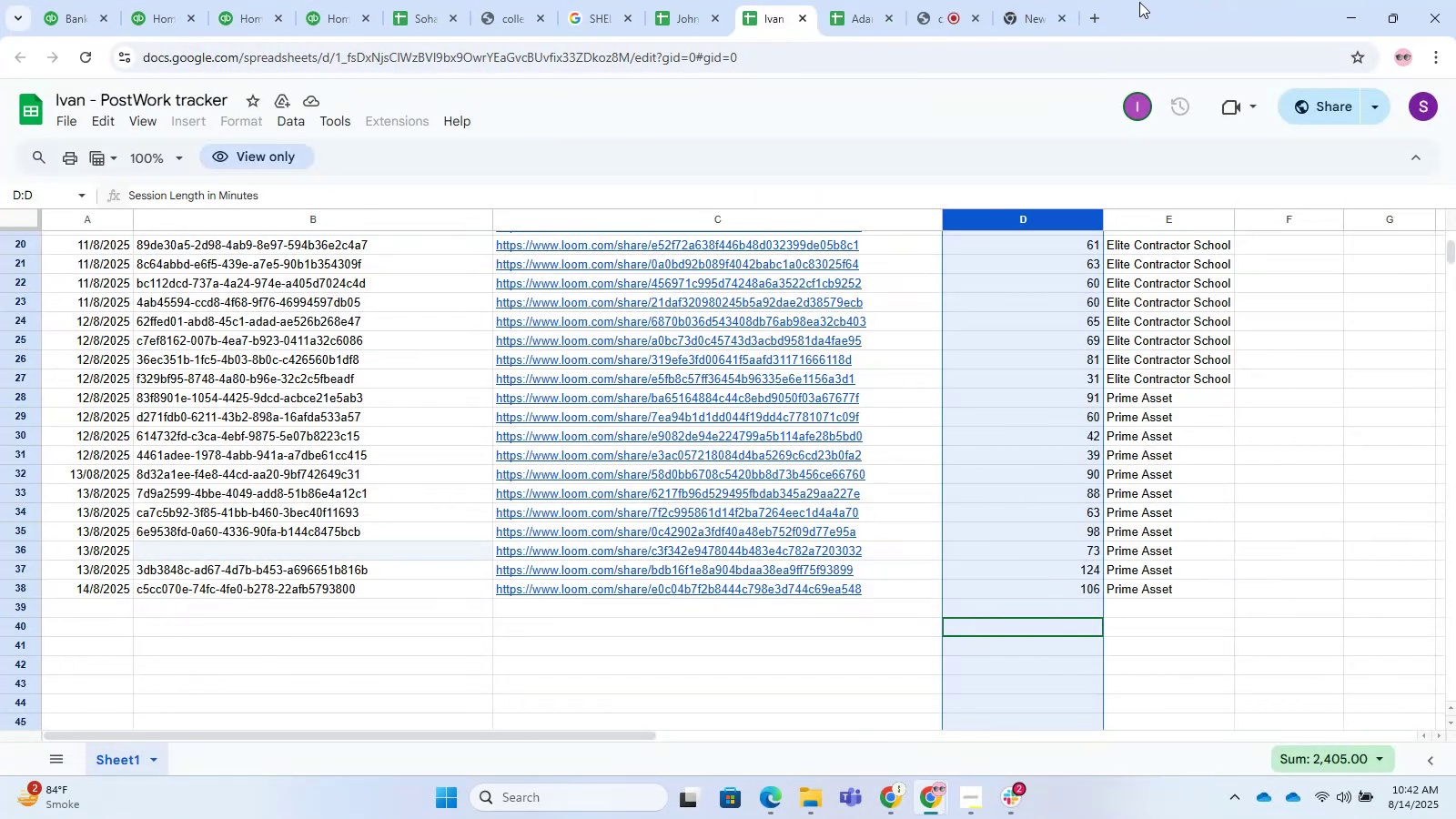 
left_click([1105, 10])
 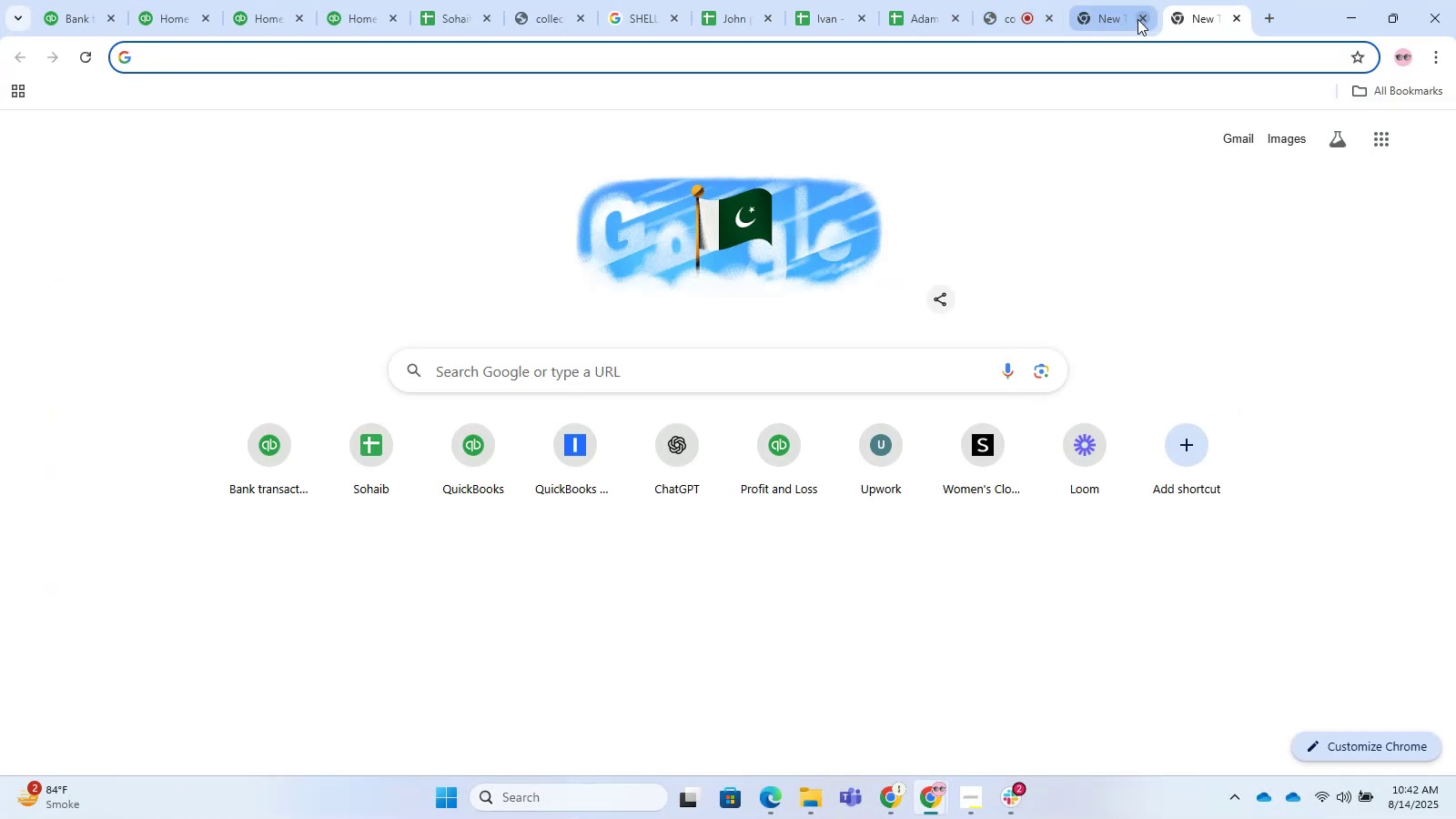 
double_click([1143, 19])
 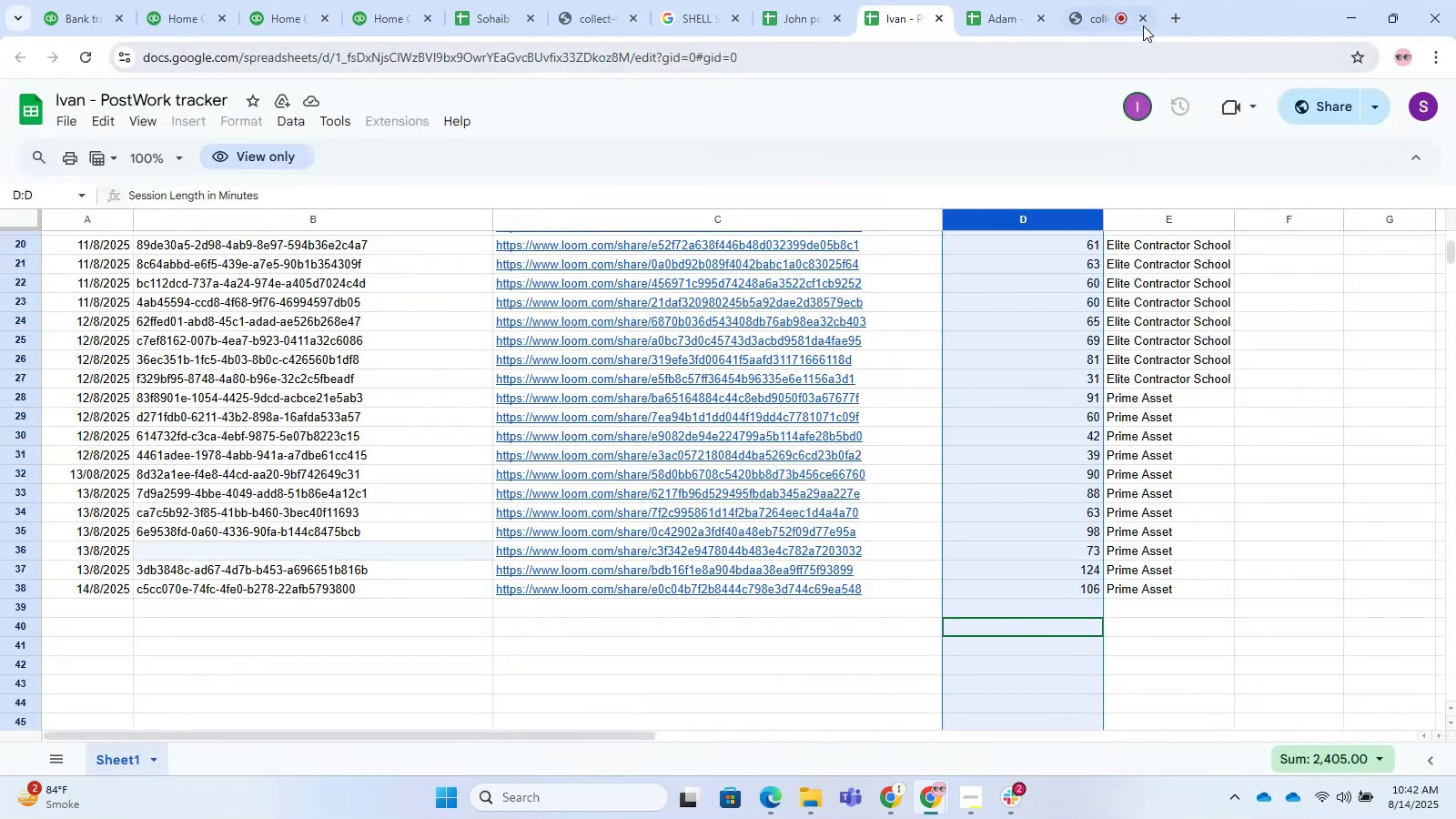 
left_click([1173, 19])
 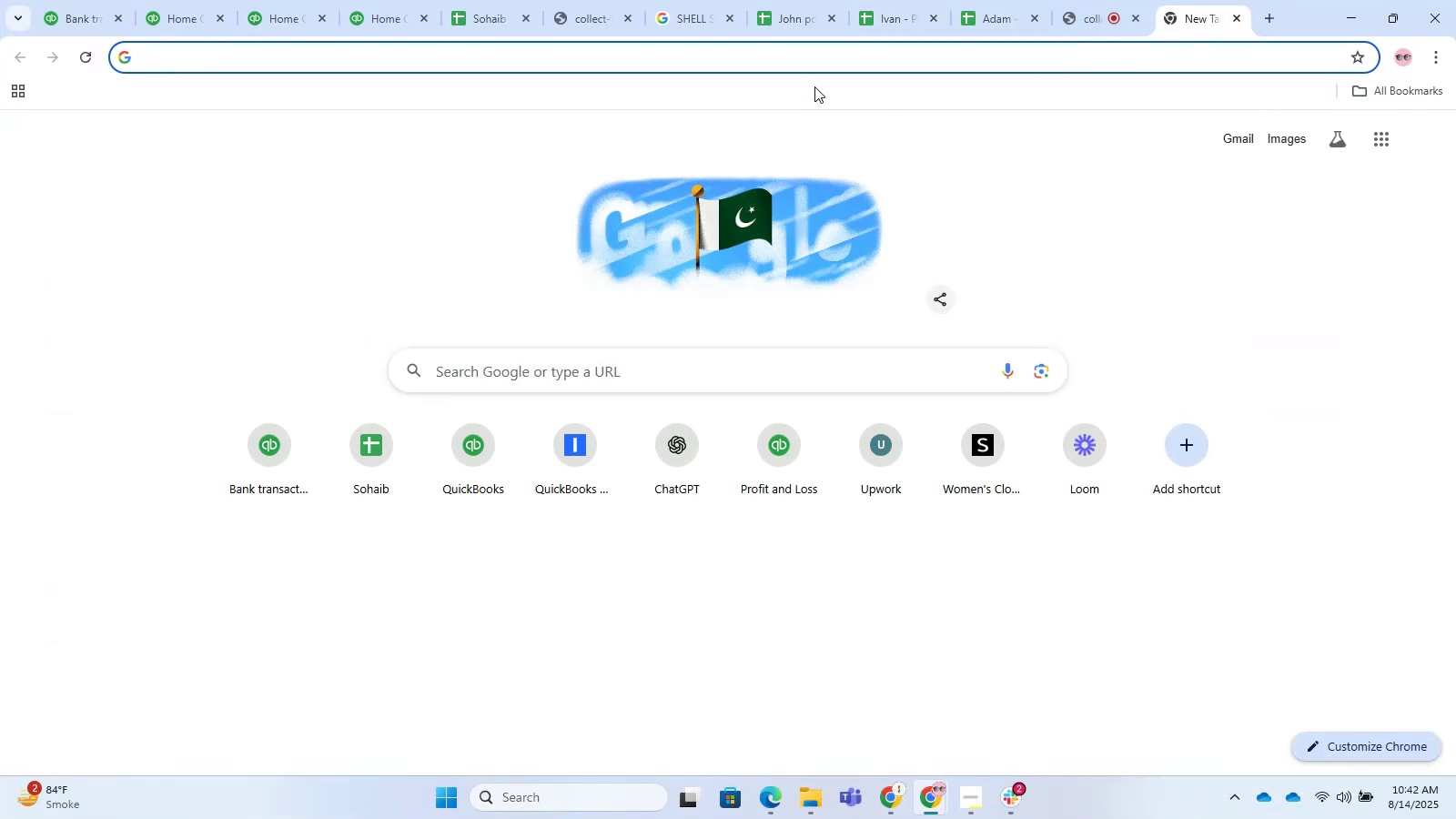 
left_click([813, 66])
 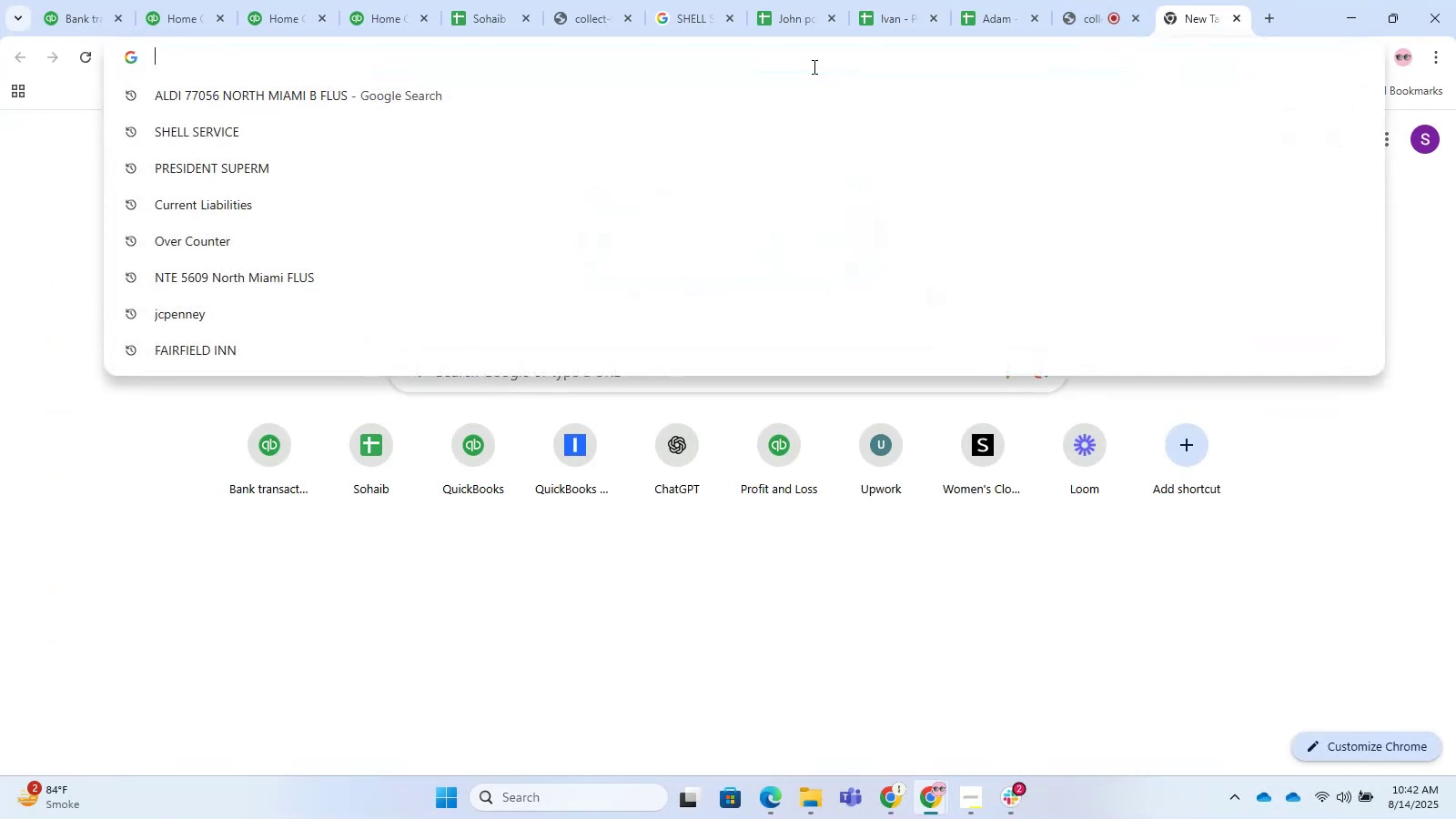 
type(cha)
 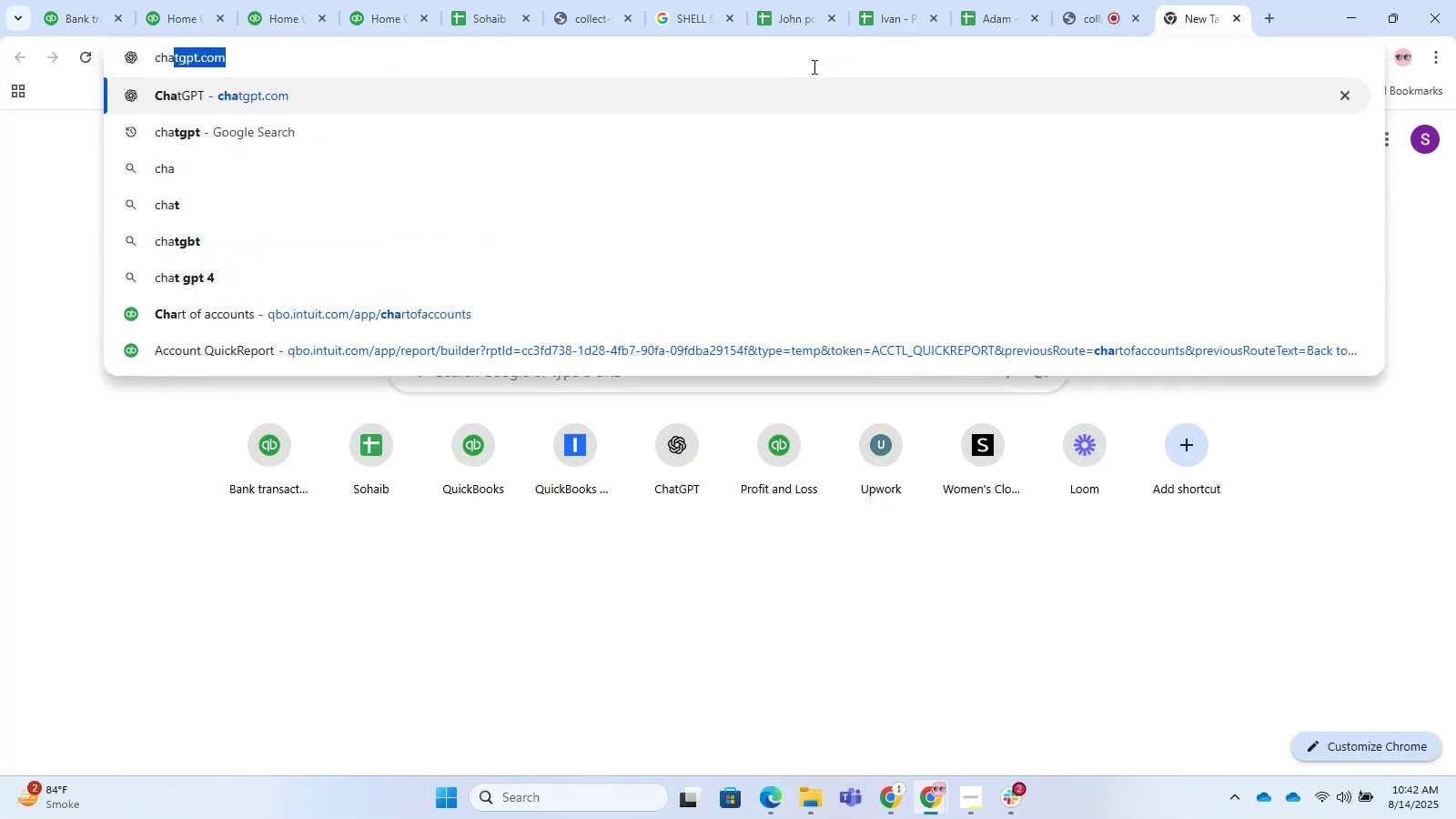 
key(Enter)
 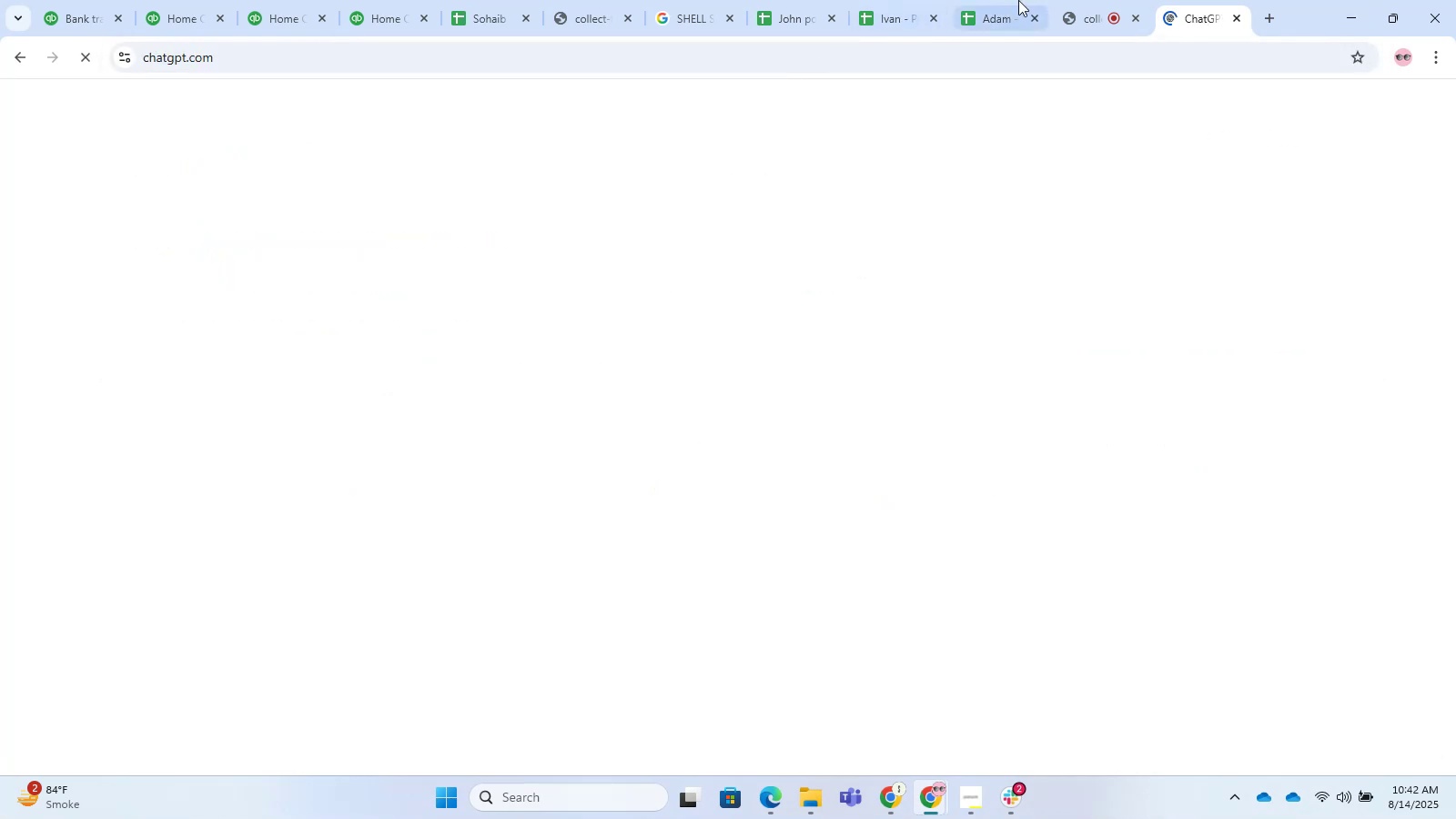 
left_click([1121, 0])
 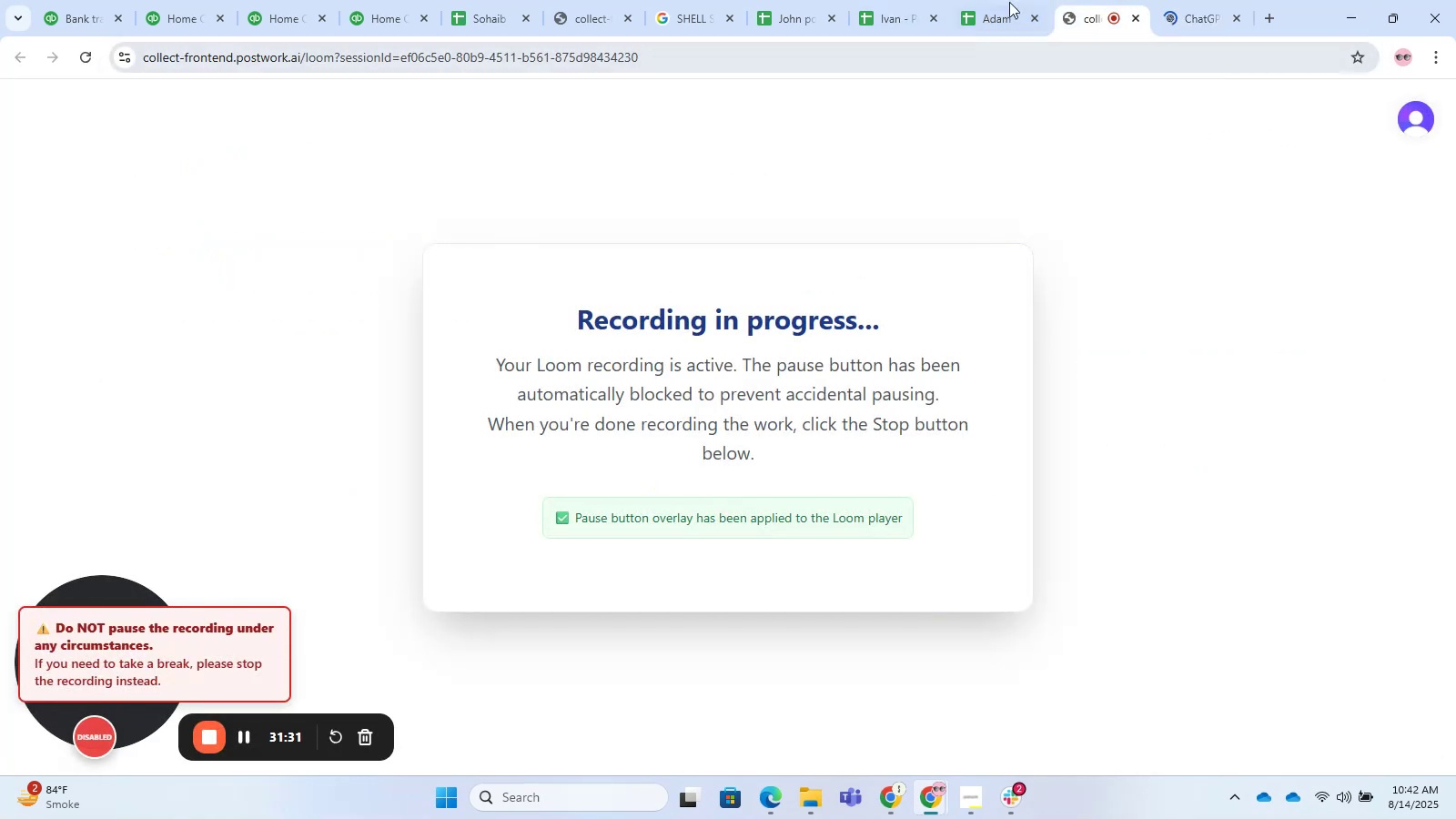 
left_click([964, 0])
 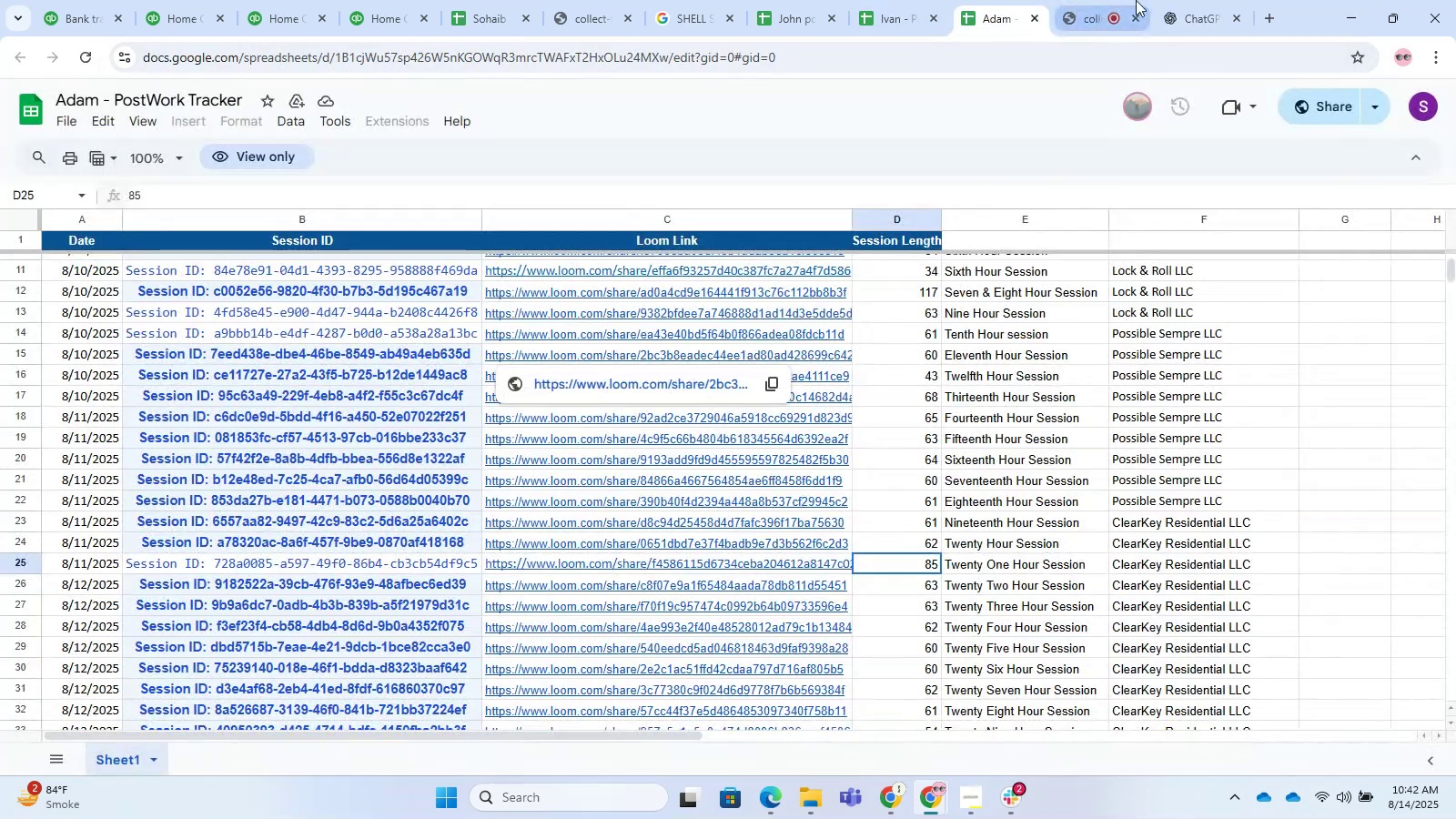 
left_click([1166, 0])
 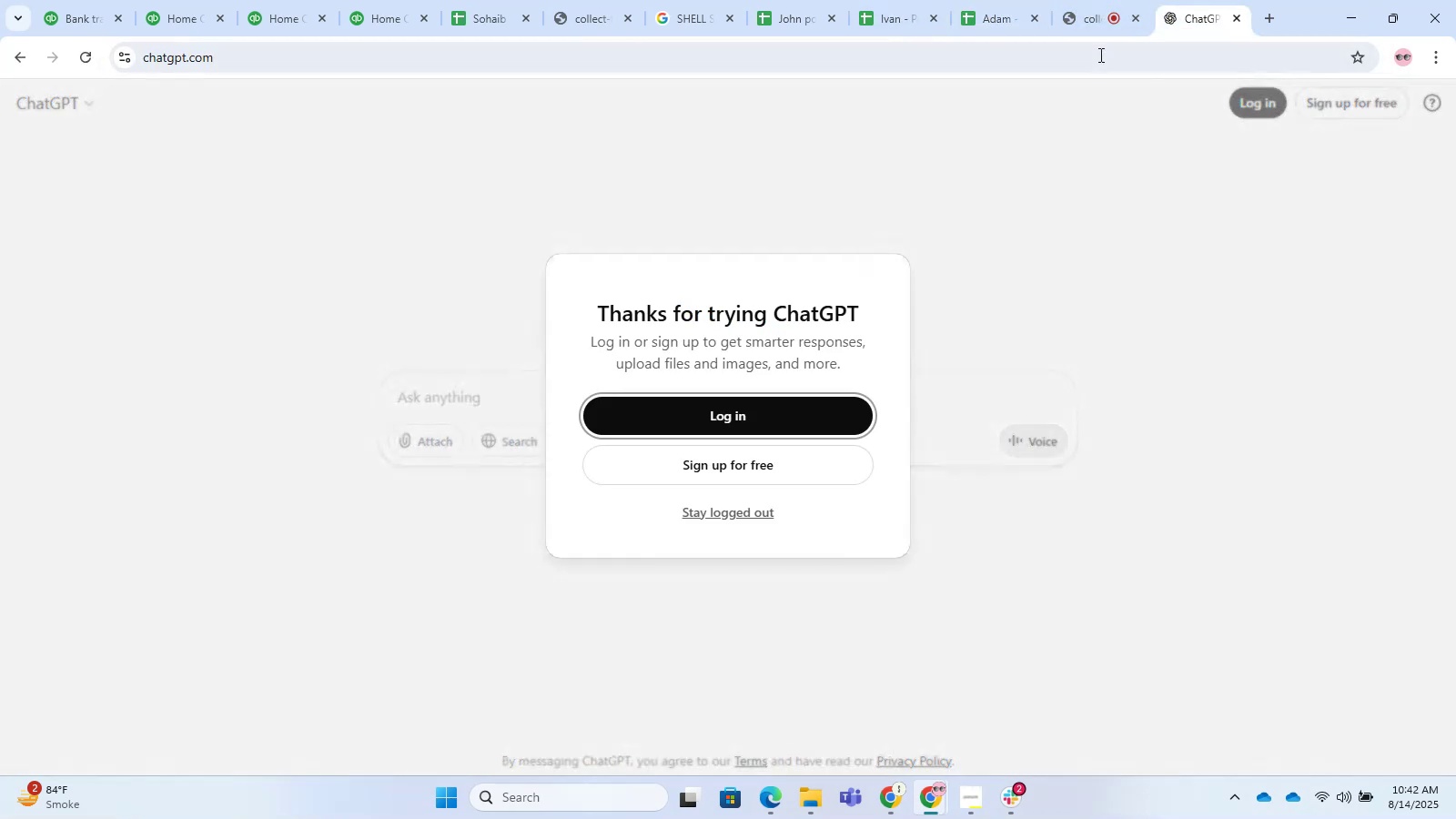 
left_click([1098, 58])
 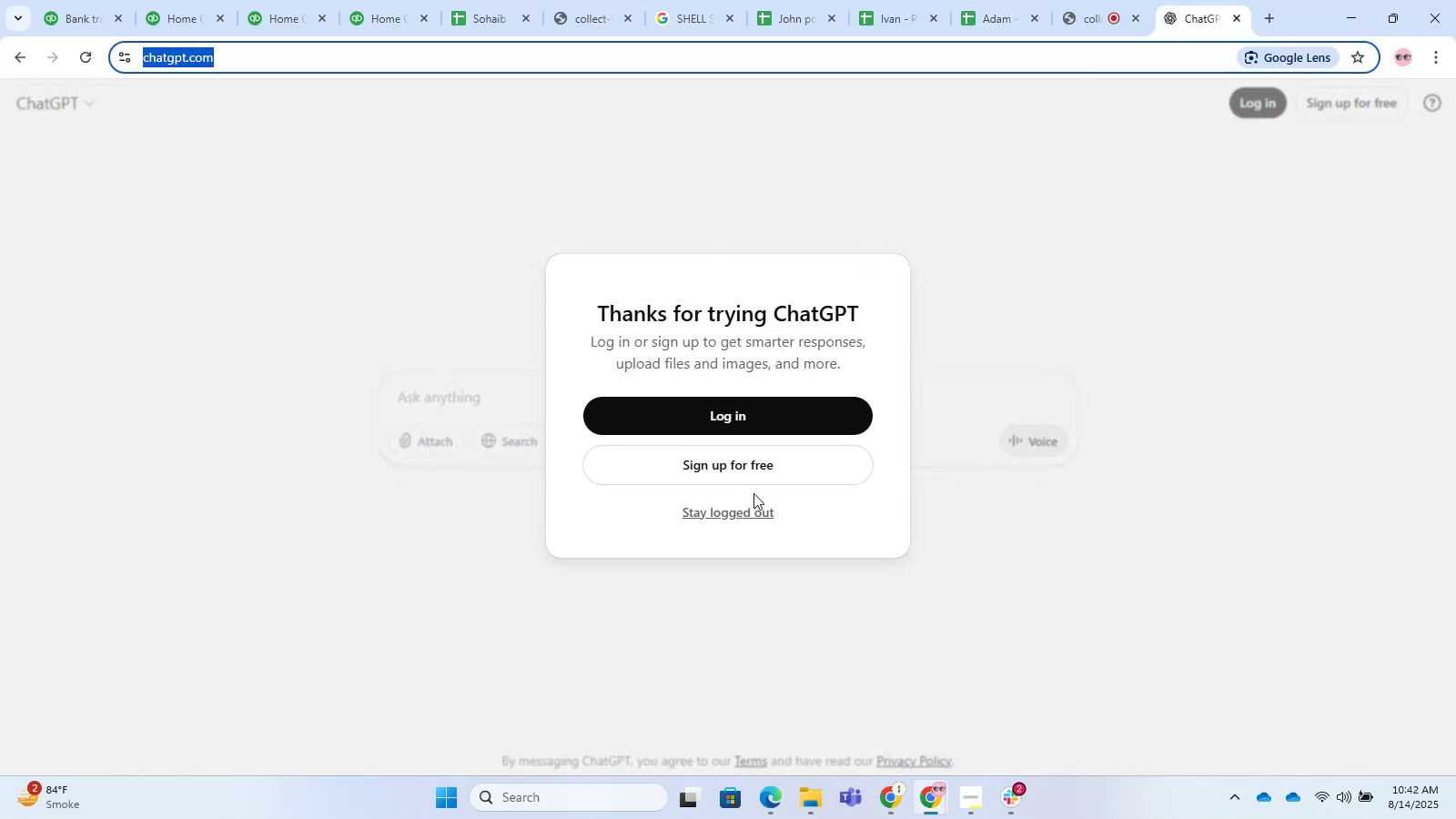 
left_click([749, 513])
 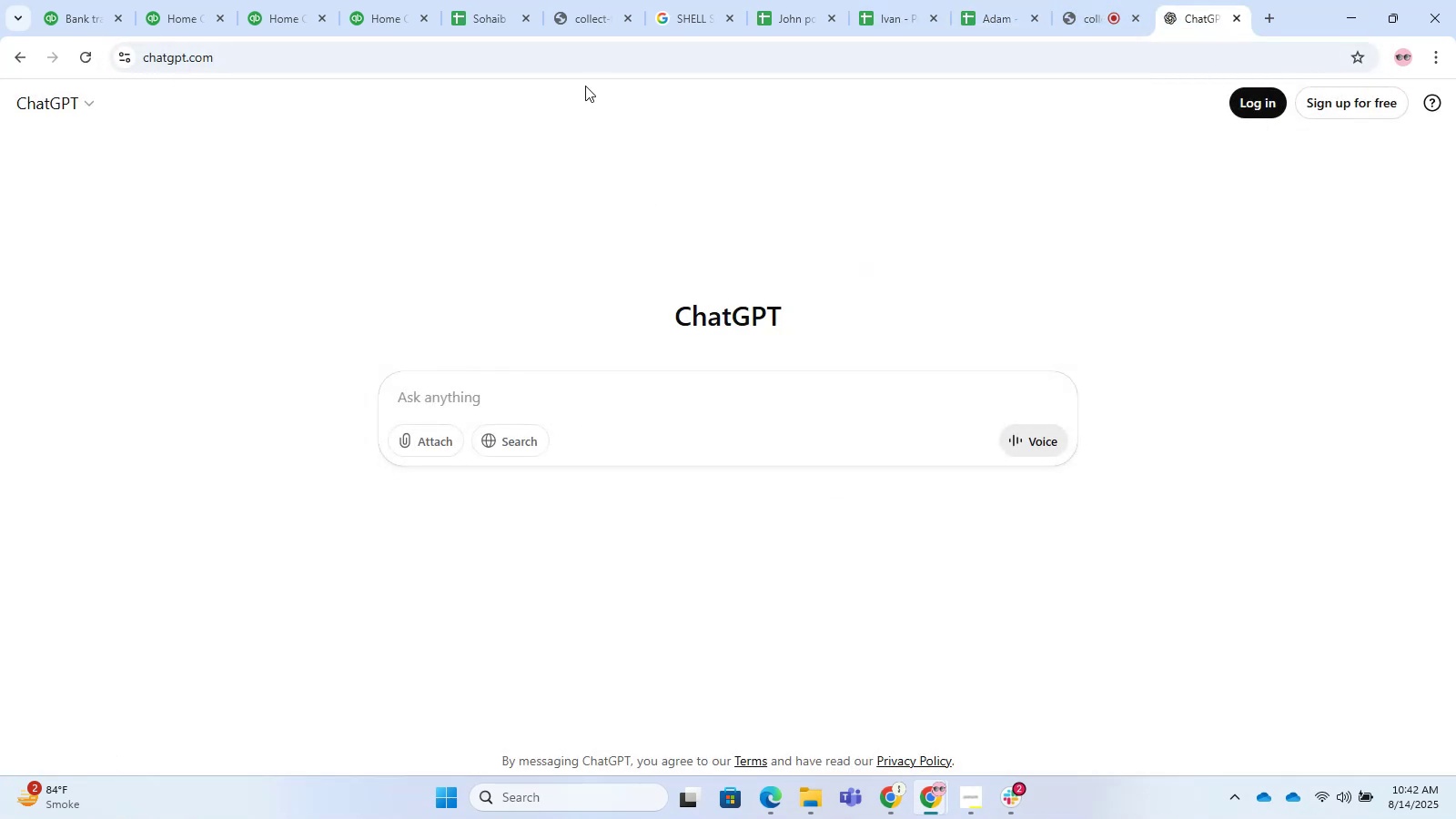 
left_click([558, 57])
 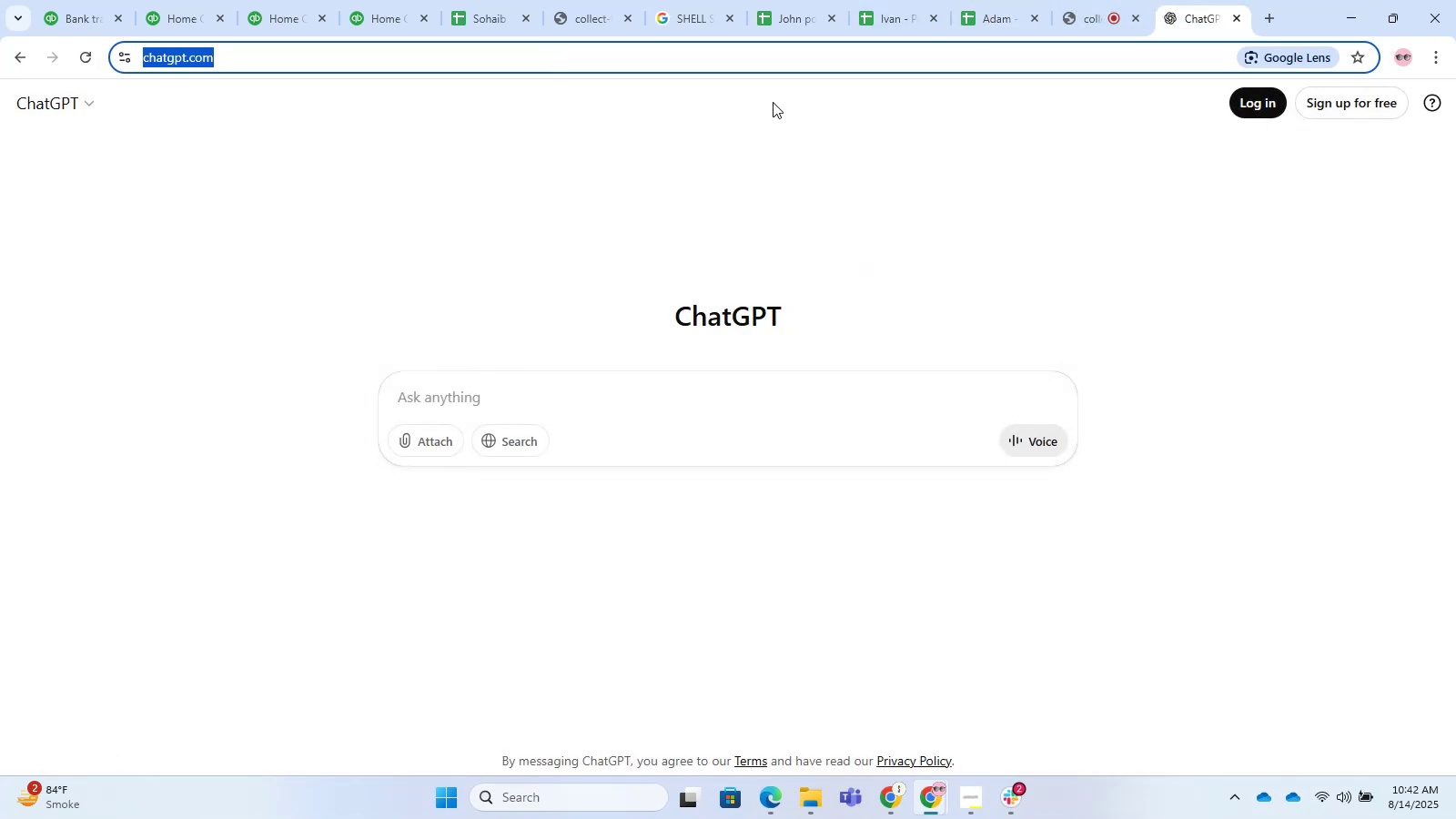 
key(NumpadEnter)
 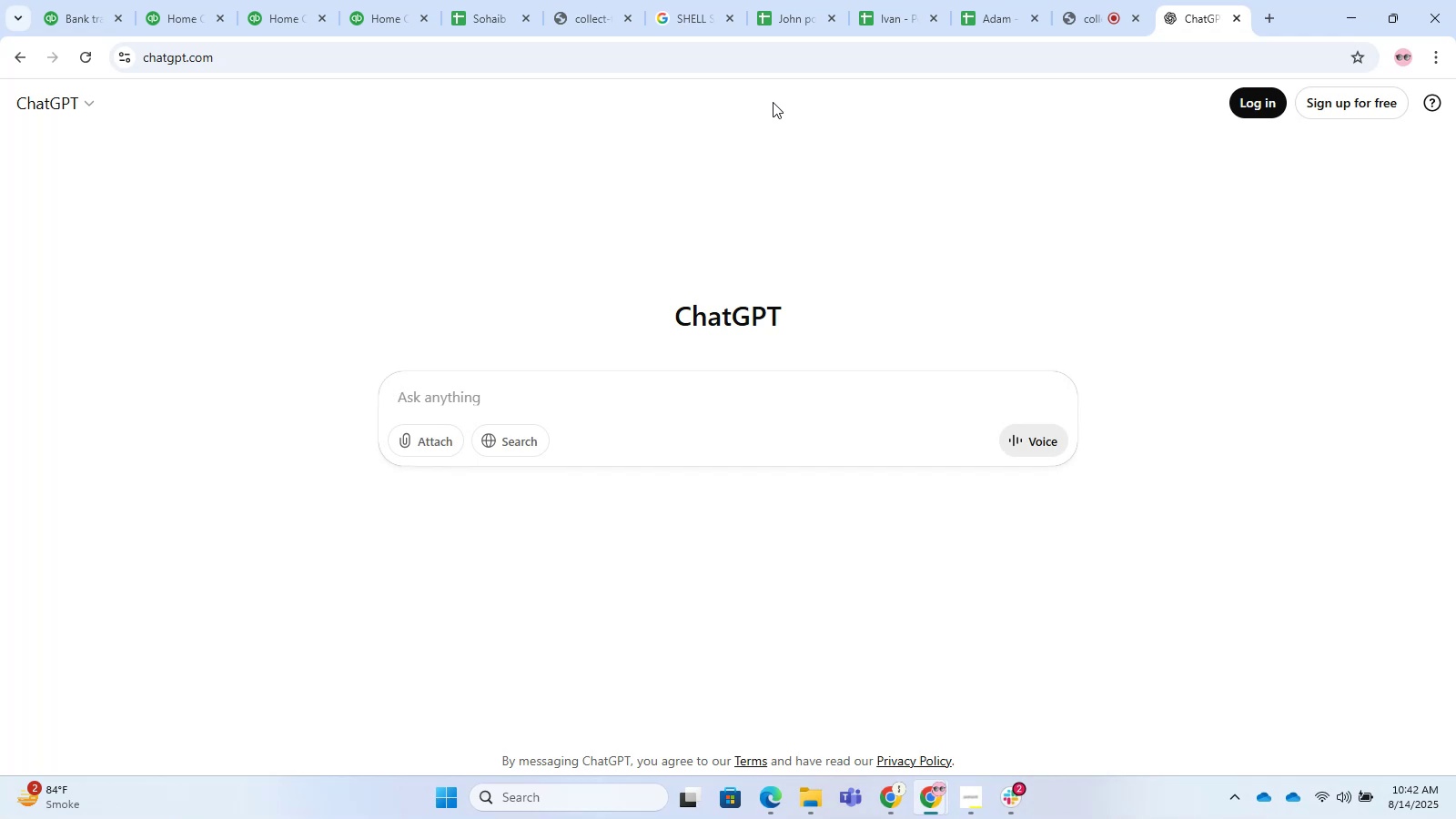 
wait(10.17)
 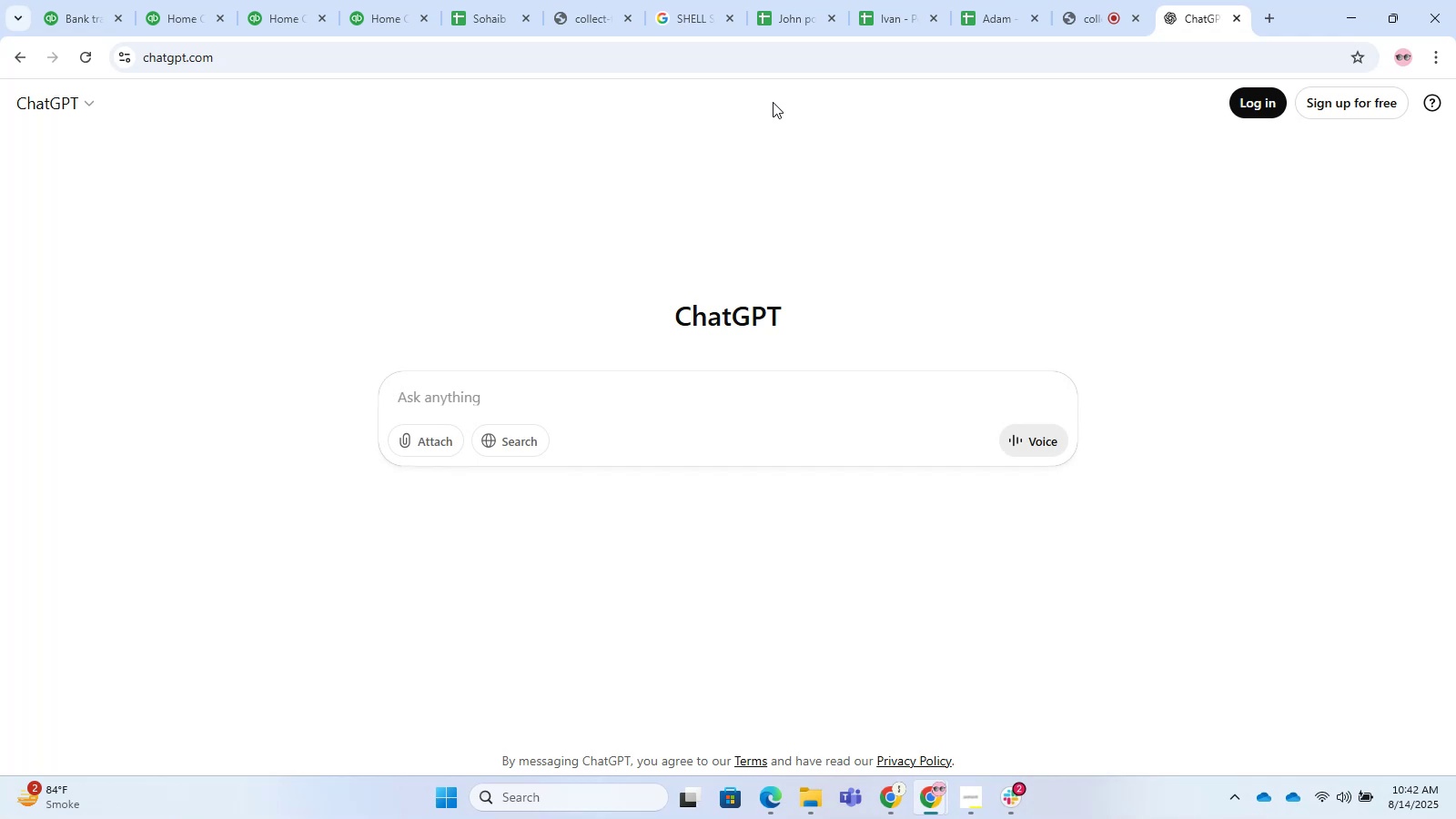 
left_click([681, 387])
 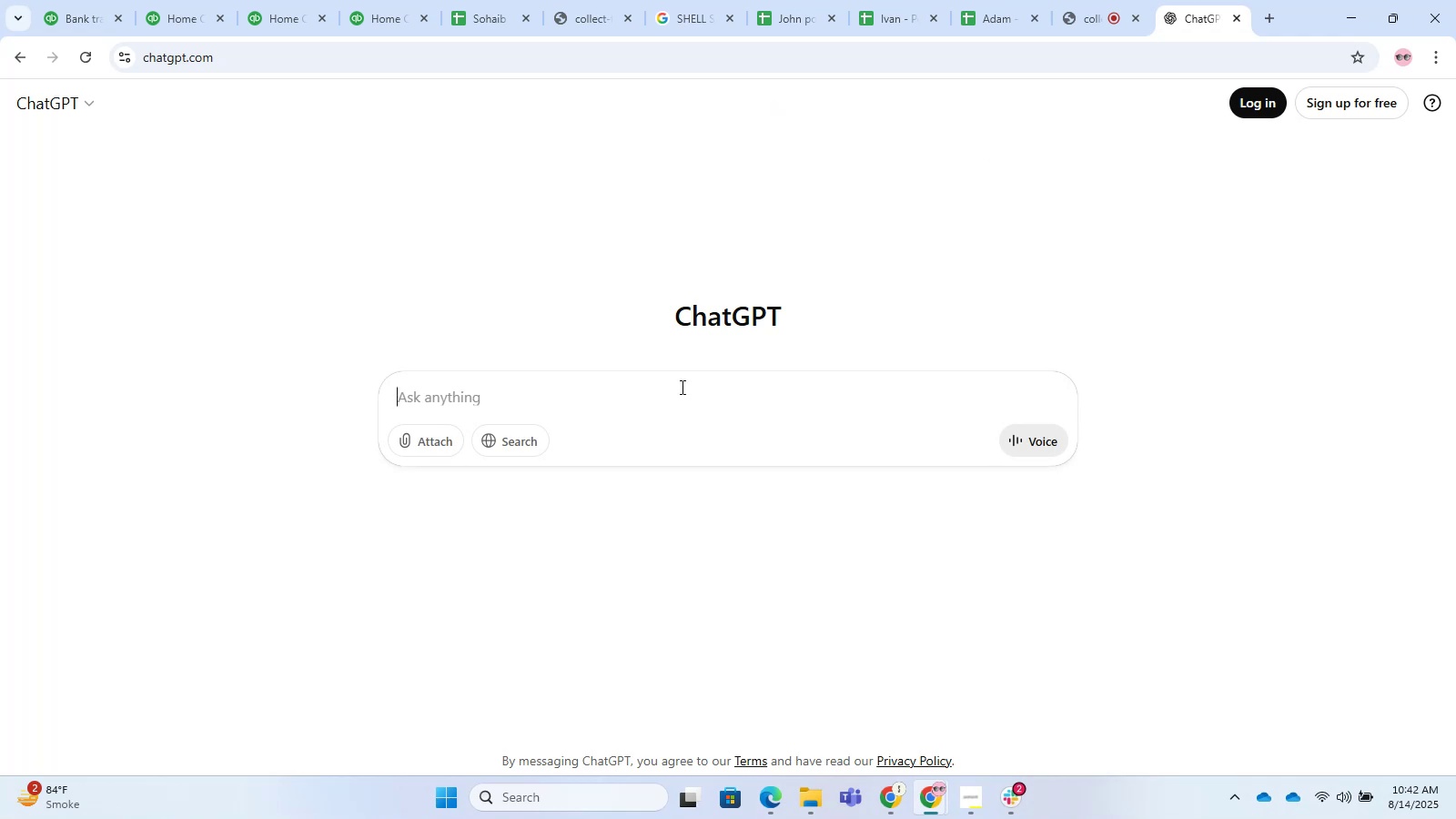 
left_click_drag(start_coordinate=[726, 436], to_coordinate=[993, 670])
 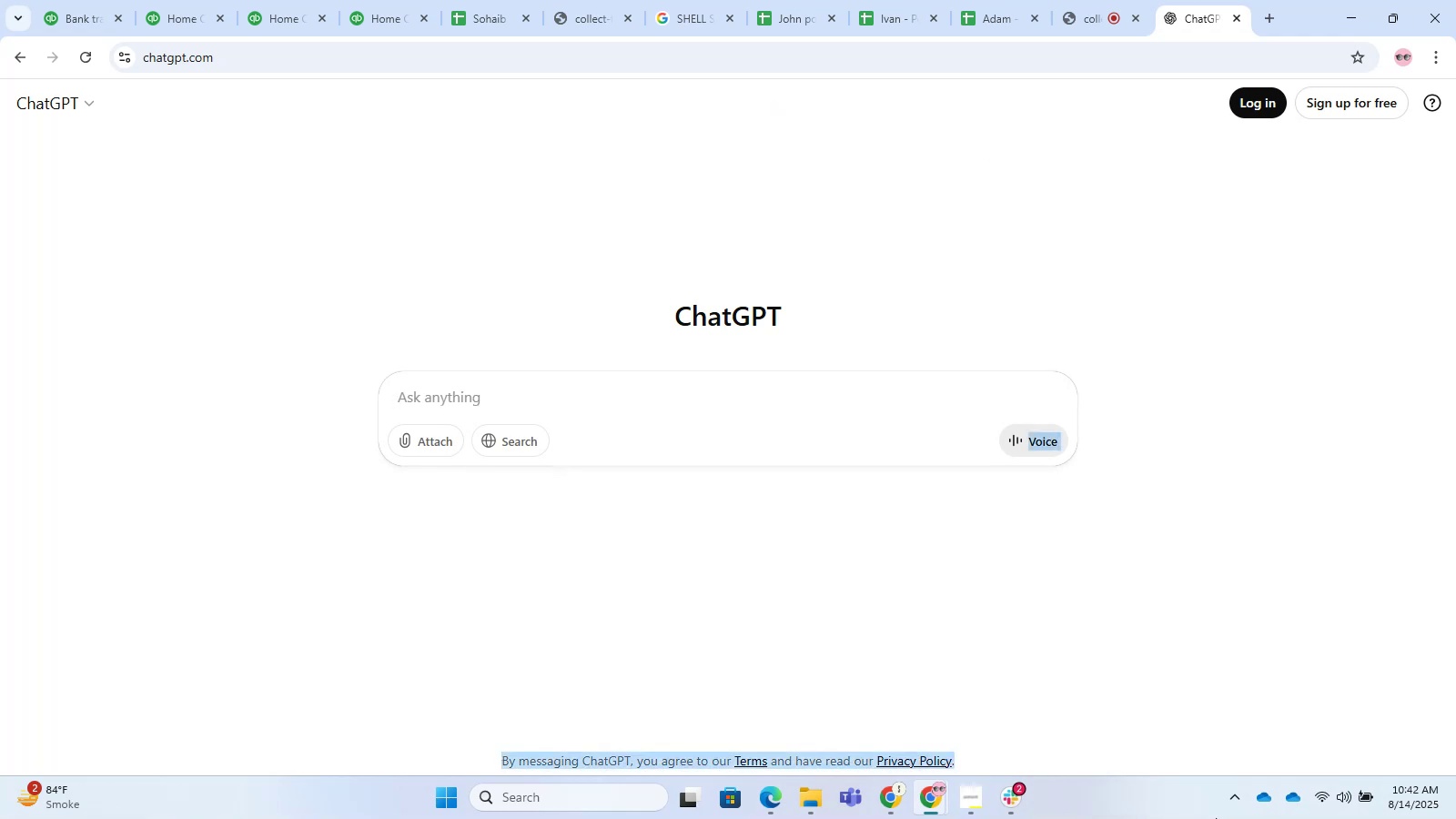 
type(does adlf)
key(Backspace)
type(di)
key(Backspace)
key(Backspace)
key(Backspace)
key(Backspace)
type(la)
key(Backspace)
type(di)
 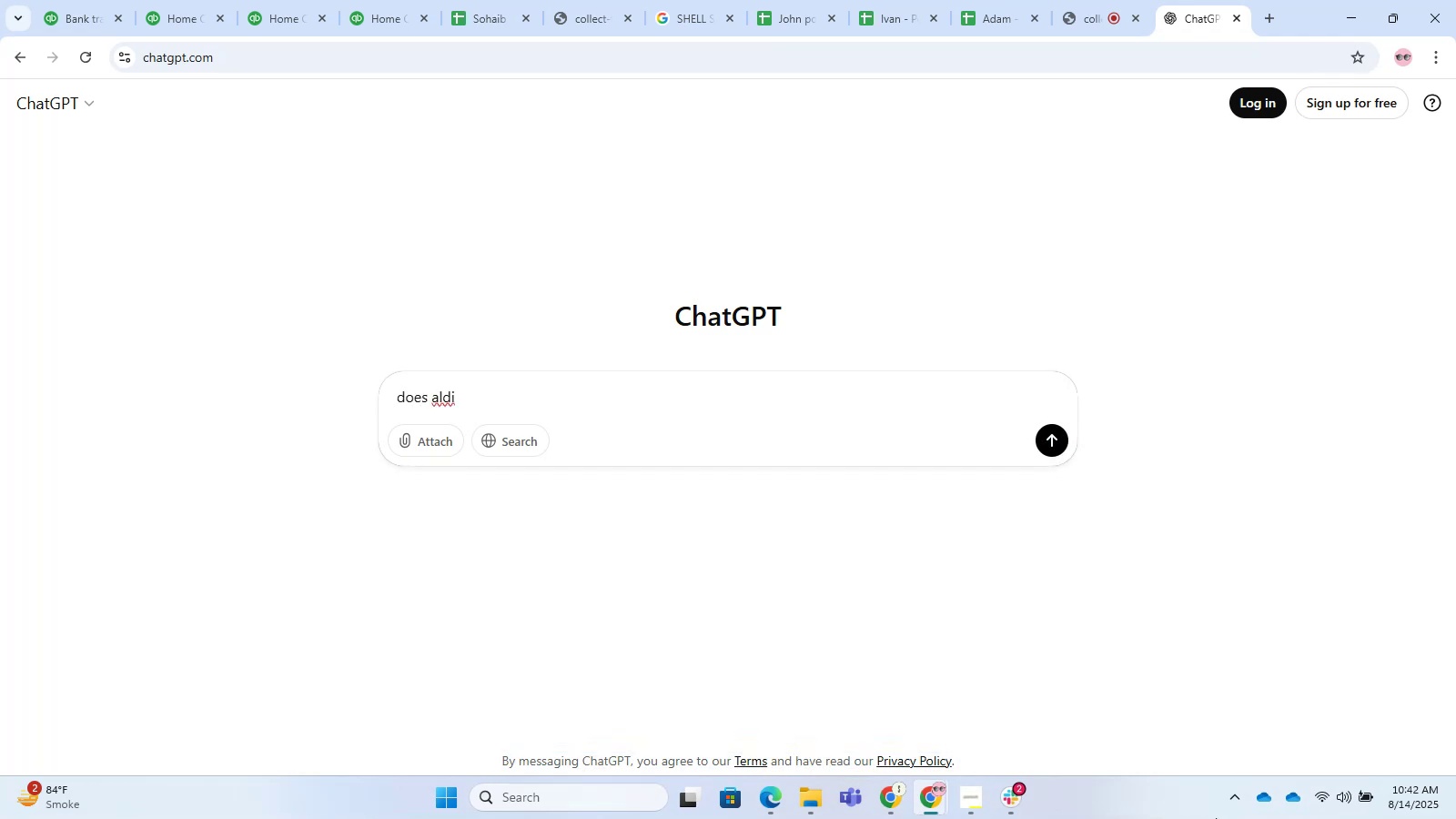 
wait(8.89)
 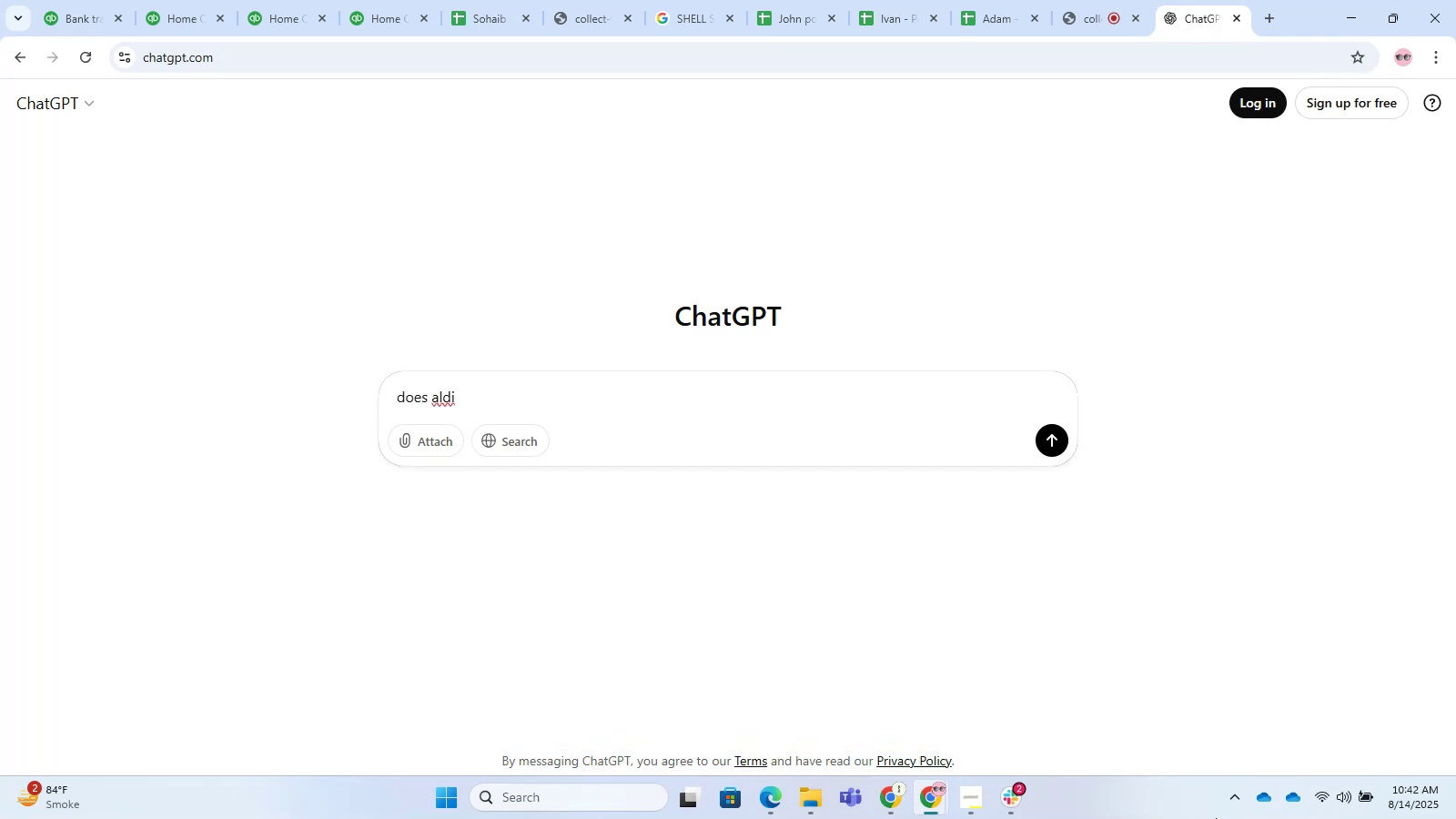 
type( supermarket have cleaning supplies)
 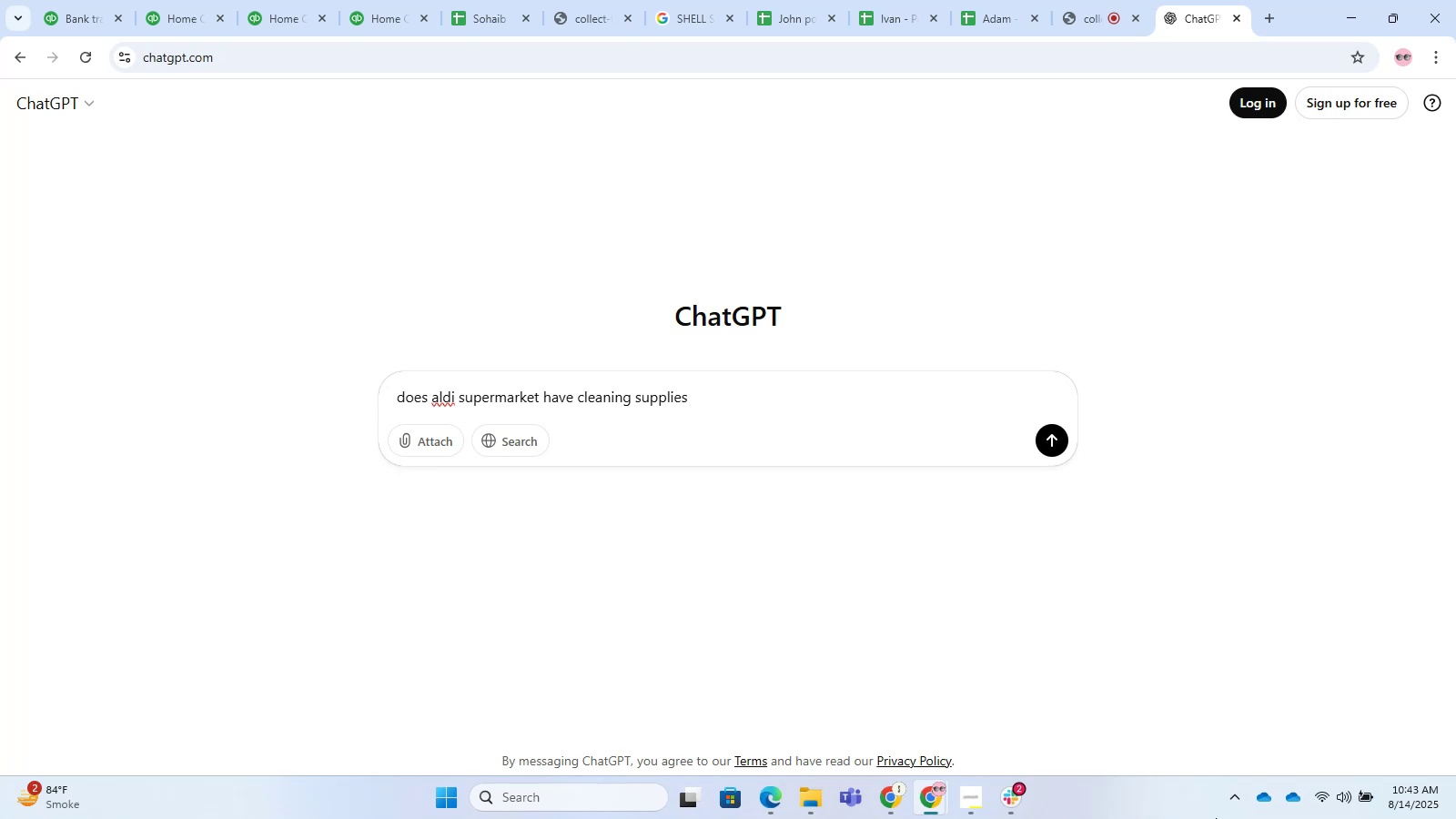 
wait(25.0)
 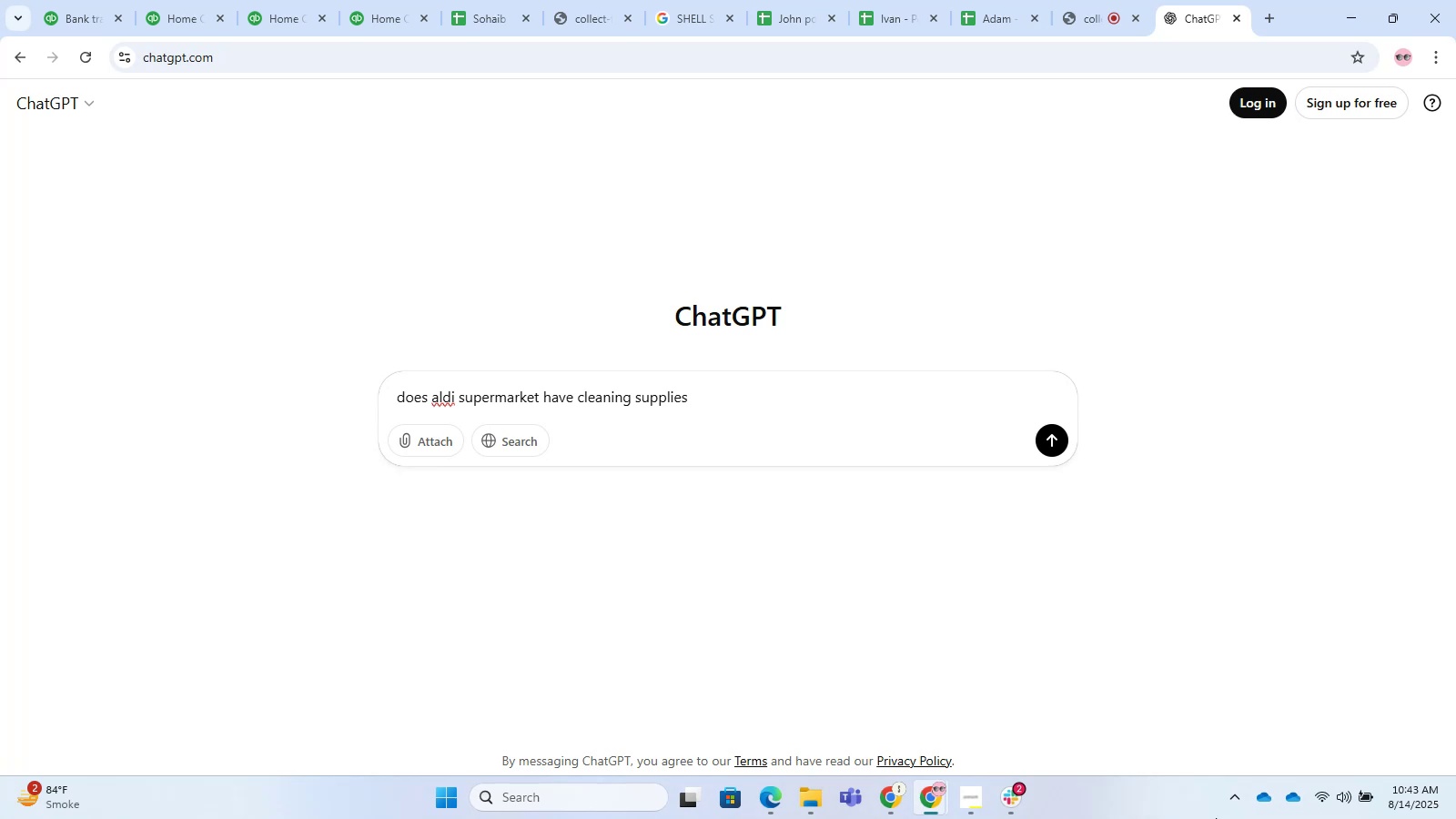 
left_click([1050, 440])
 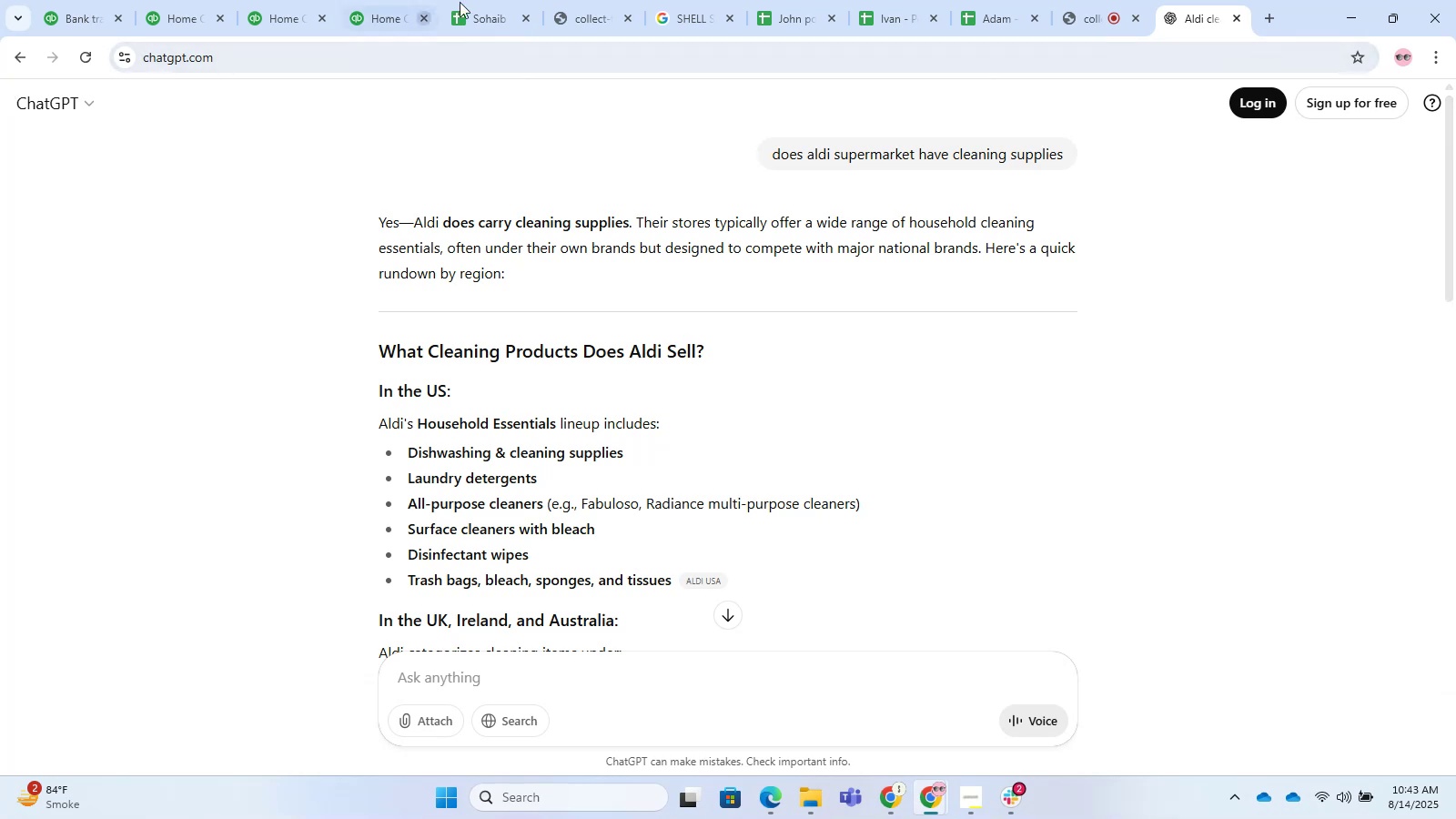 
wait(24.29)
 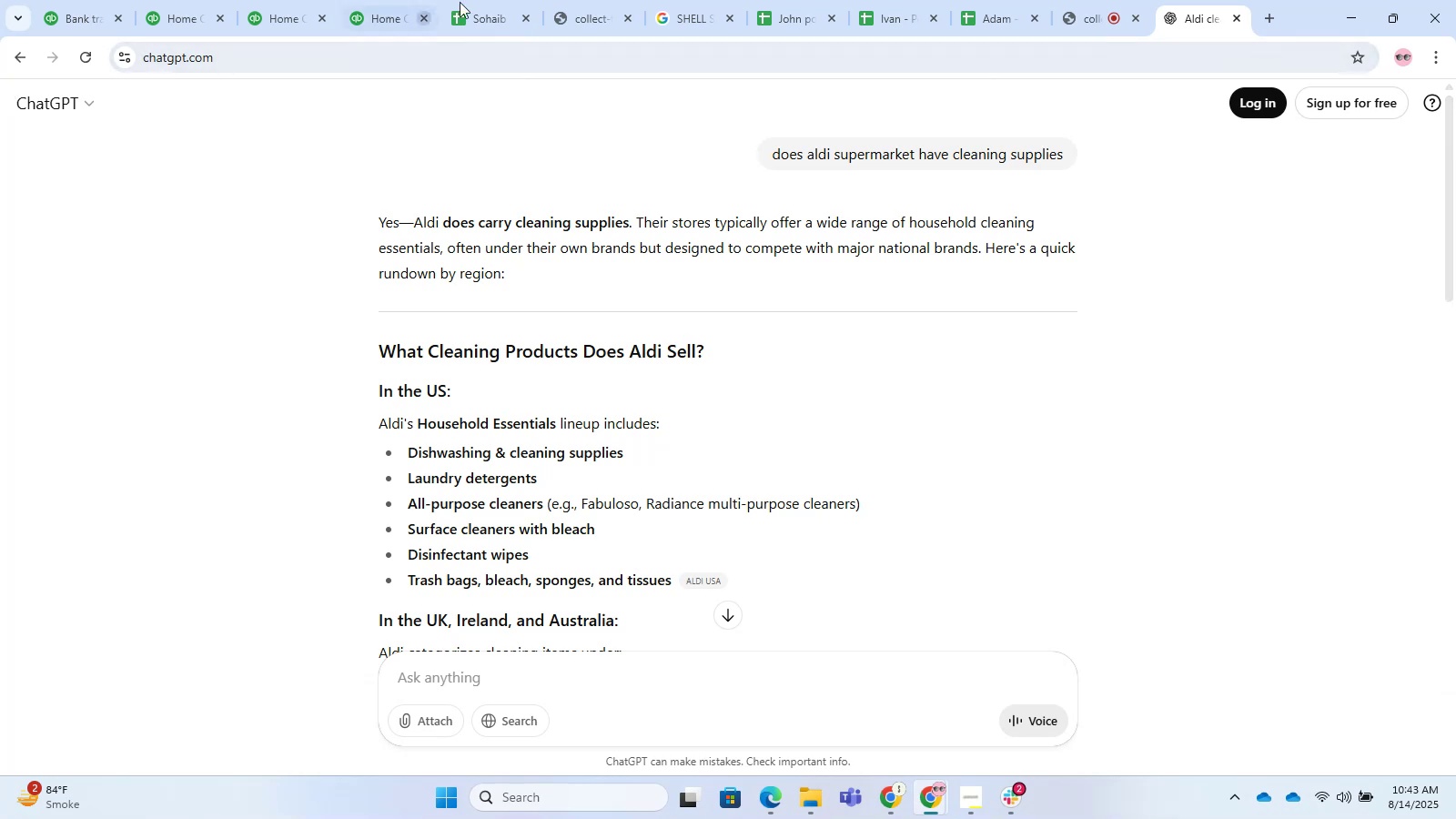 
scroll: coordinate [571, 379], scroll_direction: down, amount: 3.0
 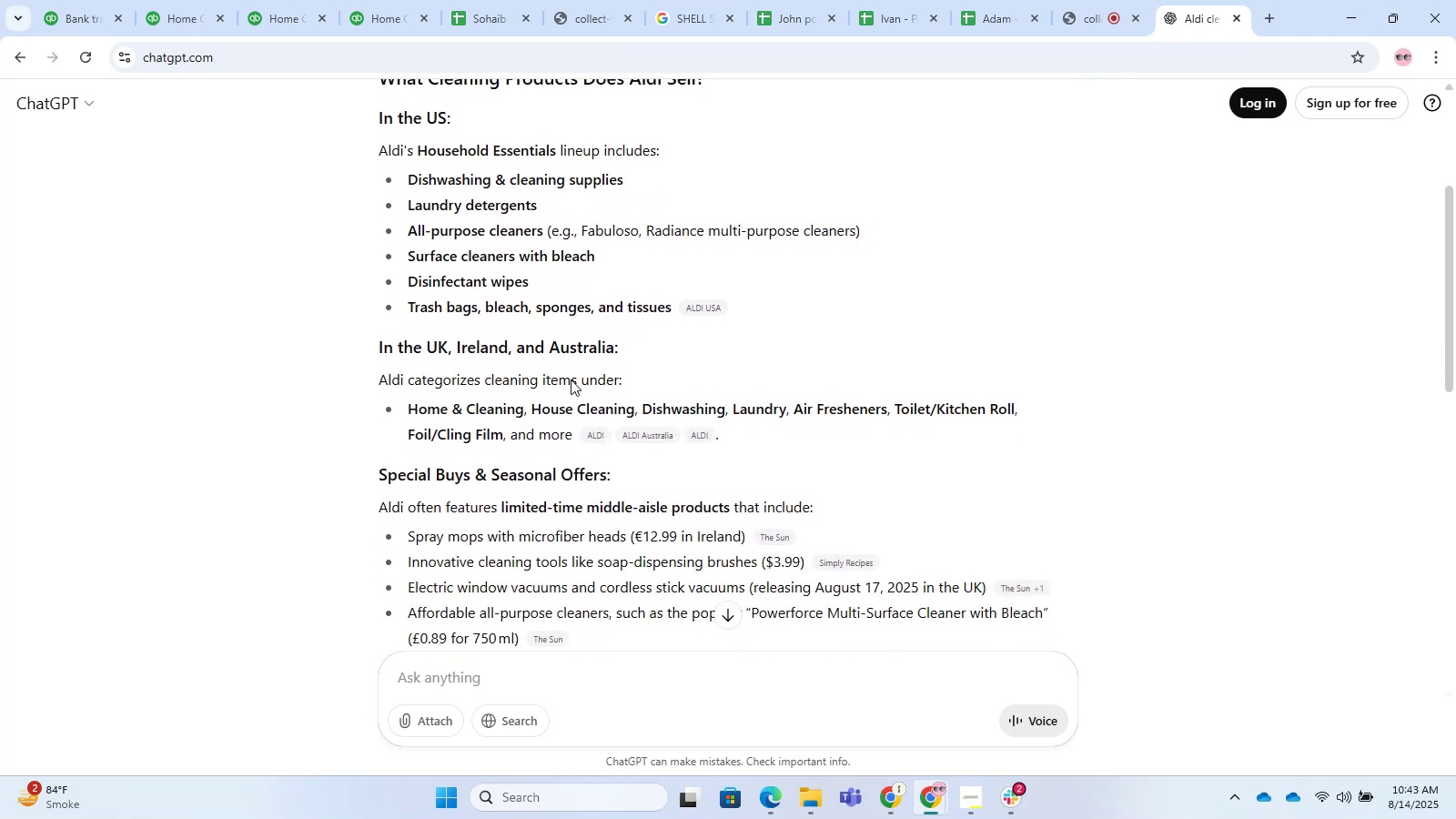 
scroll: coordinate [571, 379], scroll_direction: up, amount: 2.0
 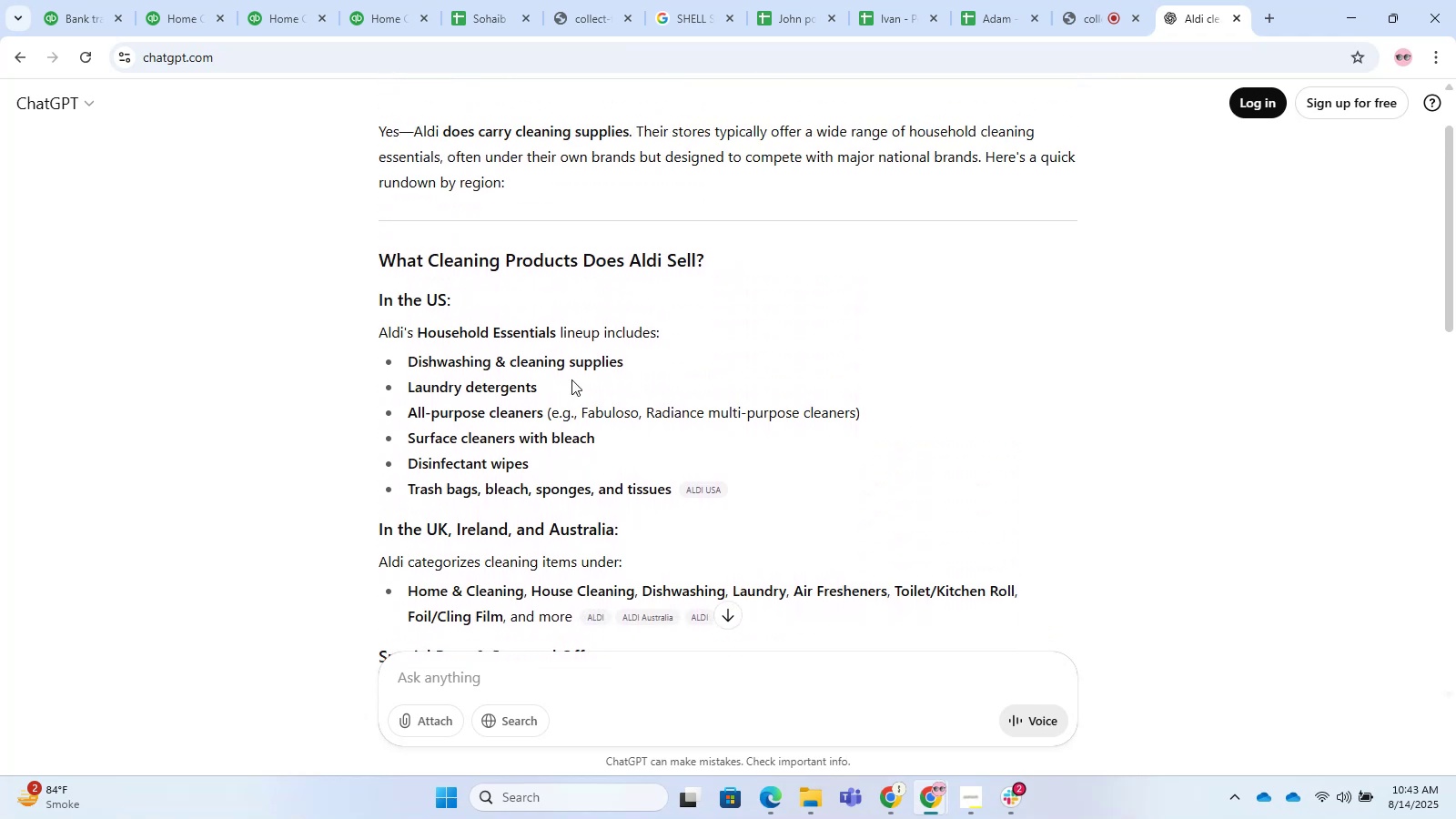 
wait(5.02)
 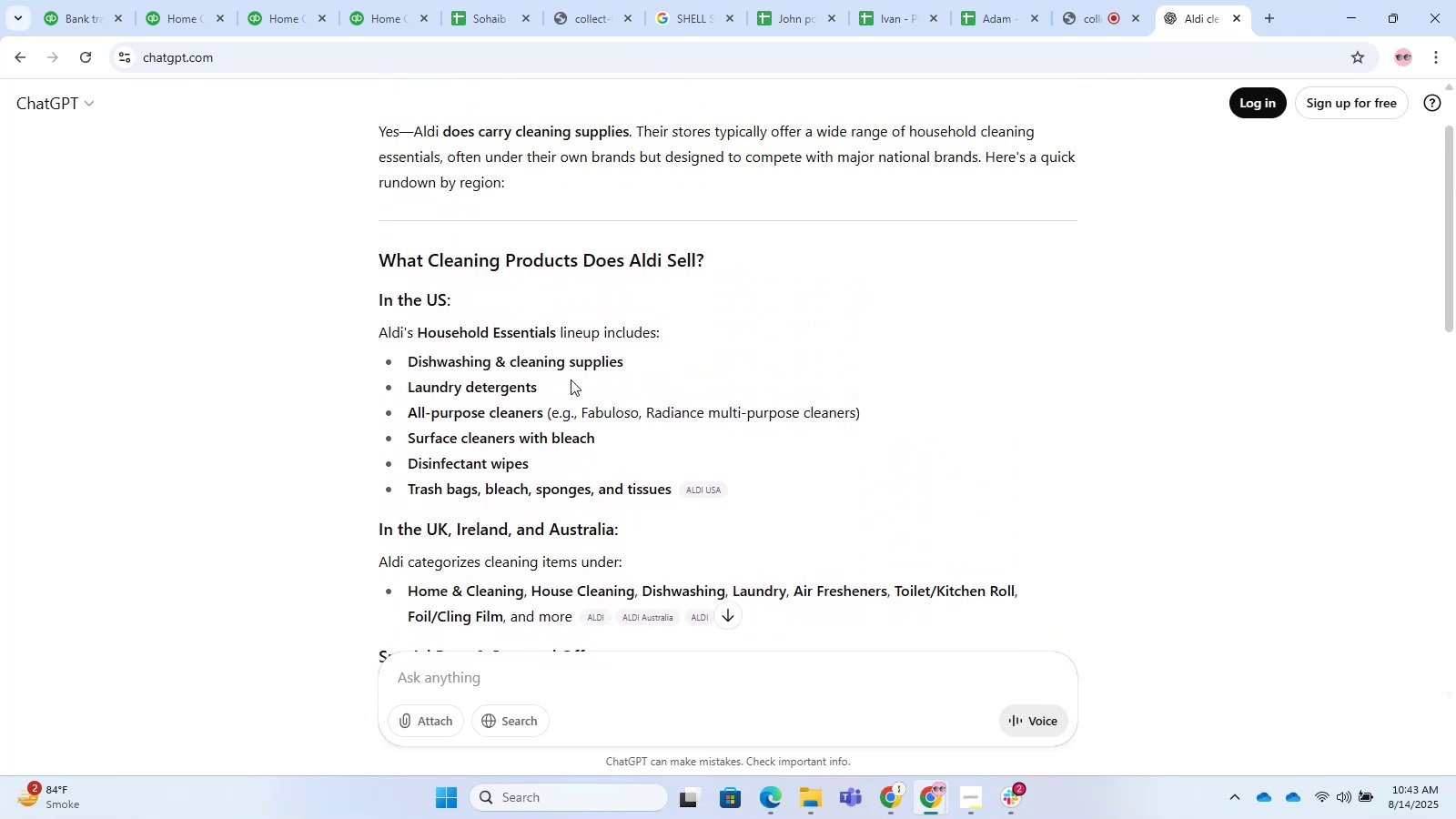 
scroll: coordinate [571, 379], scroll_direction: down, amount: 3.0
 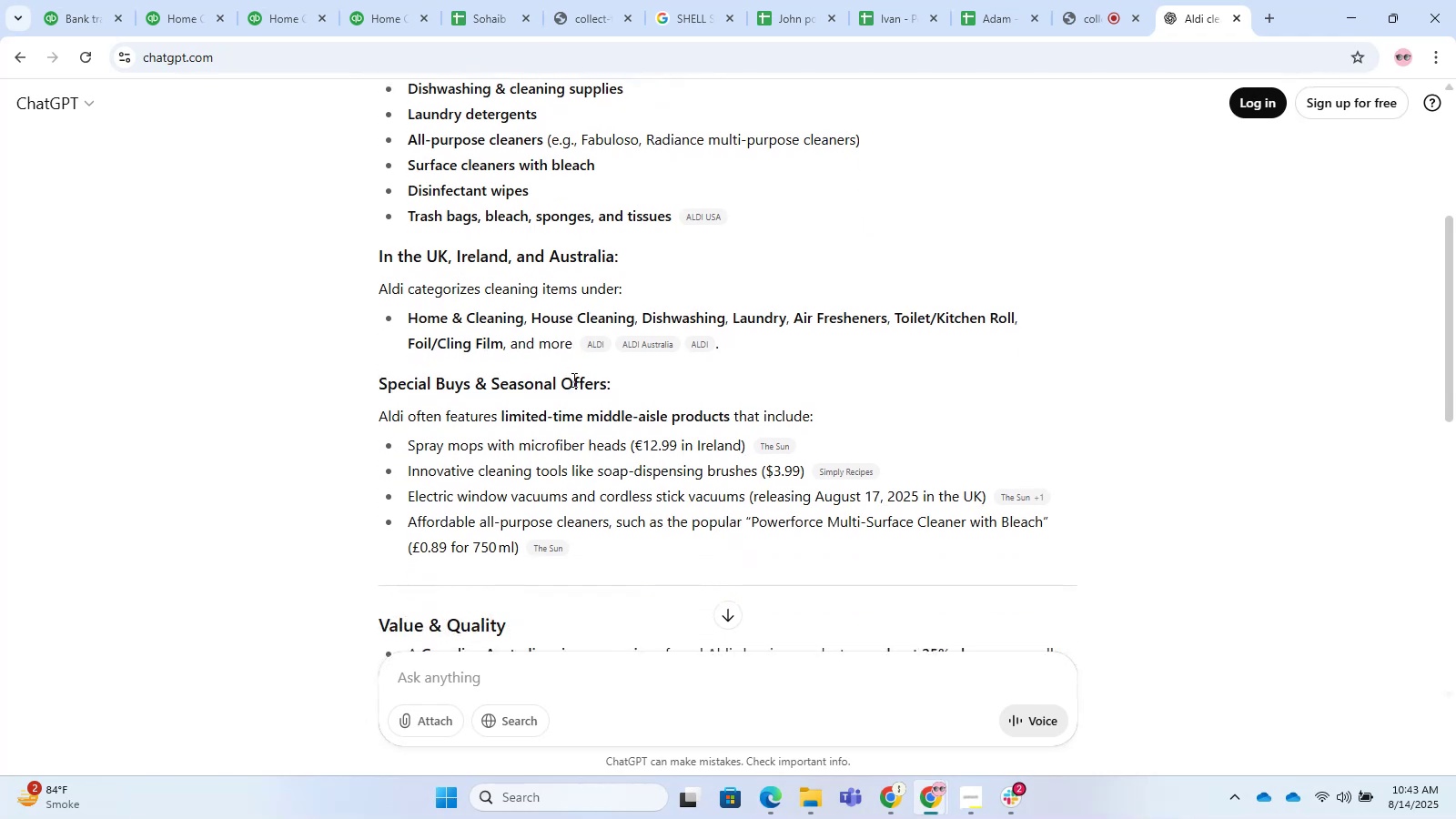 
scroll: coordinate [447, 340], scroll_direction: up, amount: 4.0
 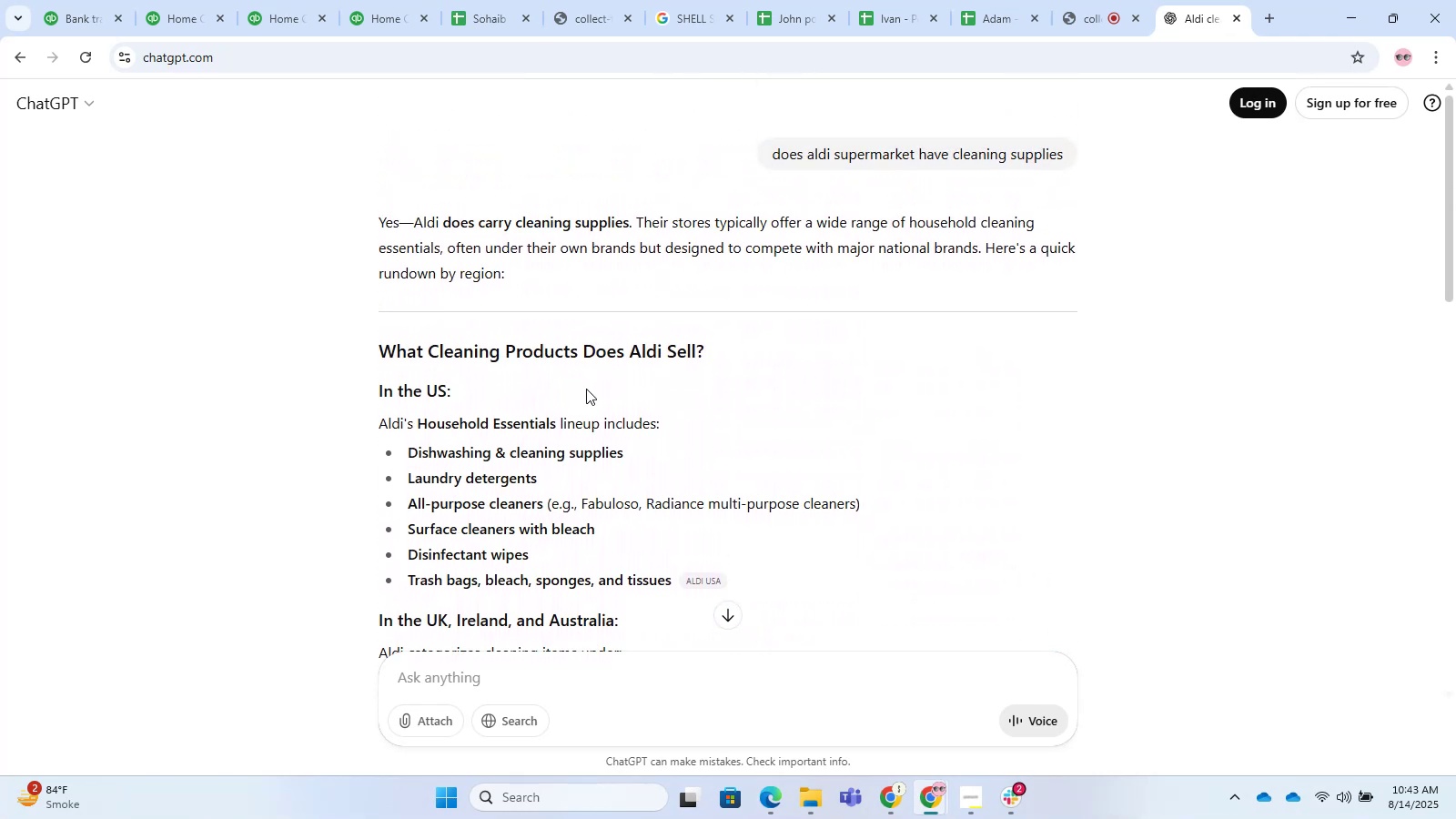 
left_click([653, 689])
 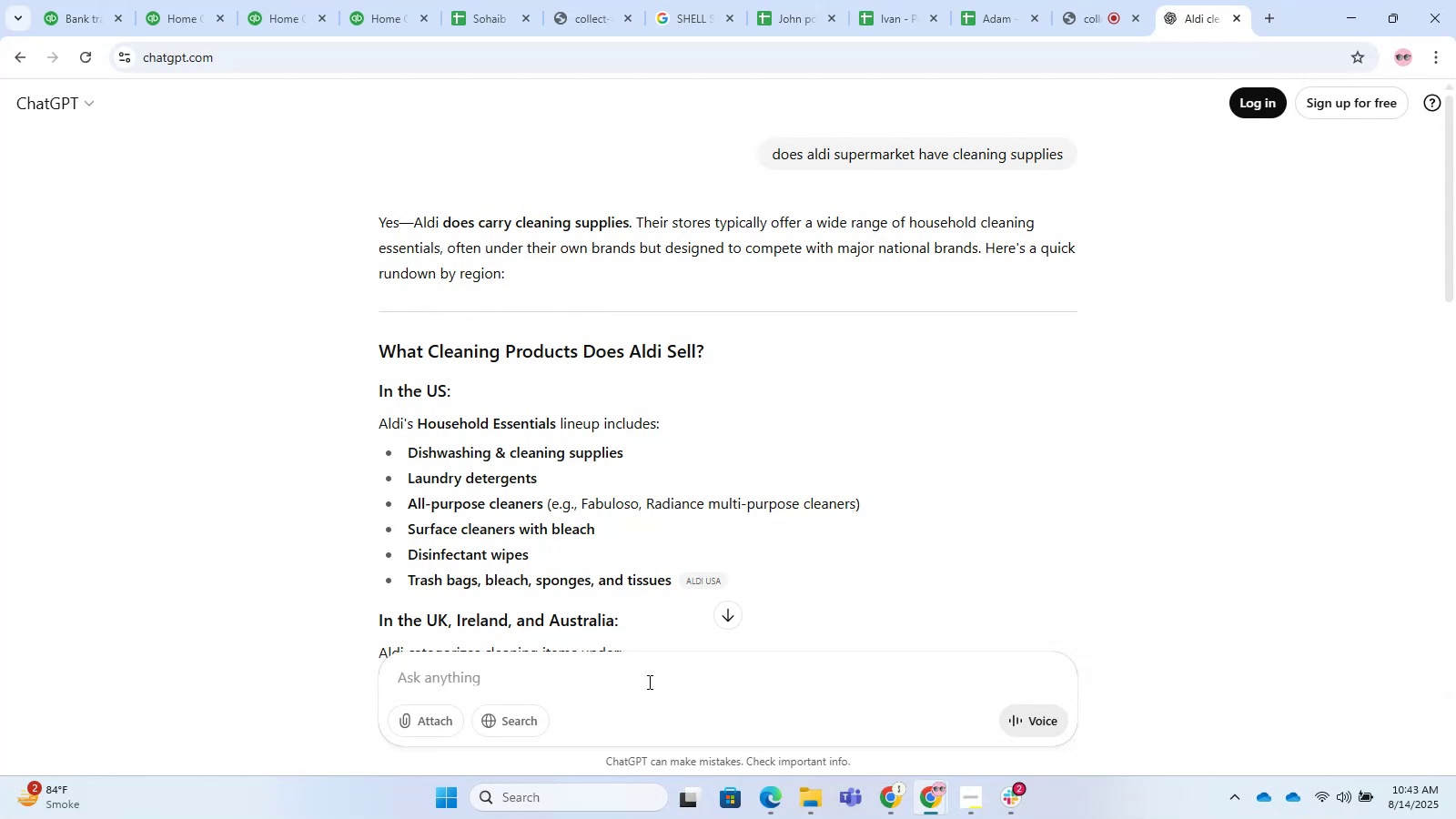 
type(does pres)
 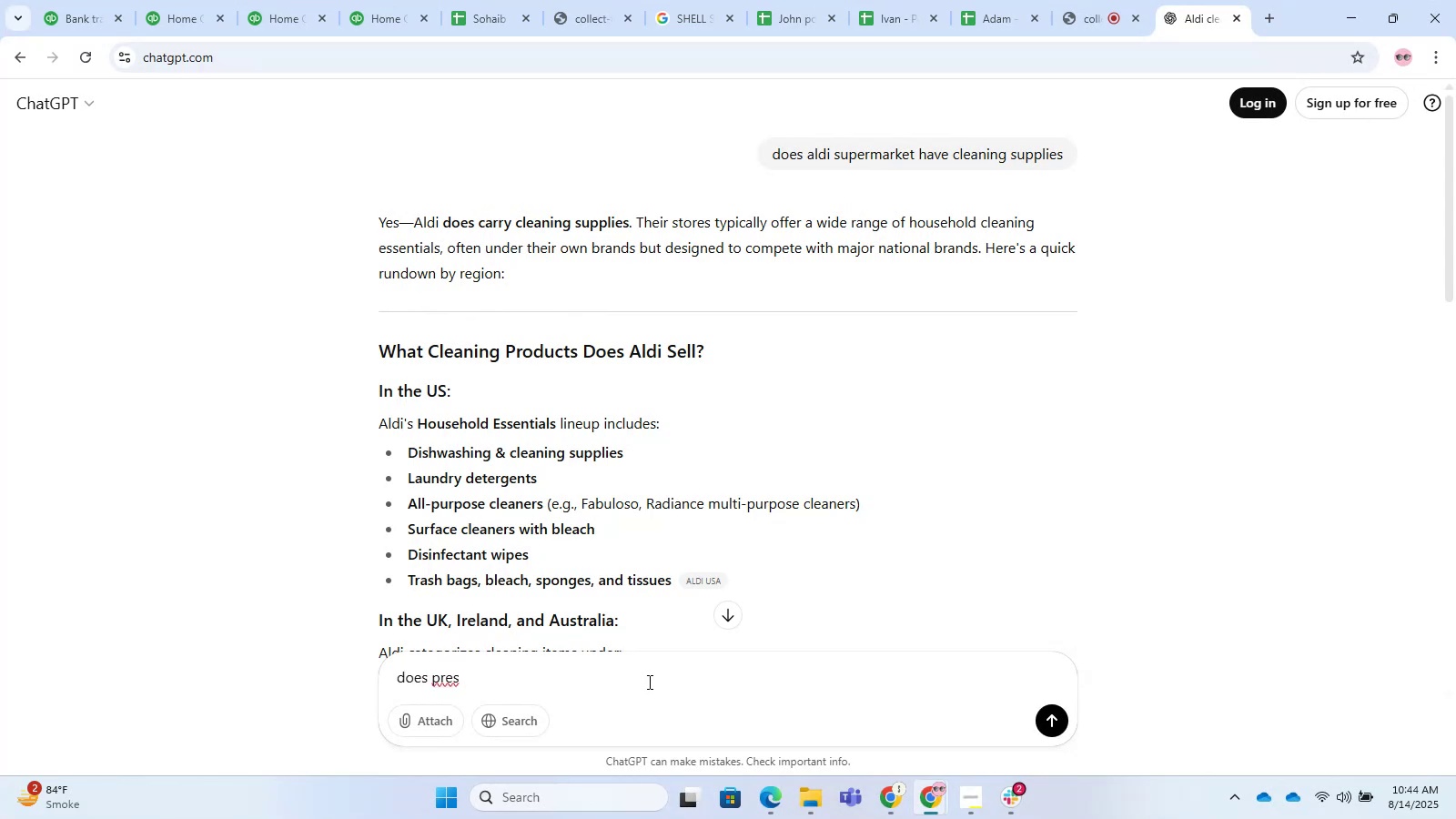 
type(ident sel)
key(Backspace)
key(Backspace)
key(Backspace)
type(supermarket super )
key(Backspace)
key(Backspace)
key(Backspace)
key(Backspace)
key(Backspace)
key(Backspace)
type(sells cleanign supplies)
 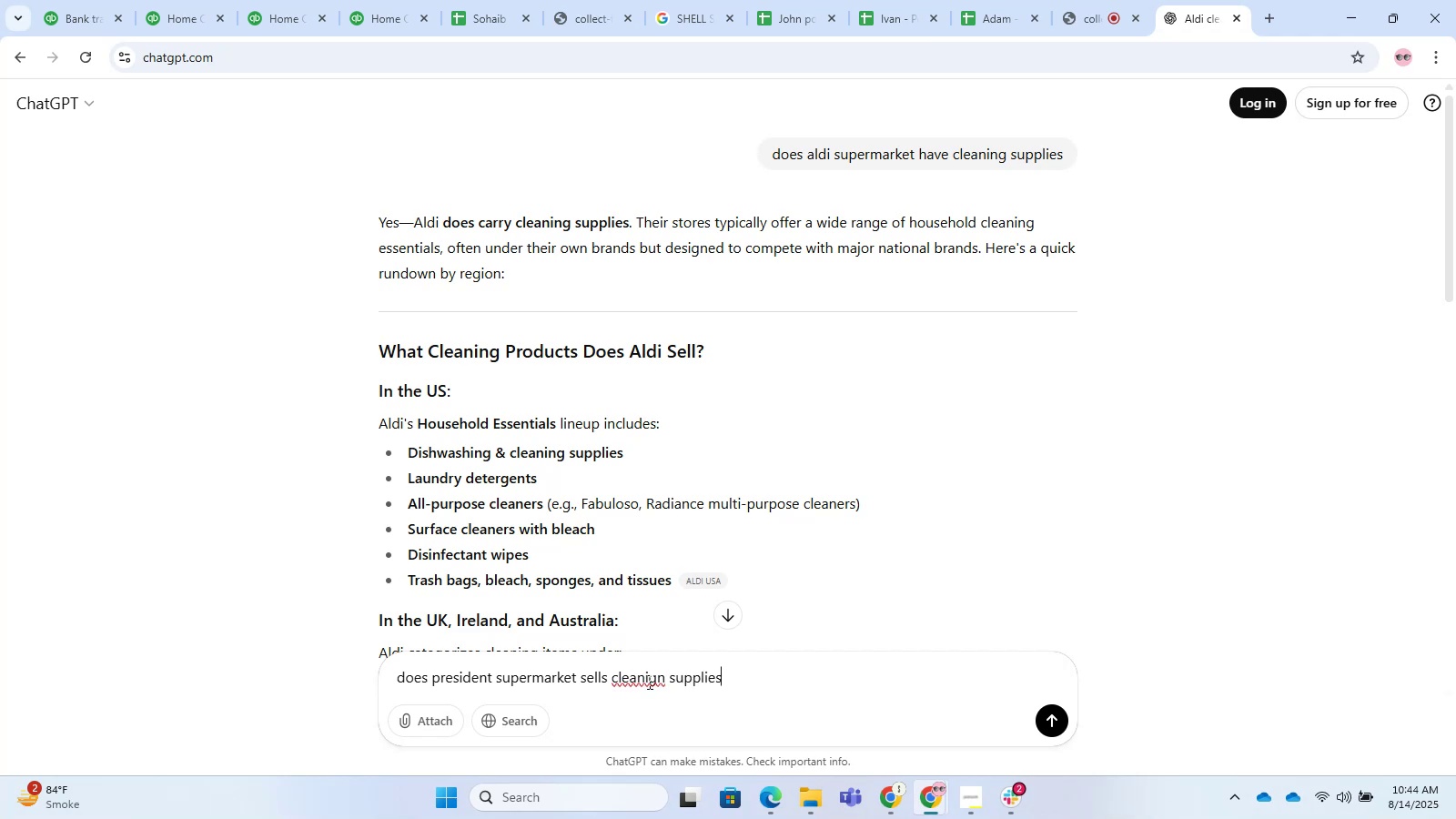 
key(Enter)
 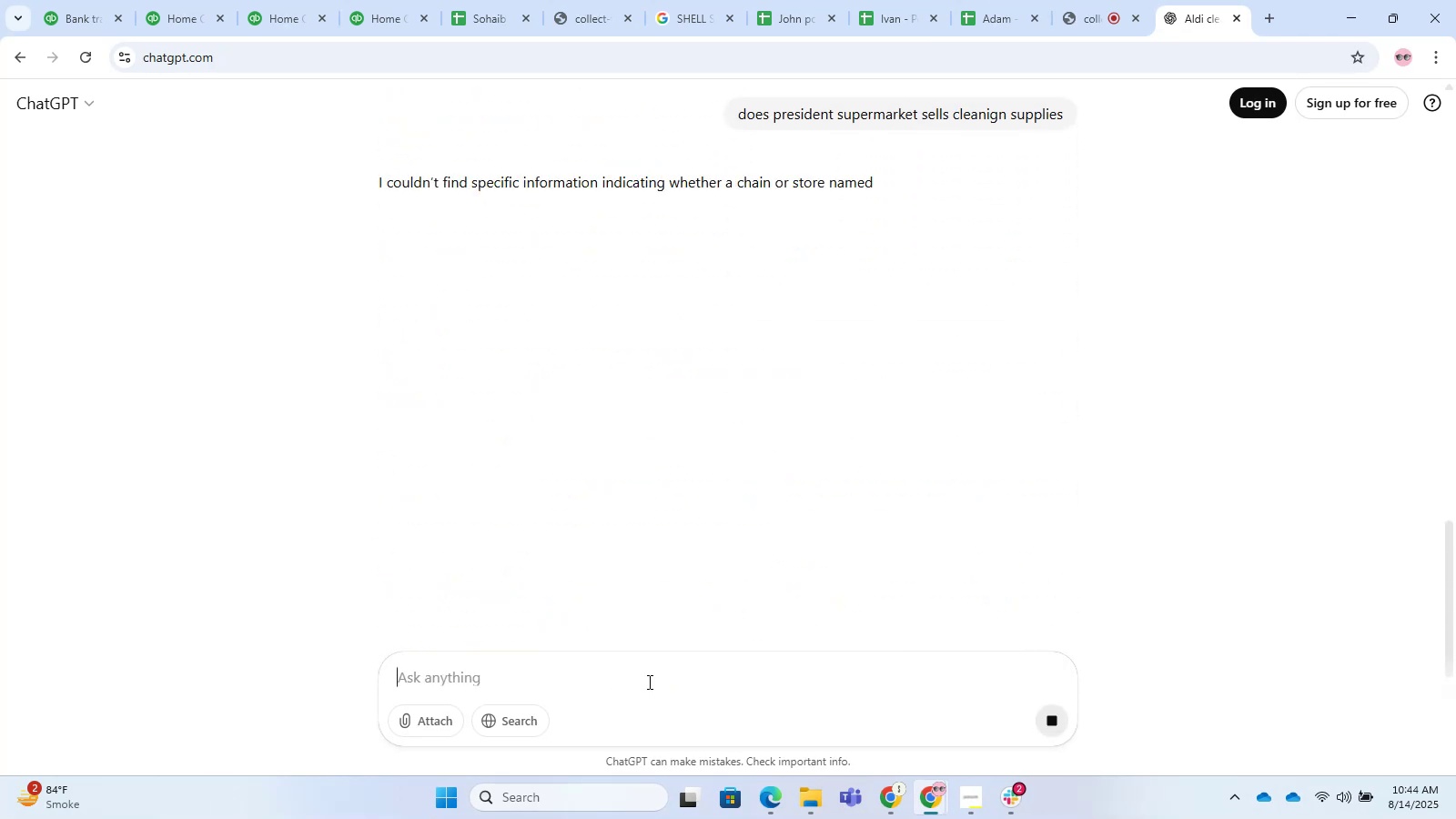 
wait(10.48)
 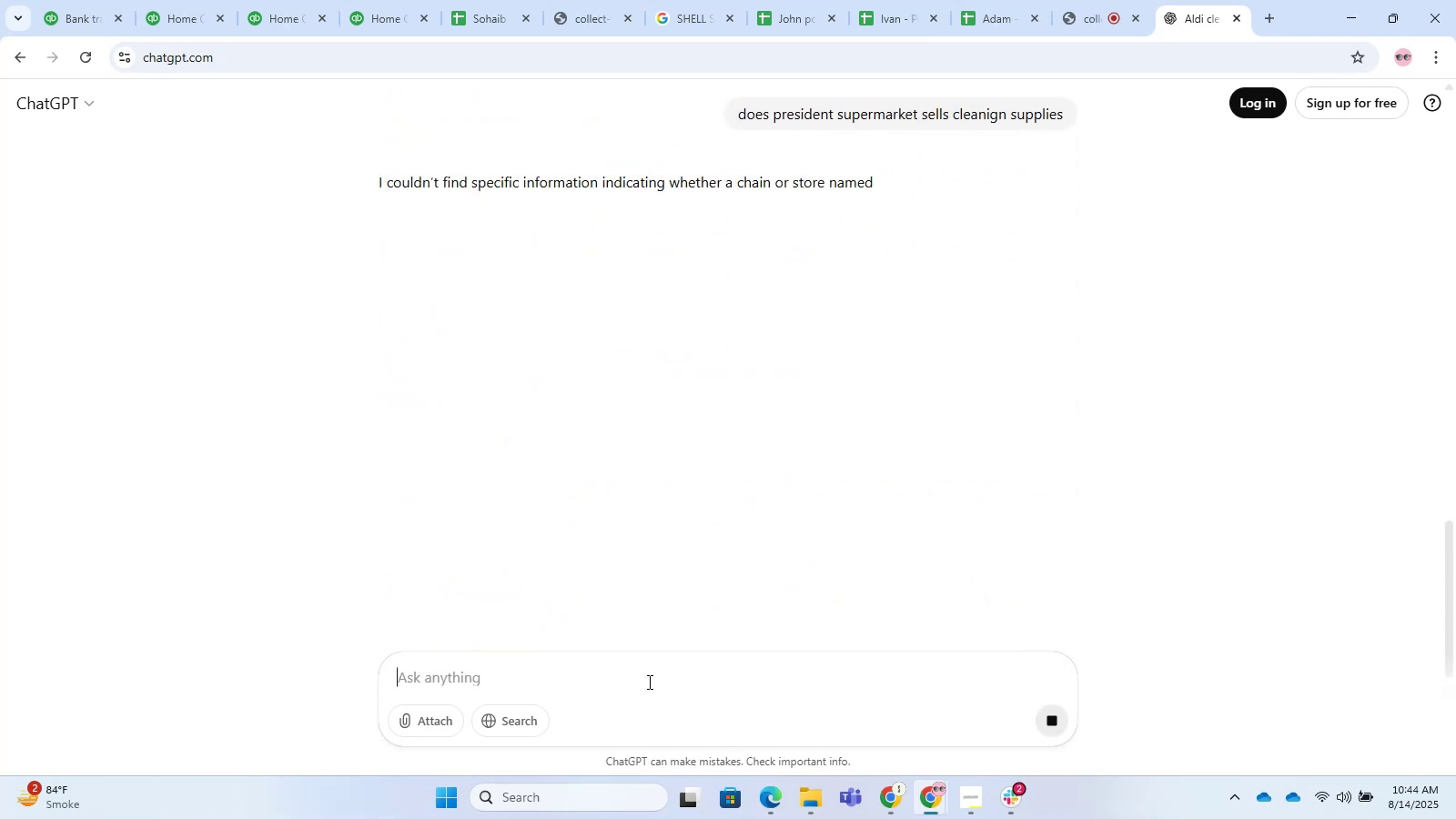 
scroll: coordinate [970, 324], scroll_direction: down, amount: 3.0
 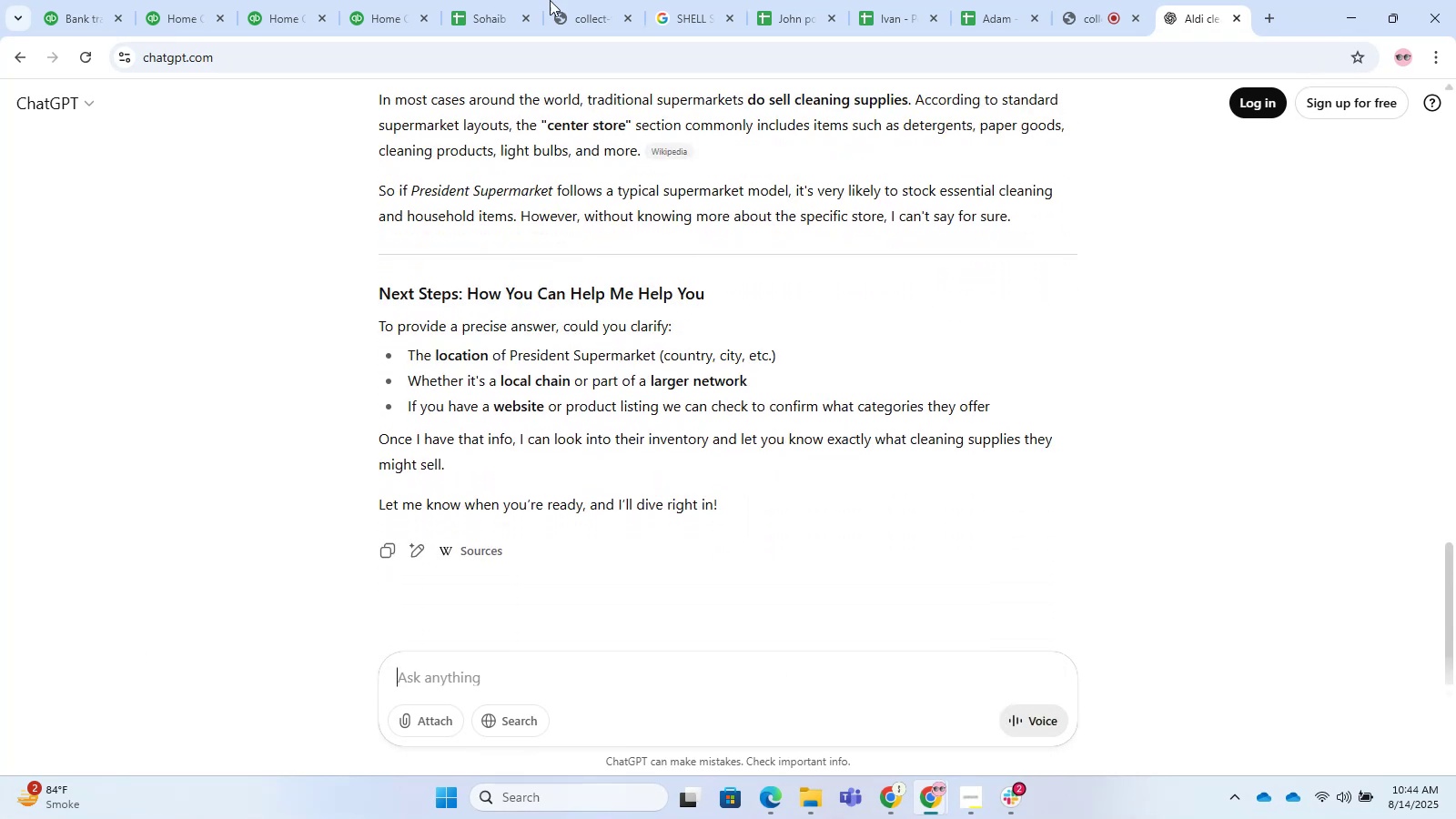 
left_click([400, 0])
 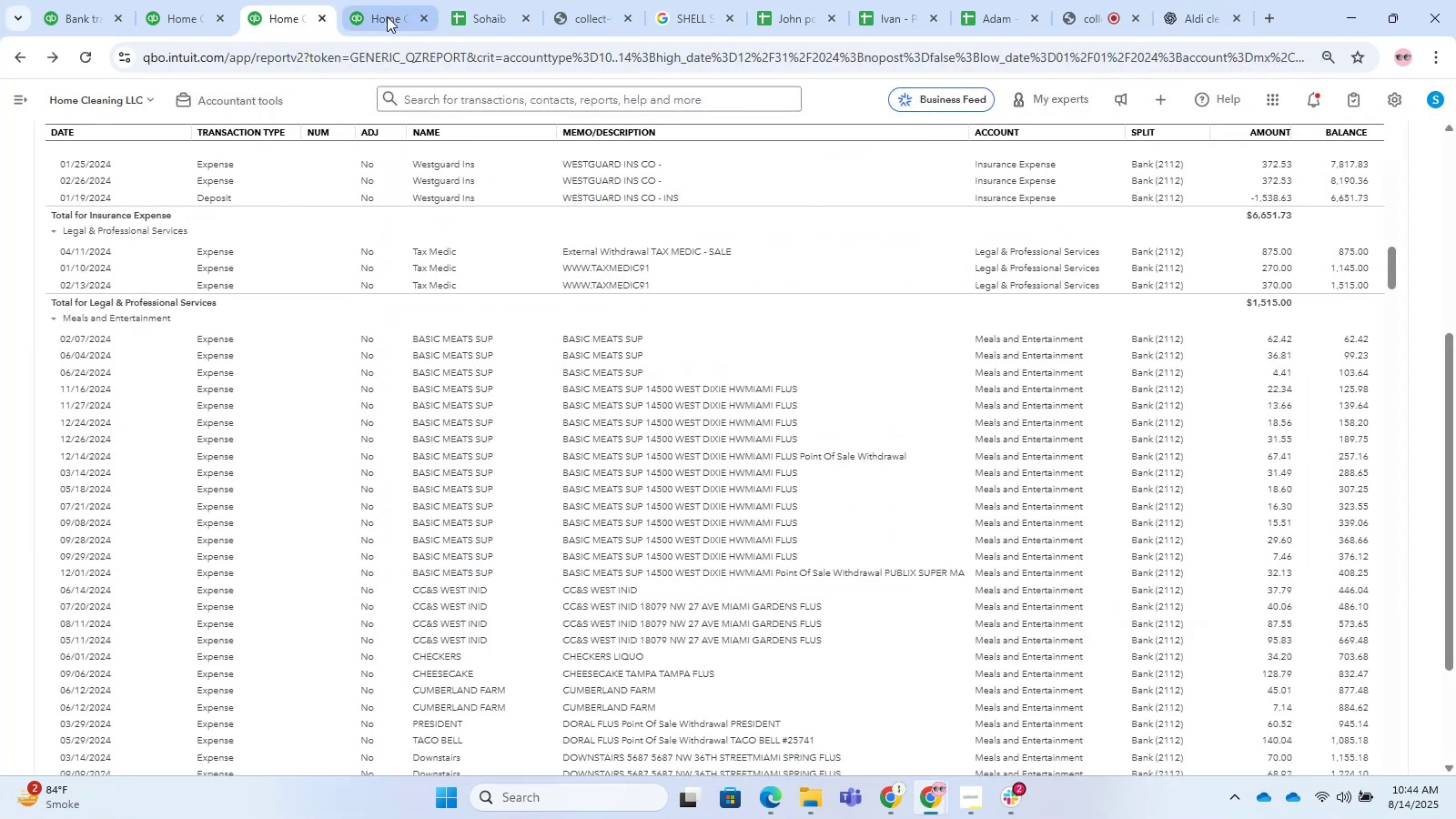 
scroll: coordinate [680, 576], scroll_direction: down, amount: 14.0
 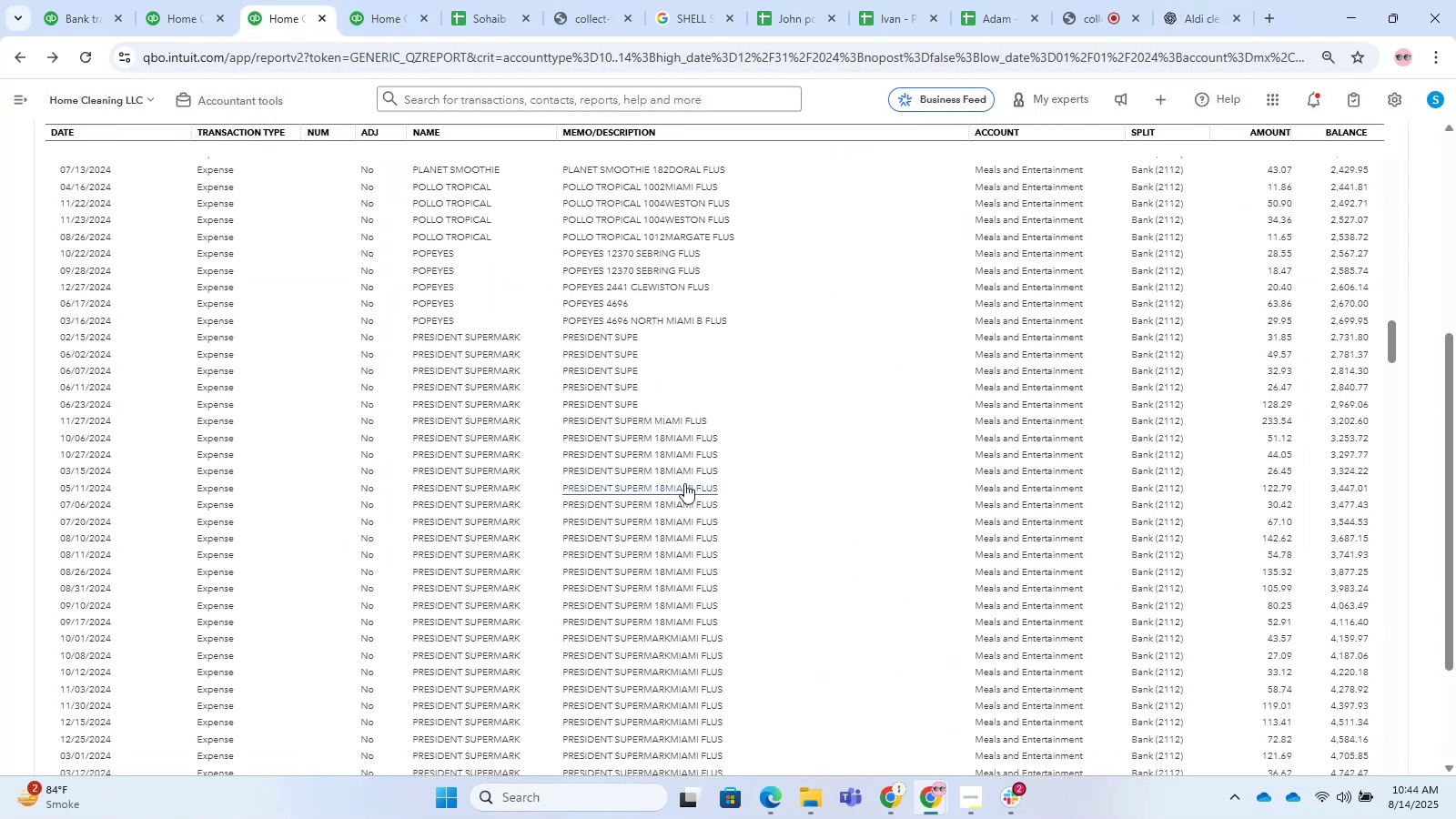 
left_click_drag(start_coordinate=[755, 505], to_coordinate=[549, 503])
 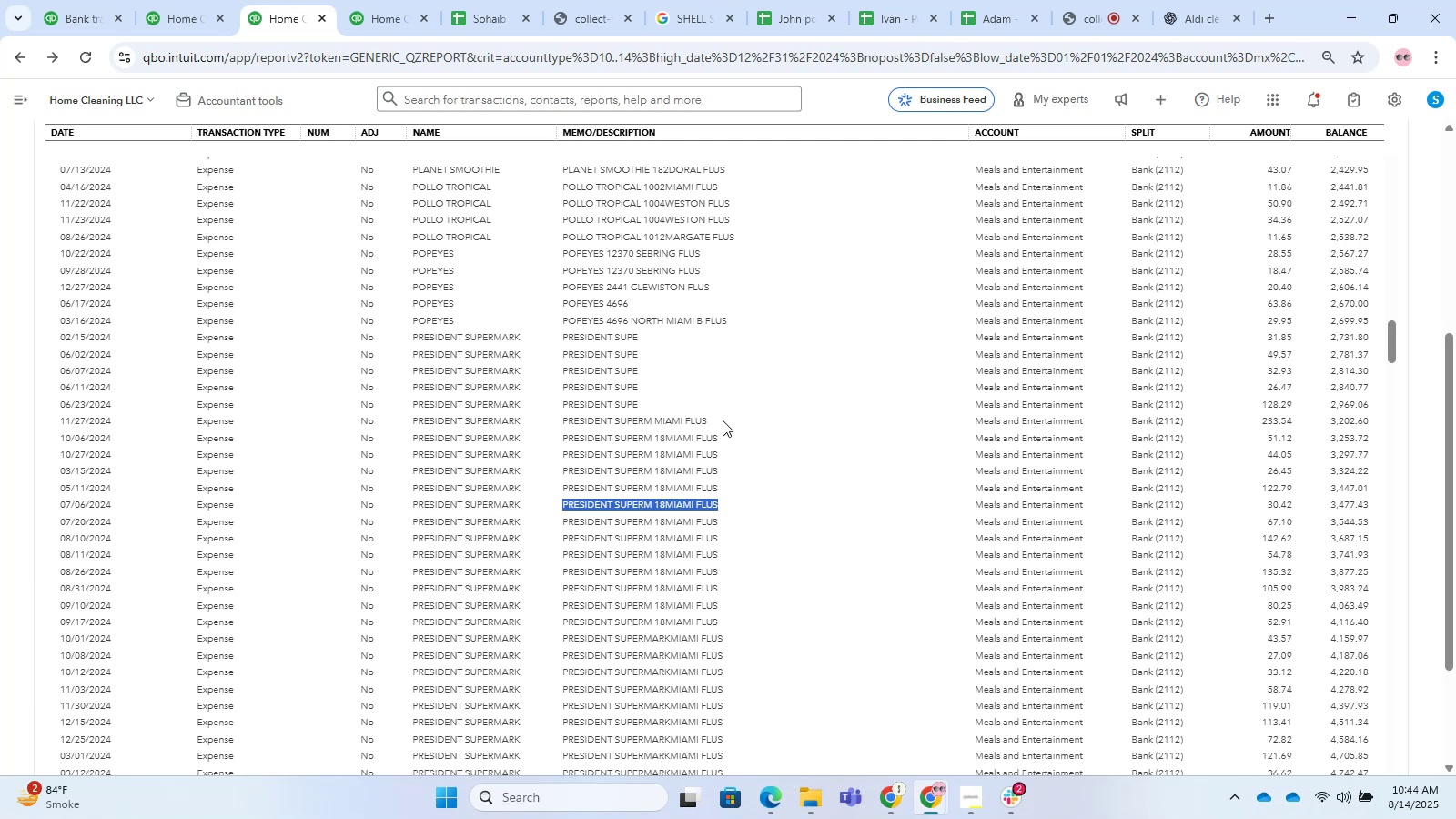 
key(Control+C)
 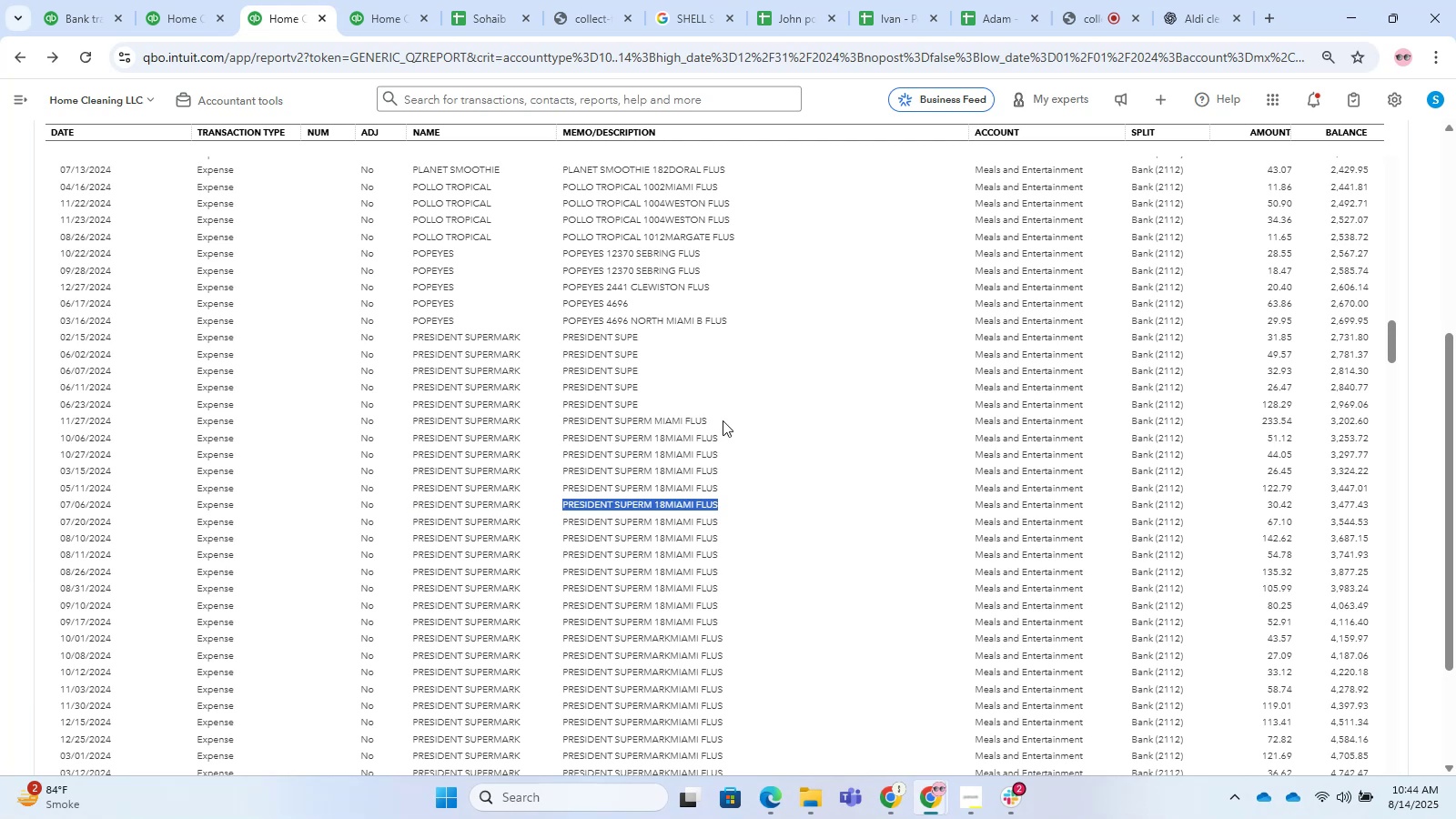 
key(Control+T)
 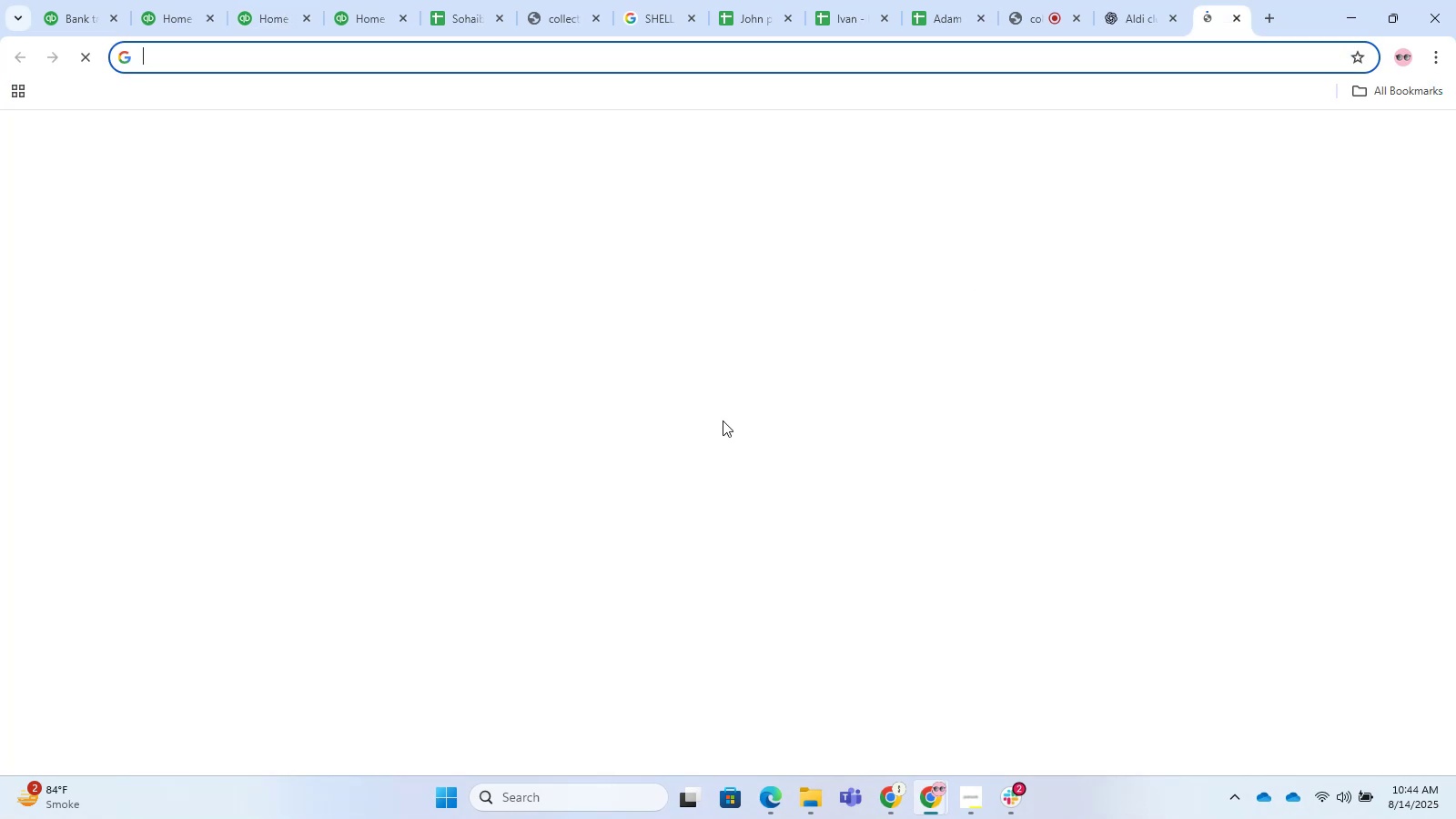 
key(Control+V)
 